 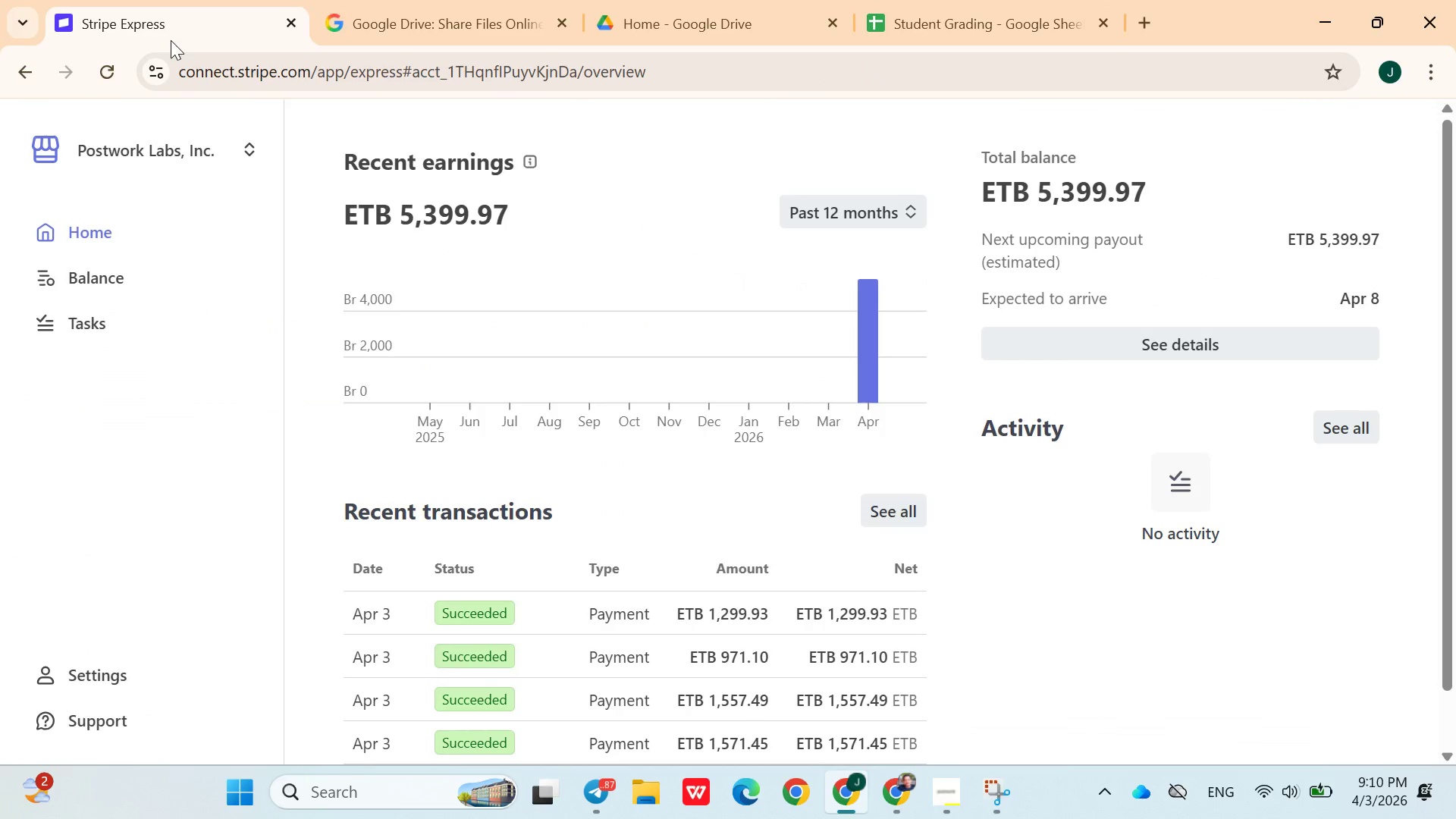 
left_click([920, 9])
 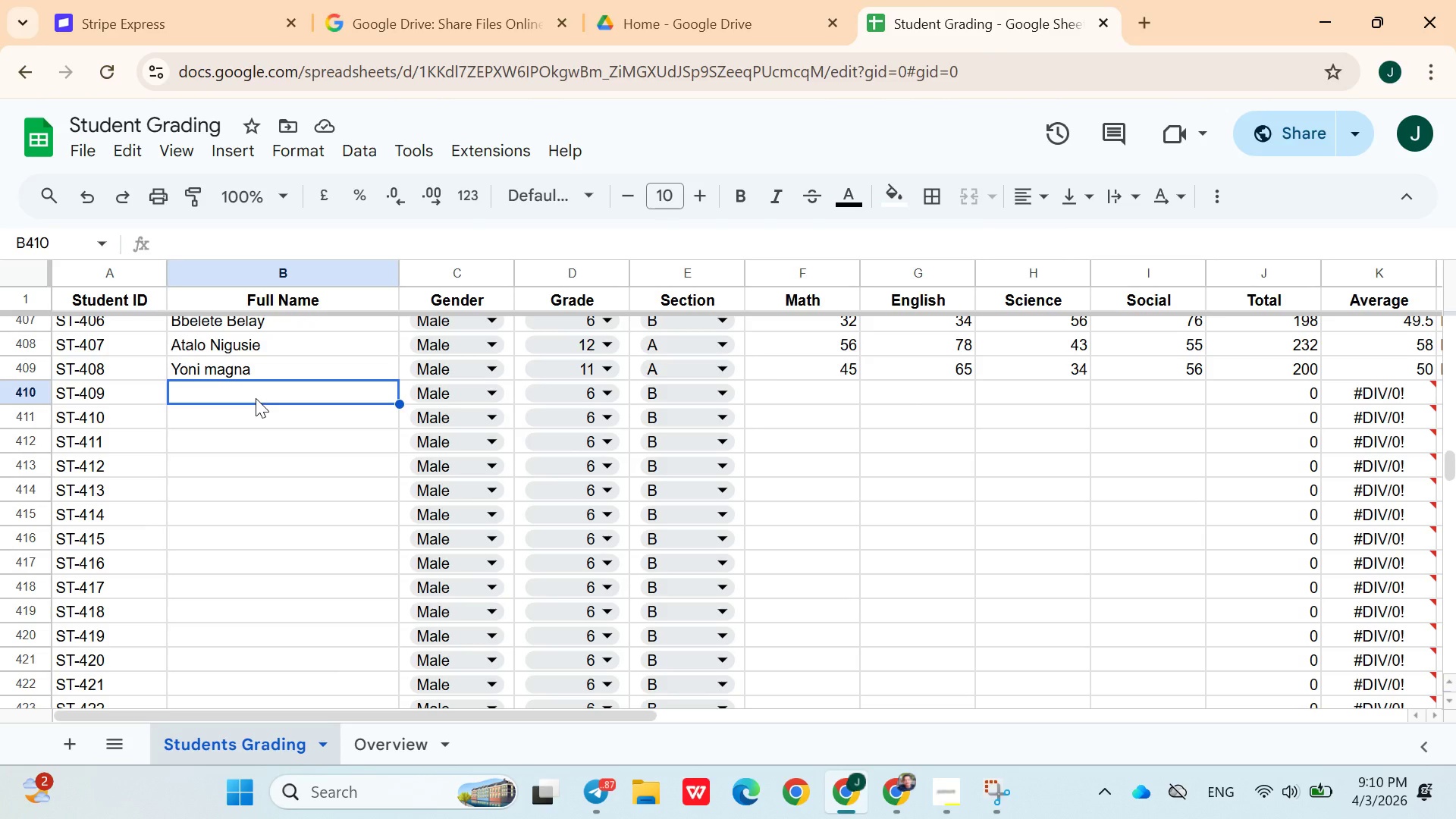 
wait(13.67)
 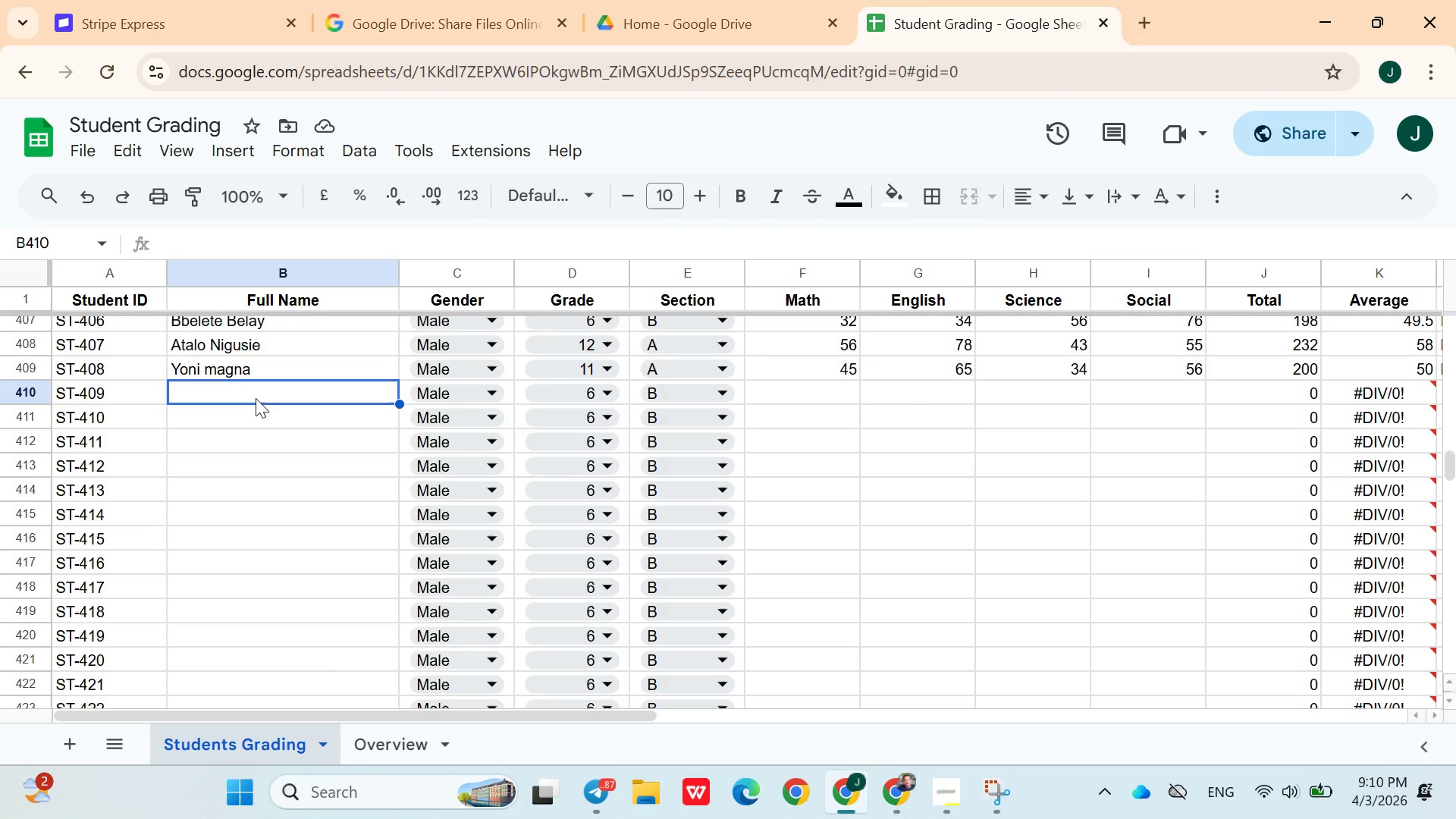 
type(Melkamu Asmamaw)
 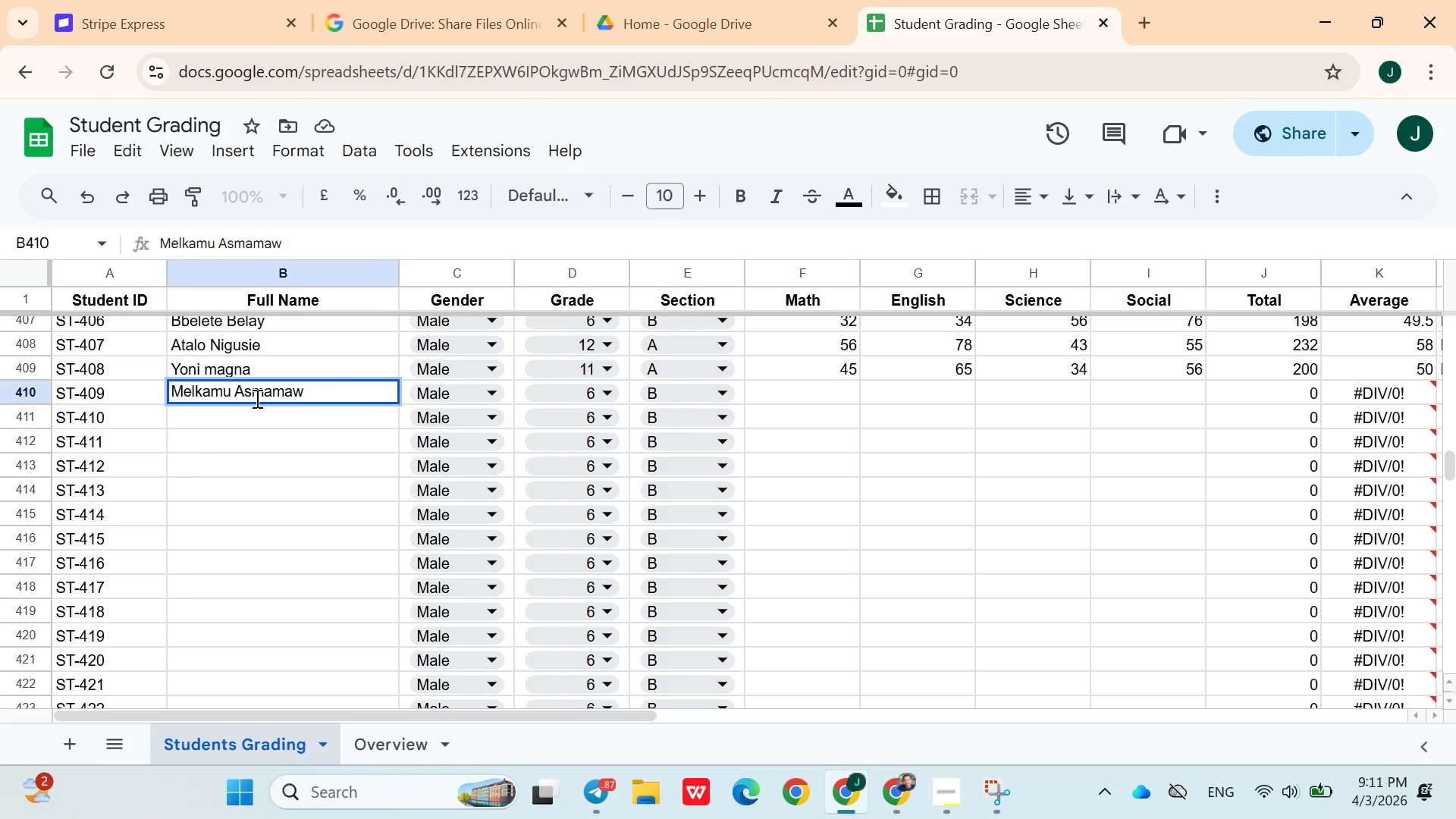 
left_click([551, 389])
 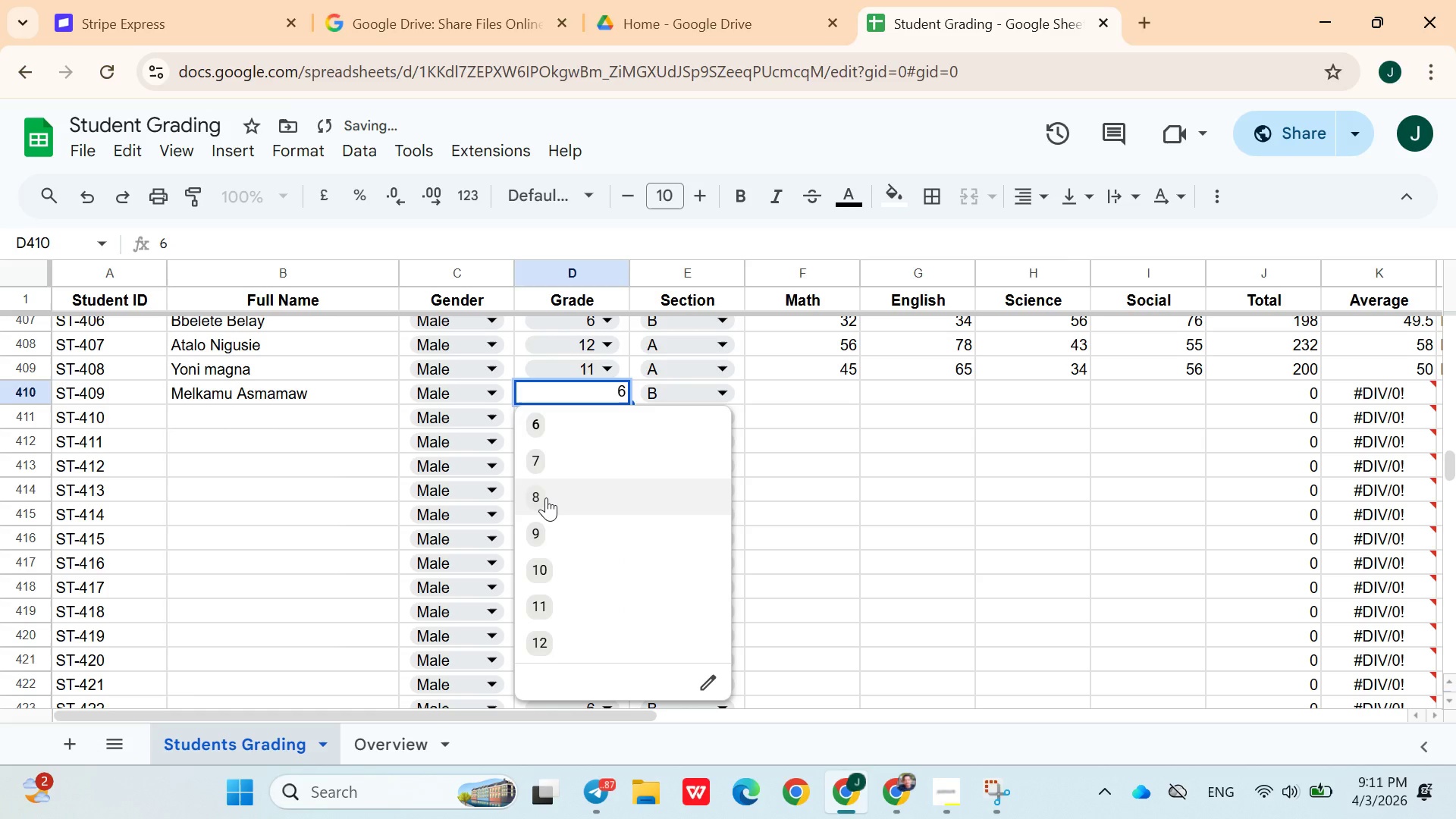 
left_click([546, 500])
 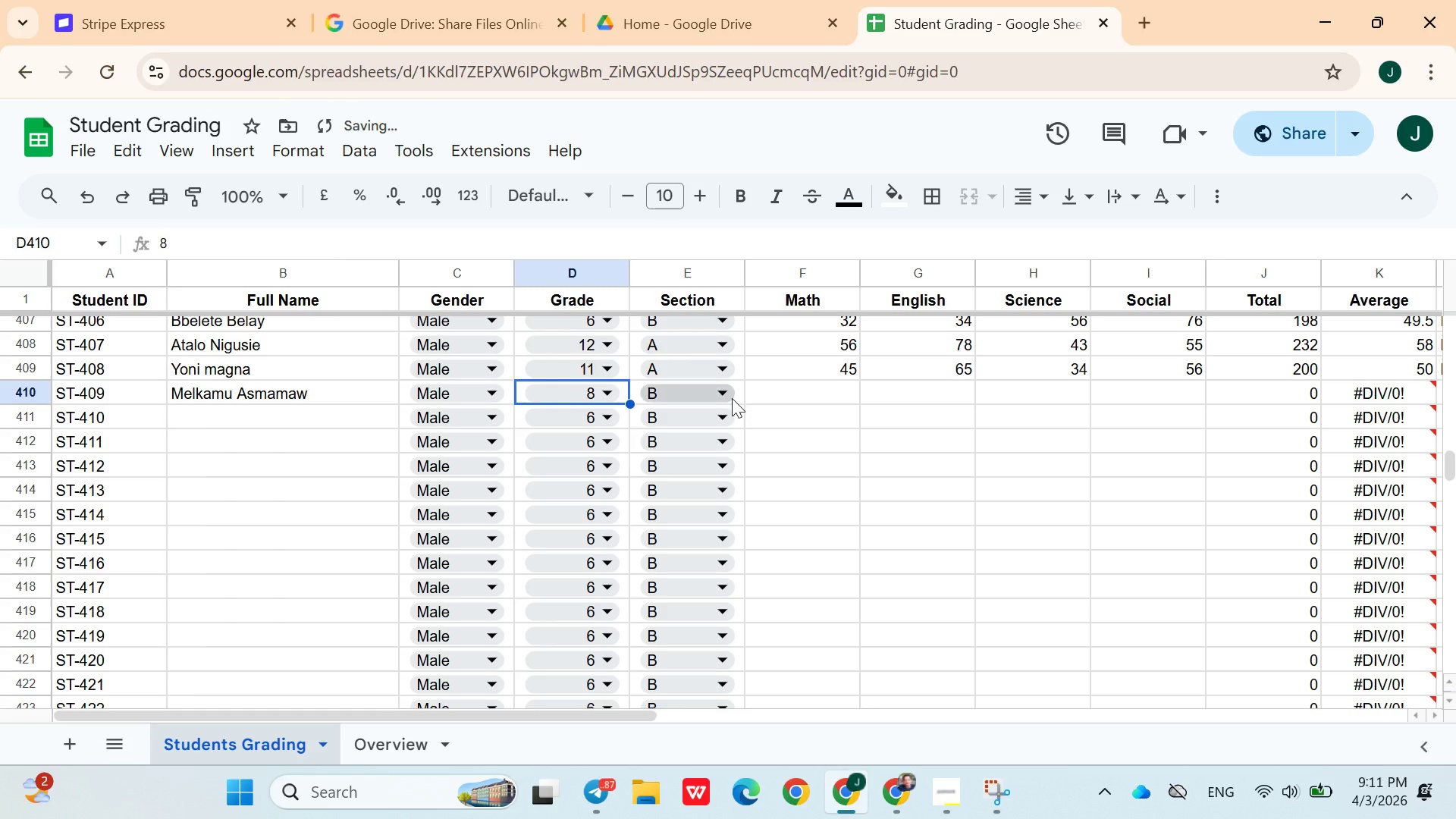 
left_click([731, 398])
 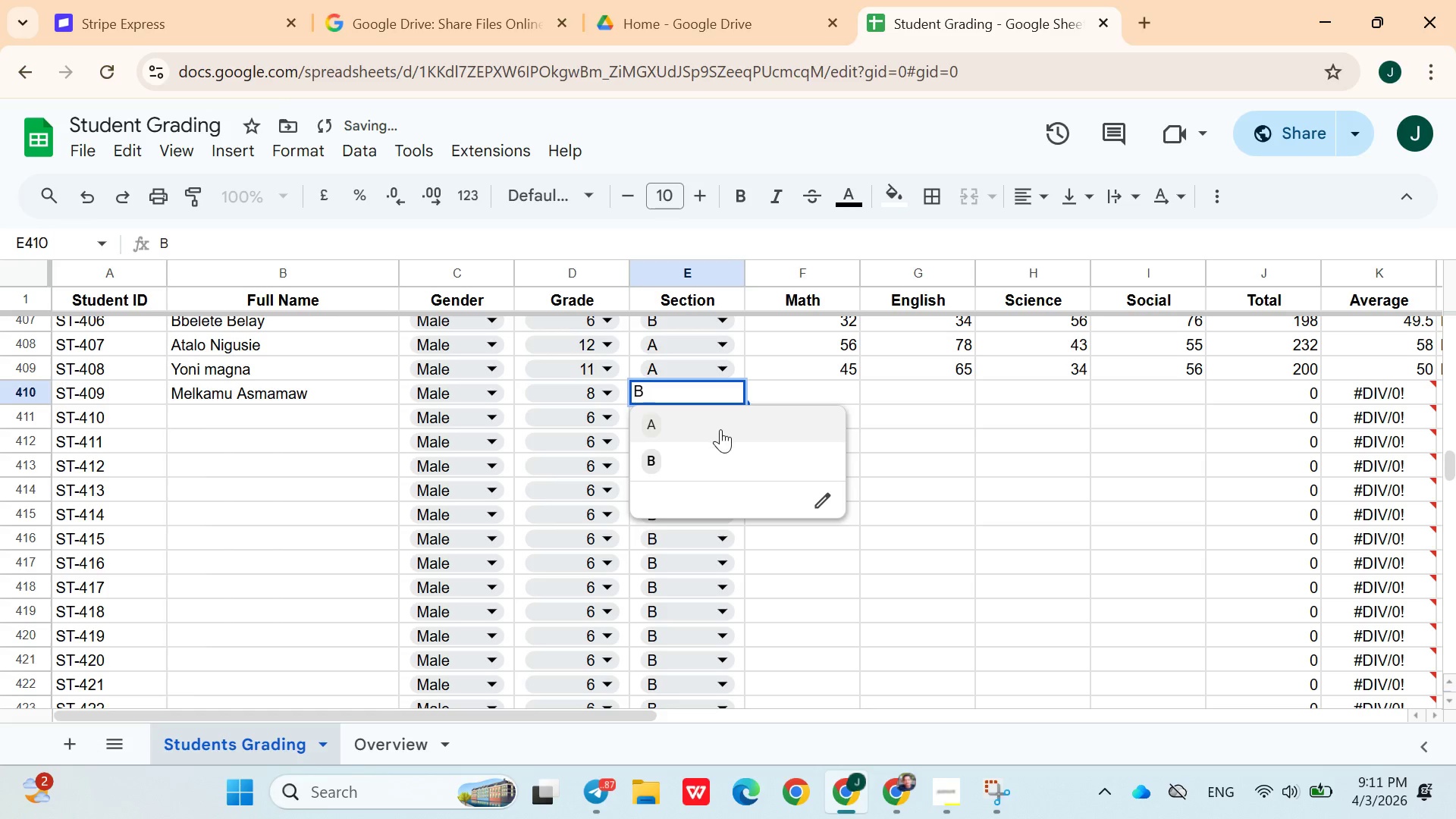 
left_click([720, 431])
 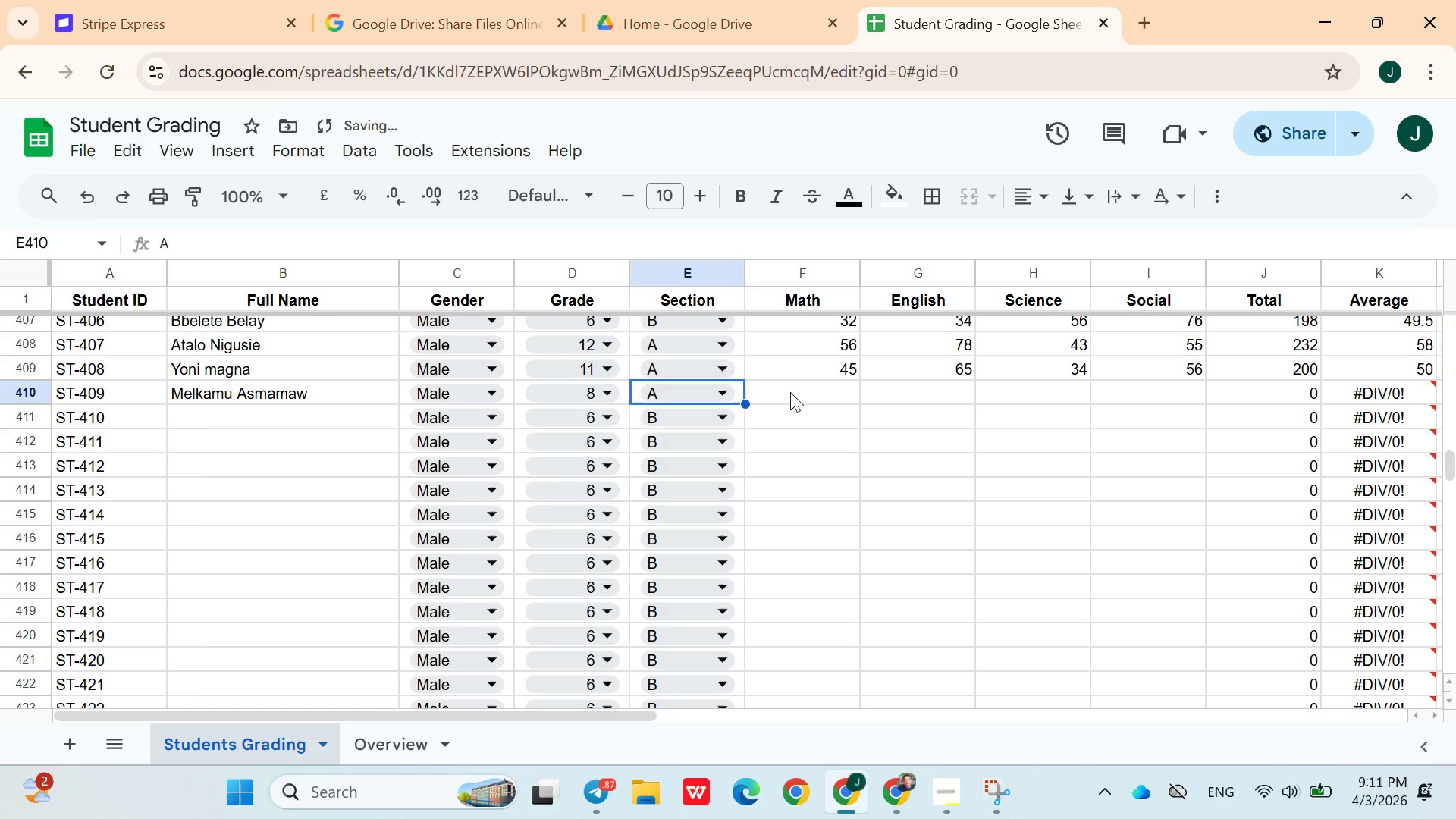 
left_click([790, 395])
 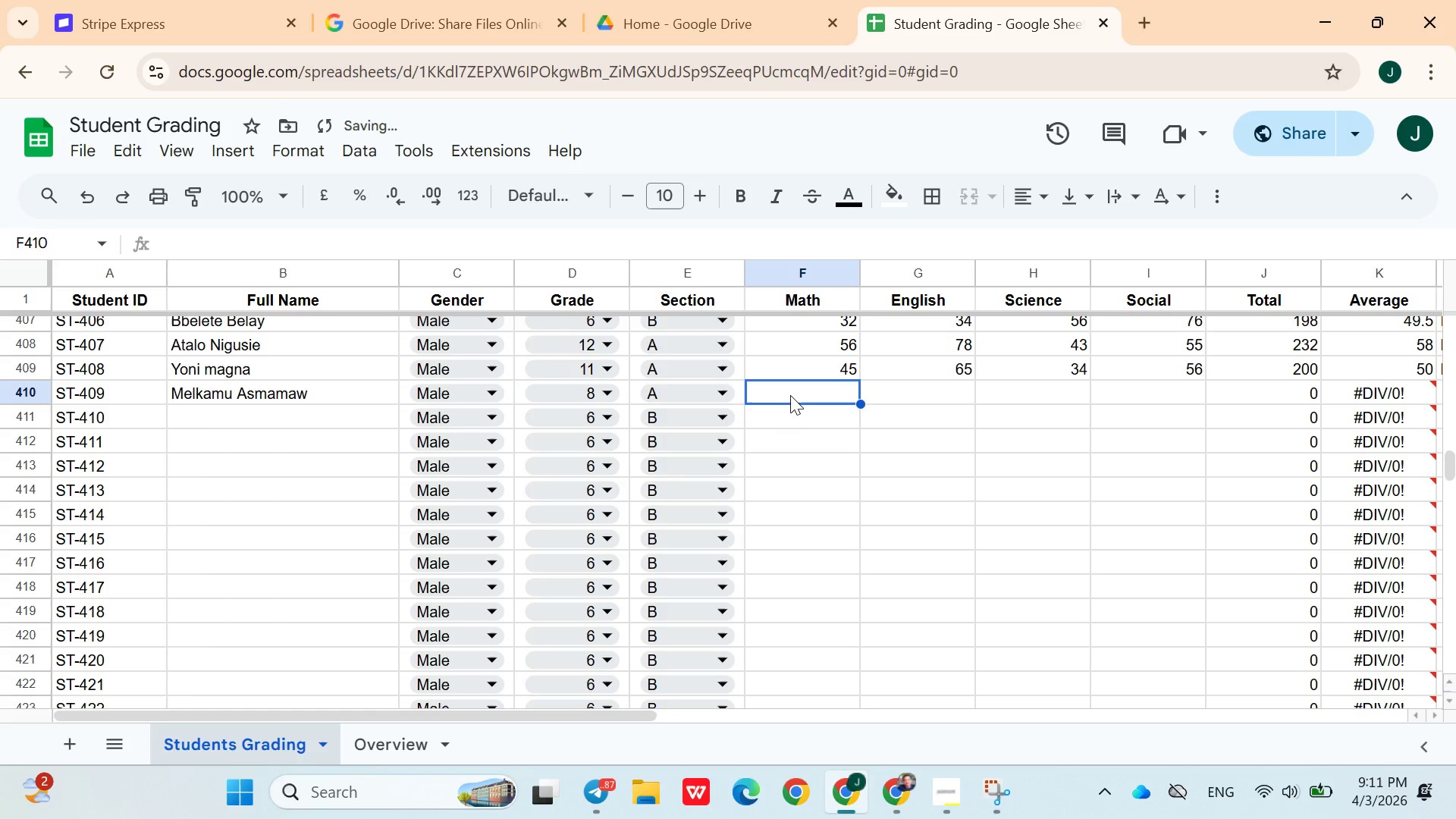 
type(76)
 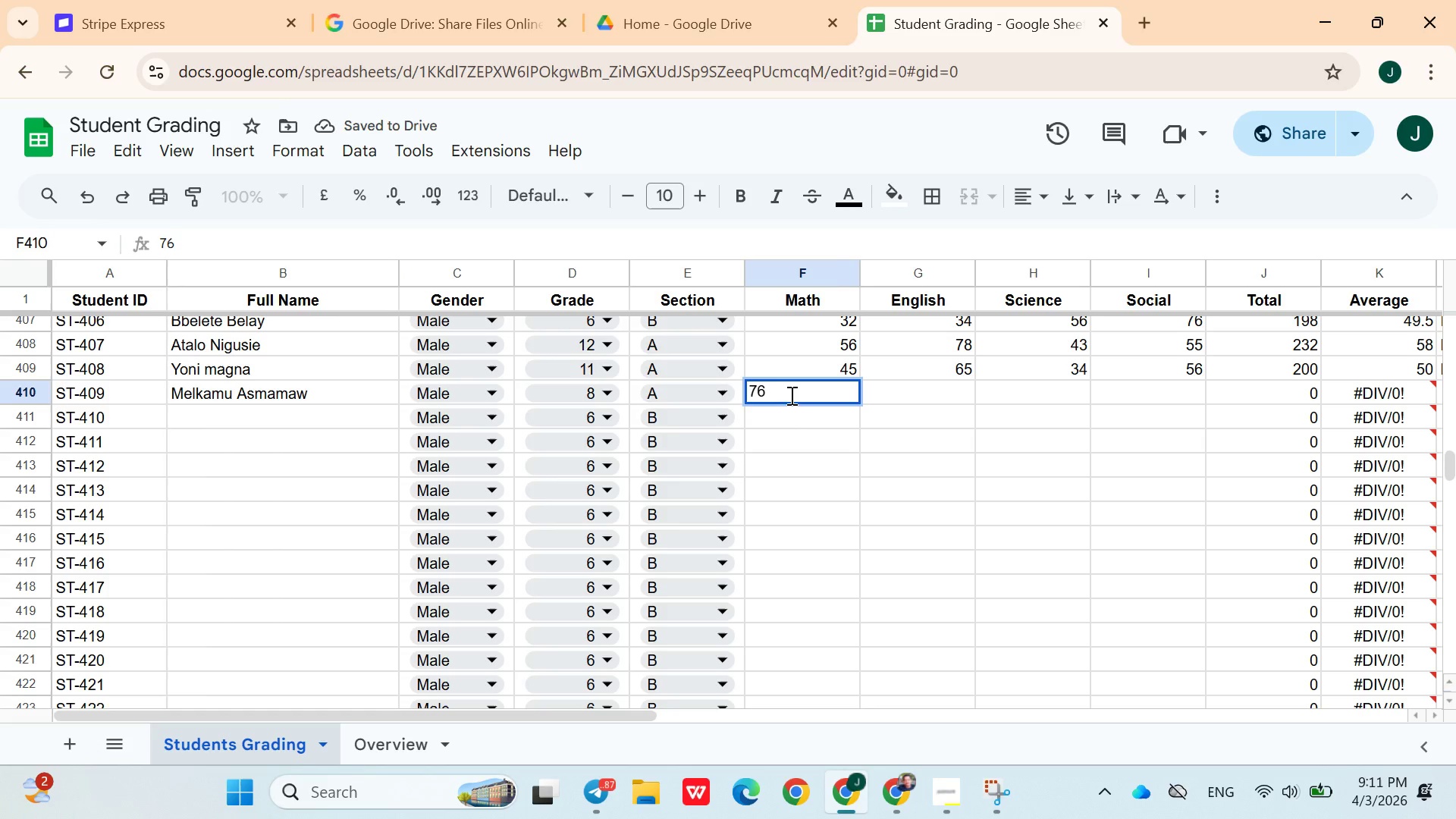 
key(ArrowRight)
 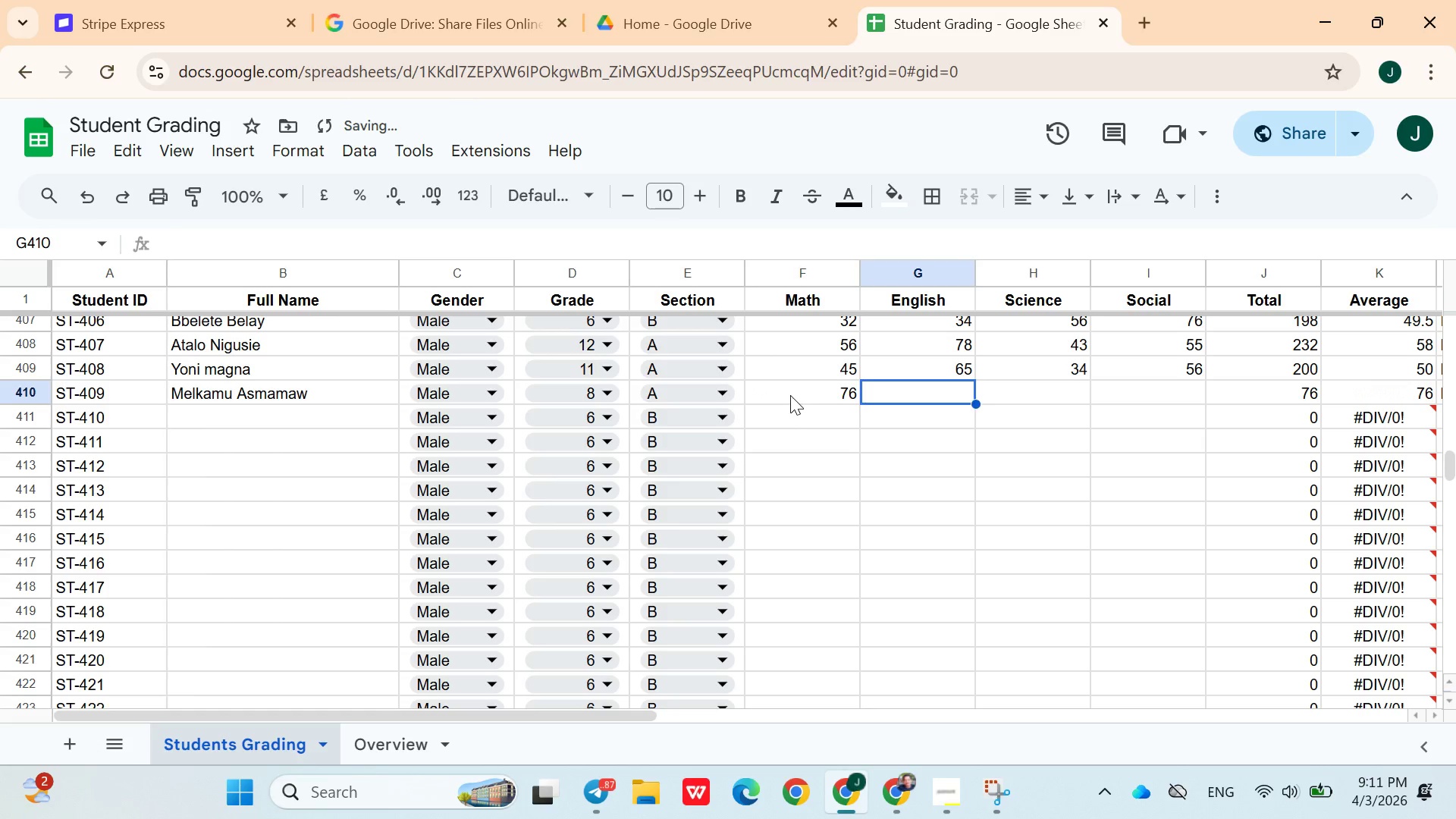 
type(87)
 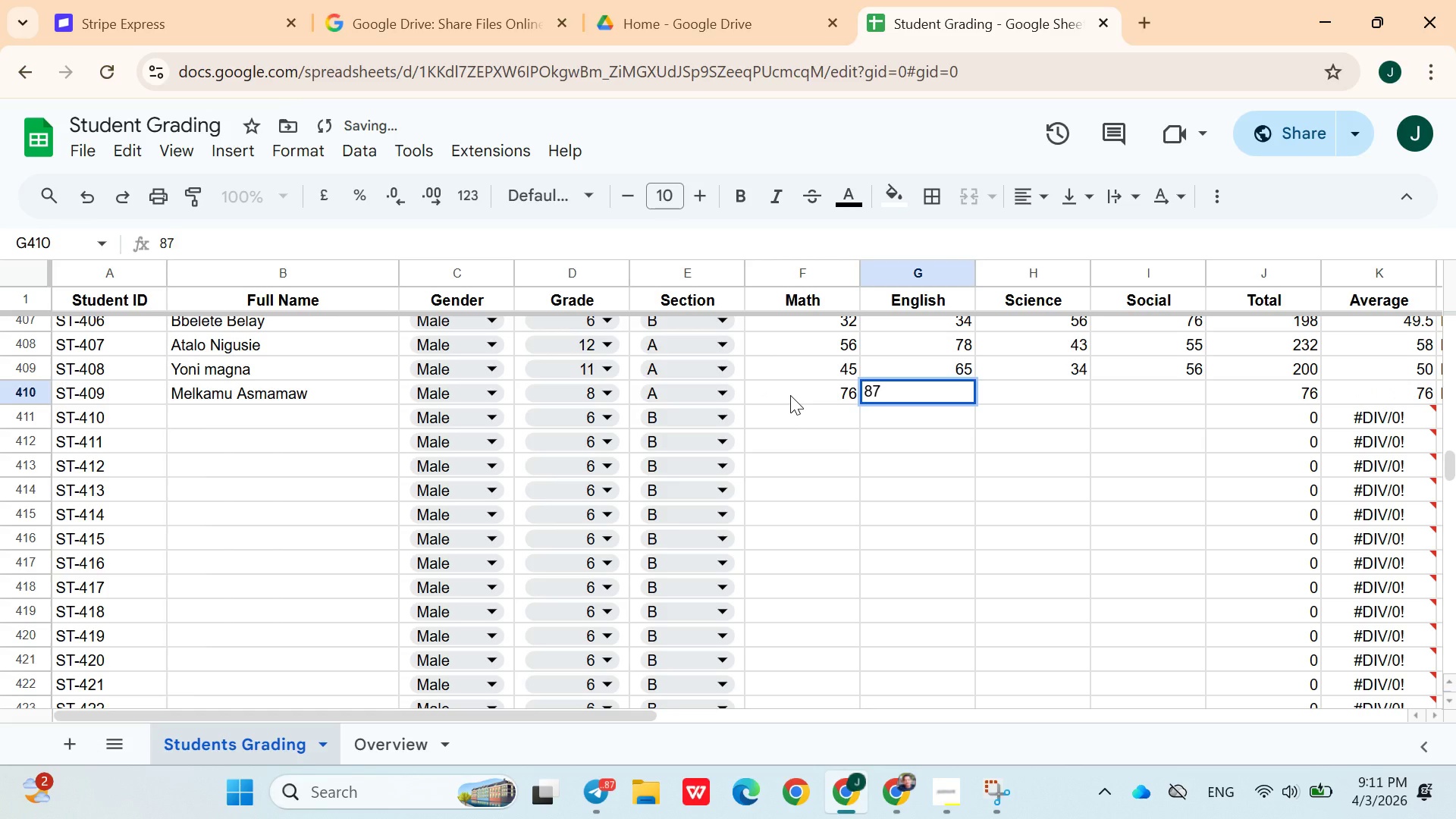 
key(ArrowLeft)
 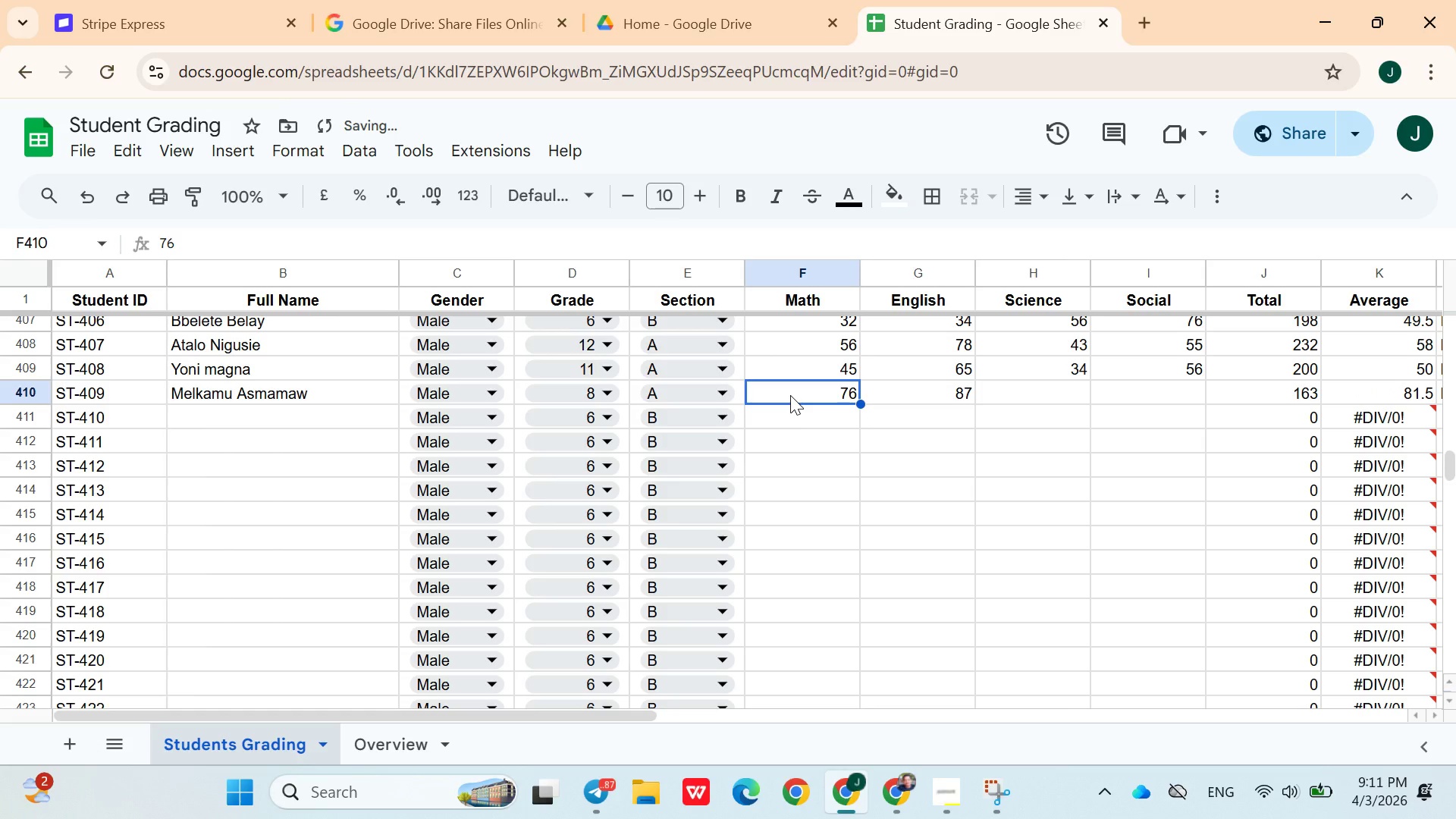 
type(54)
 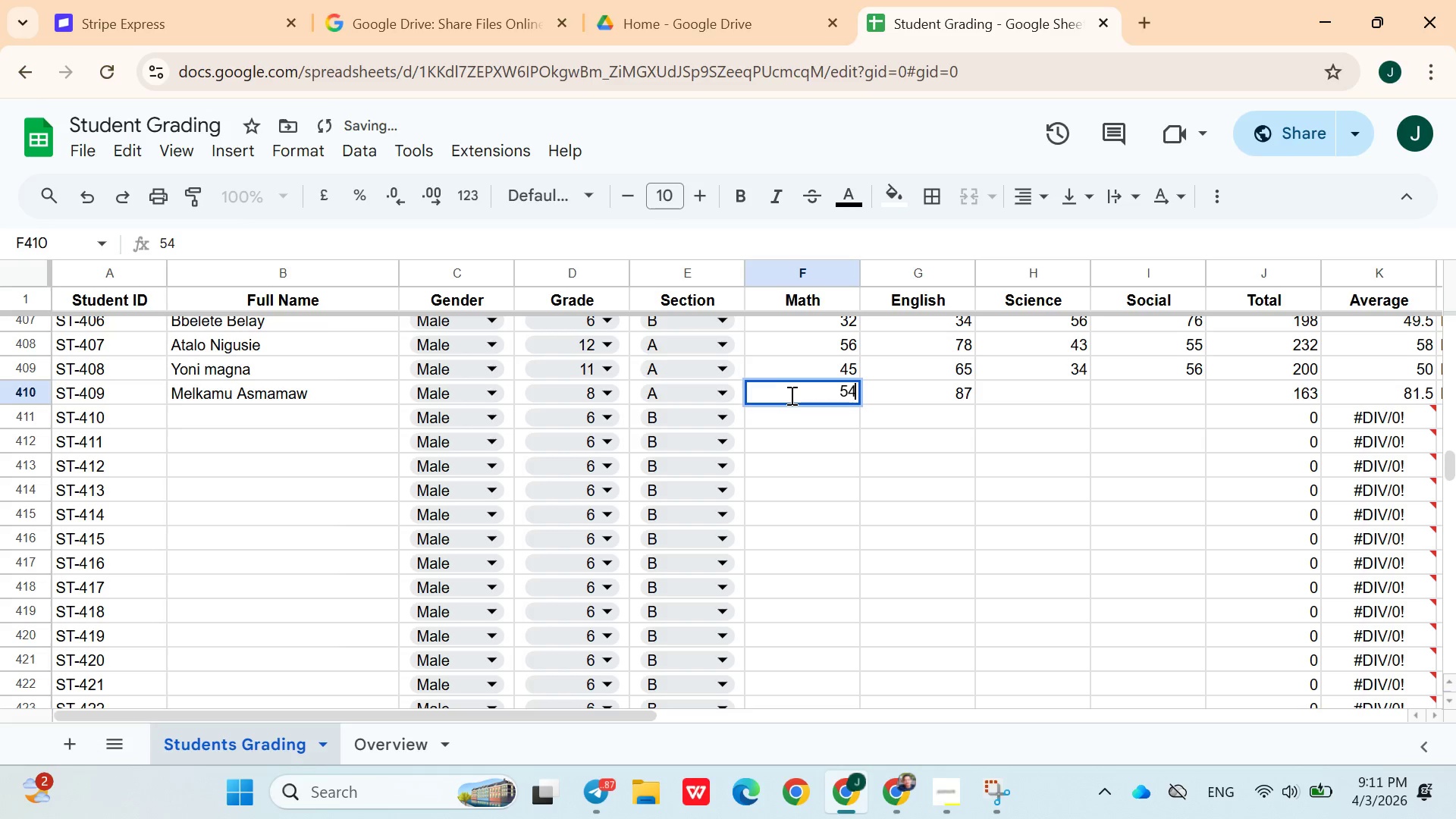 
key(ArrowRight)
 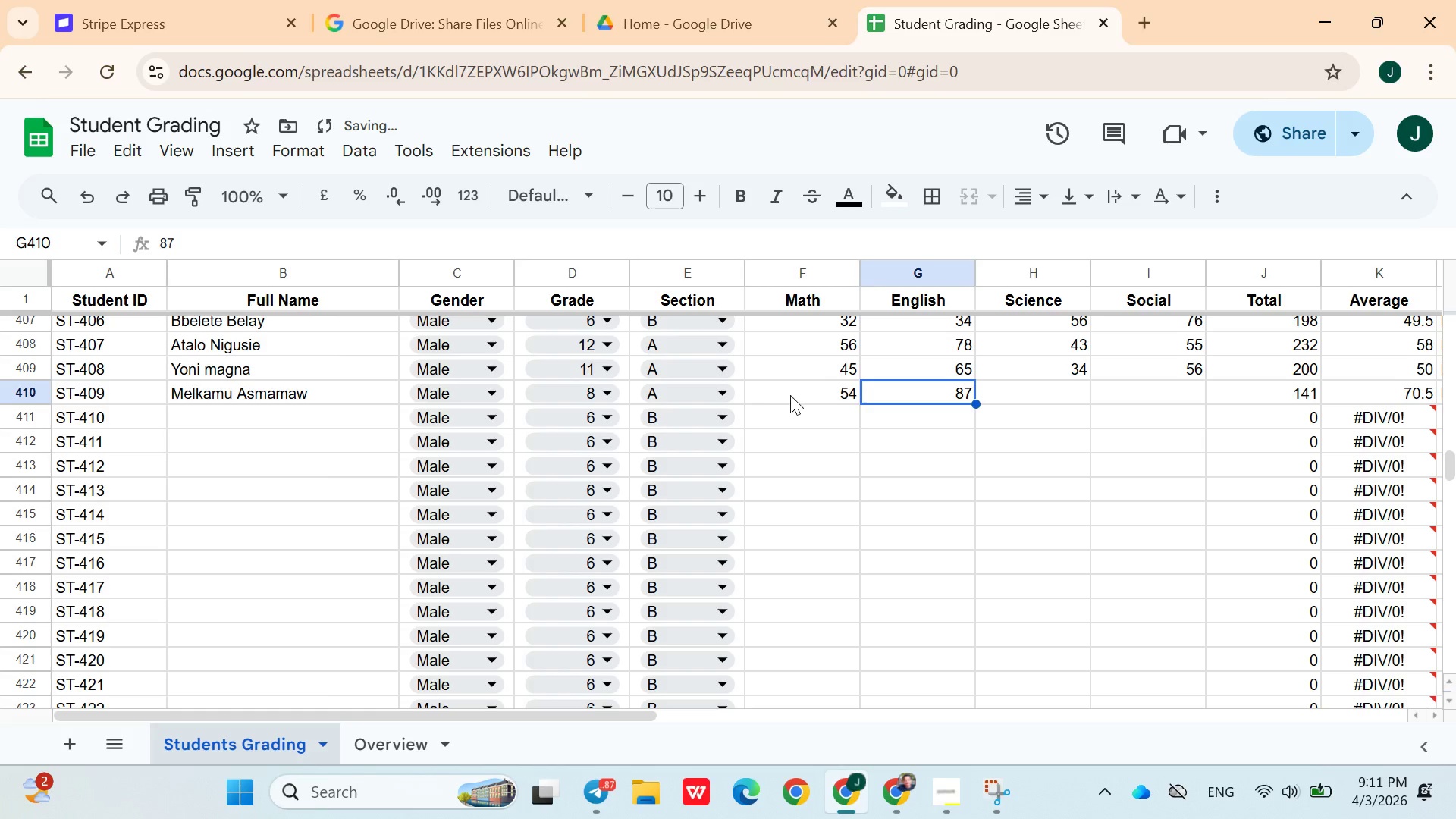 
type(43)
 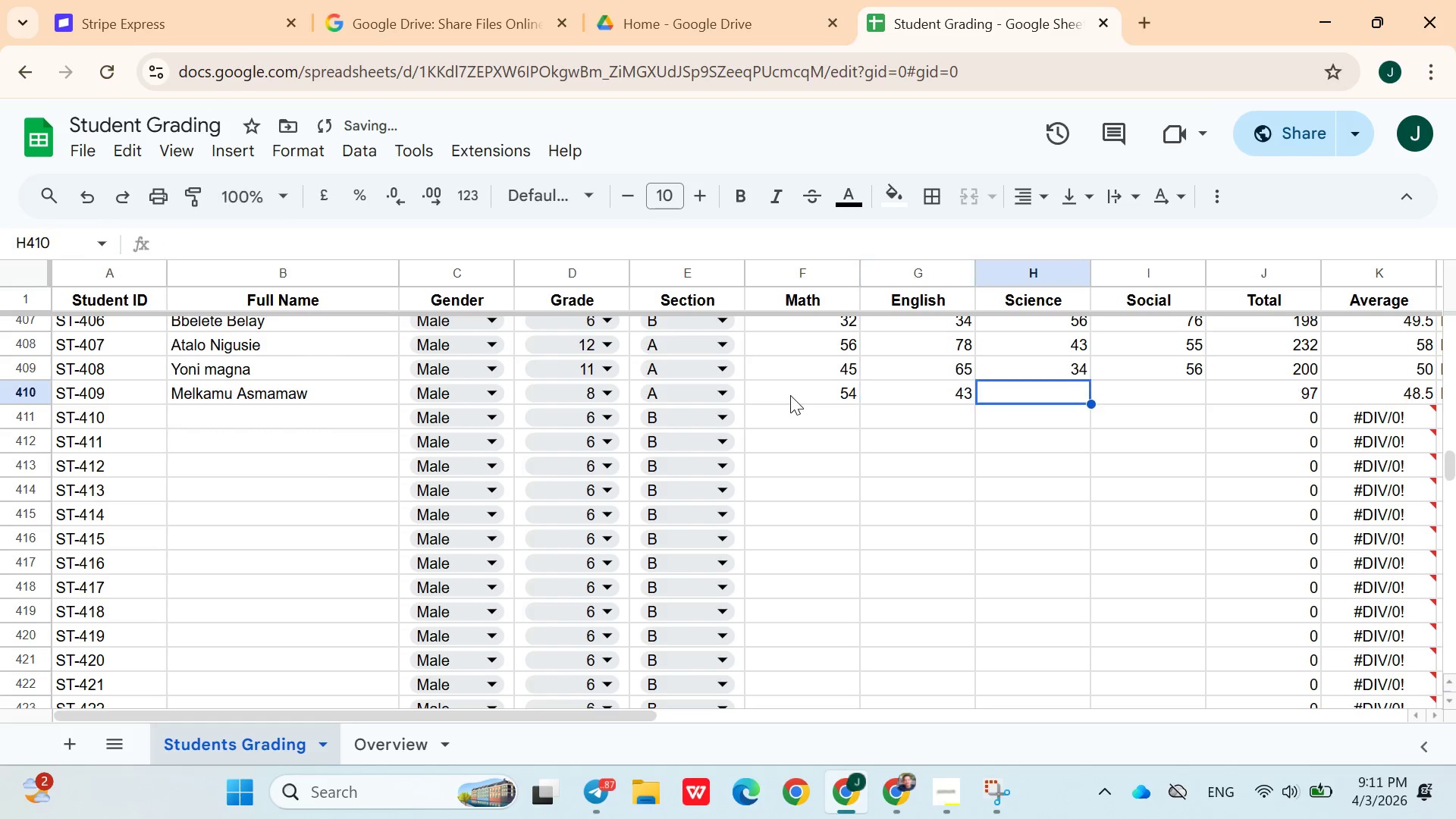 
key(ArrowRight)
 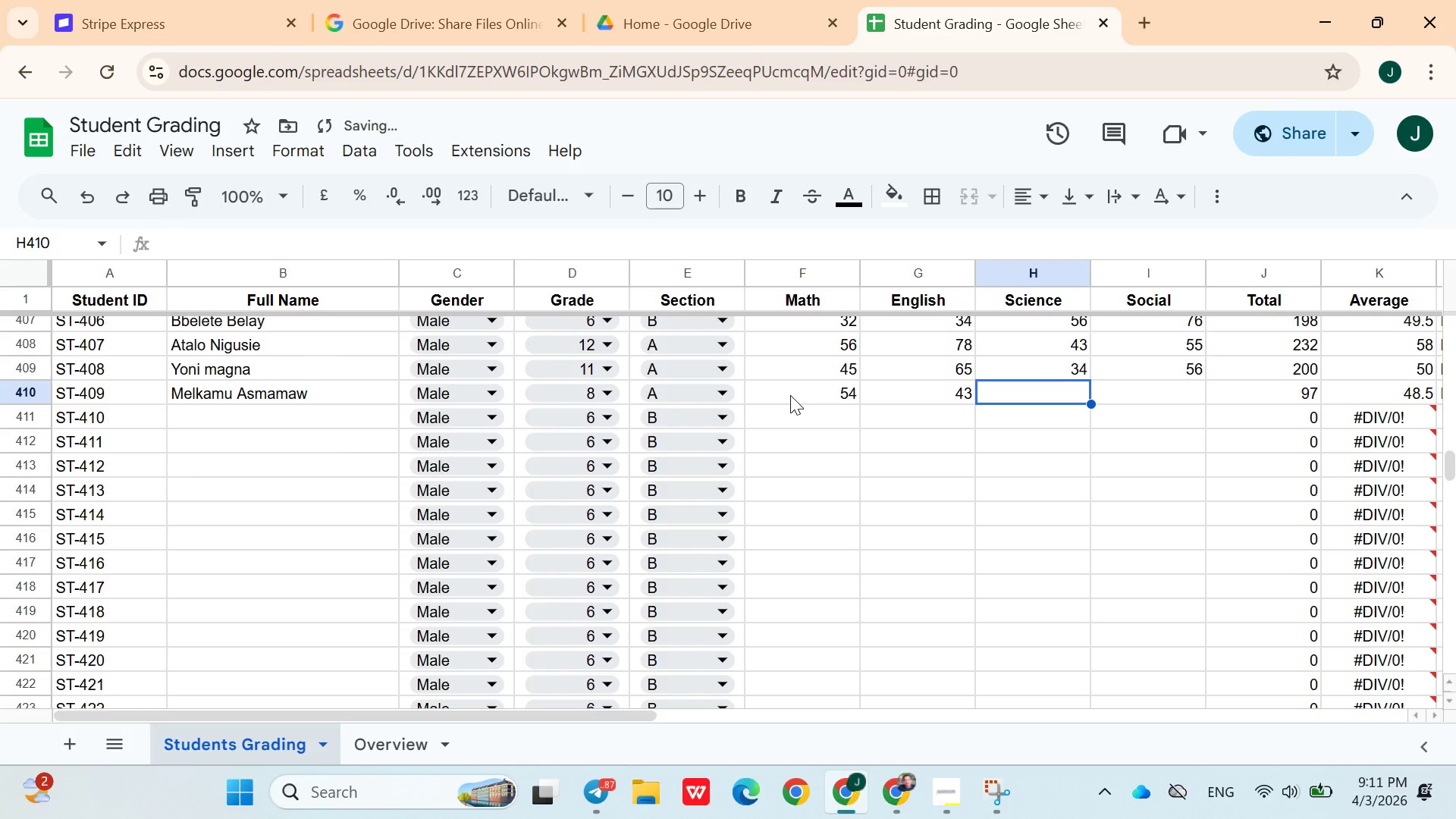 
type(54)
 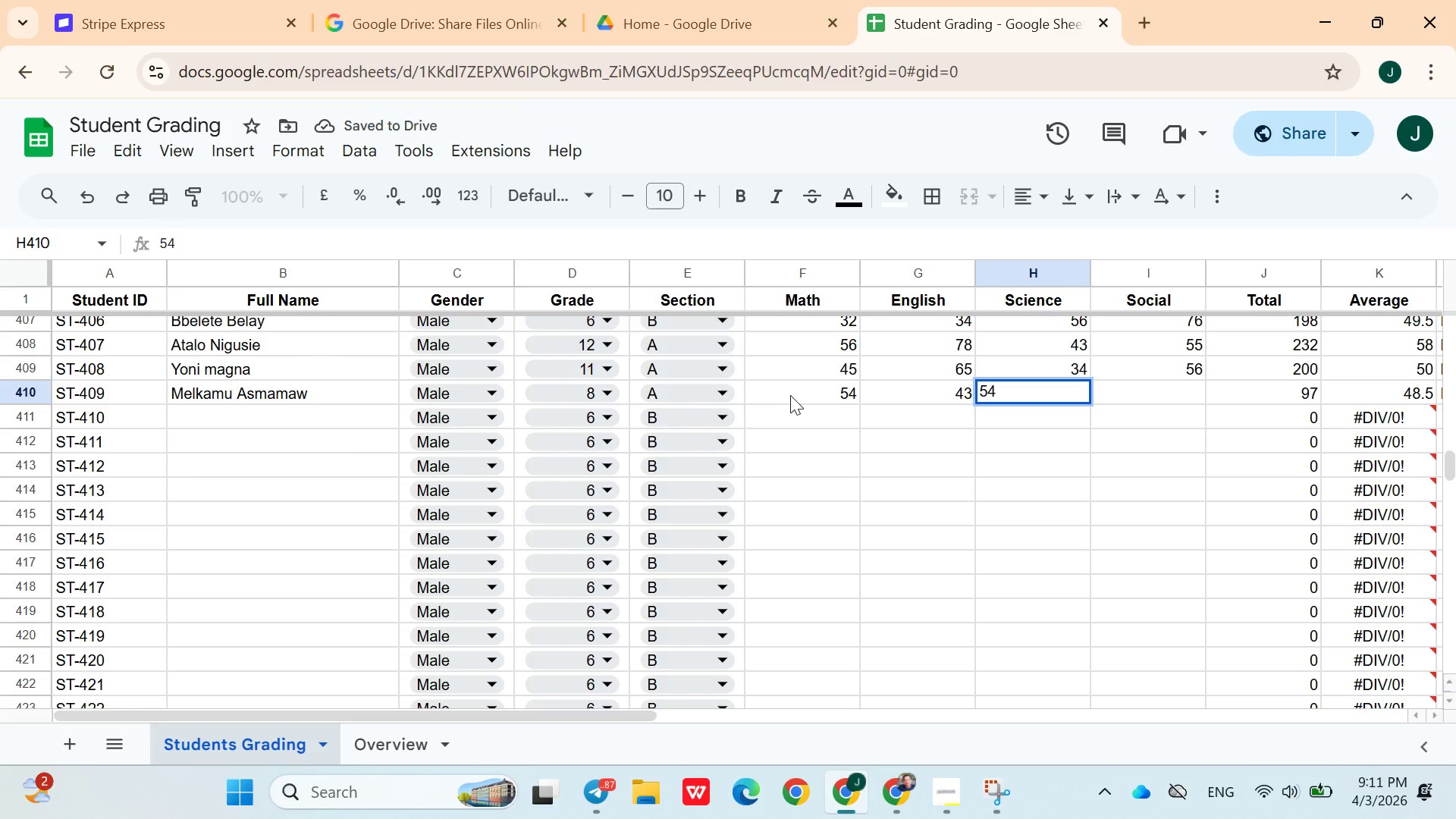 
key(ArrowRight)
 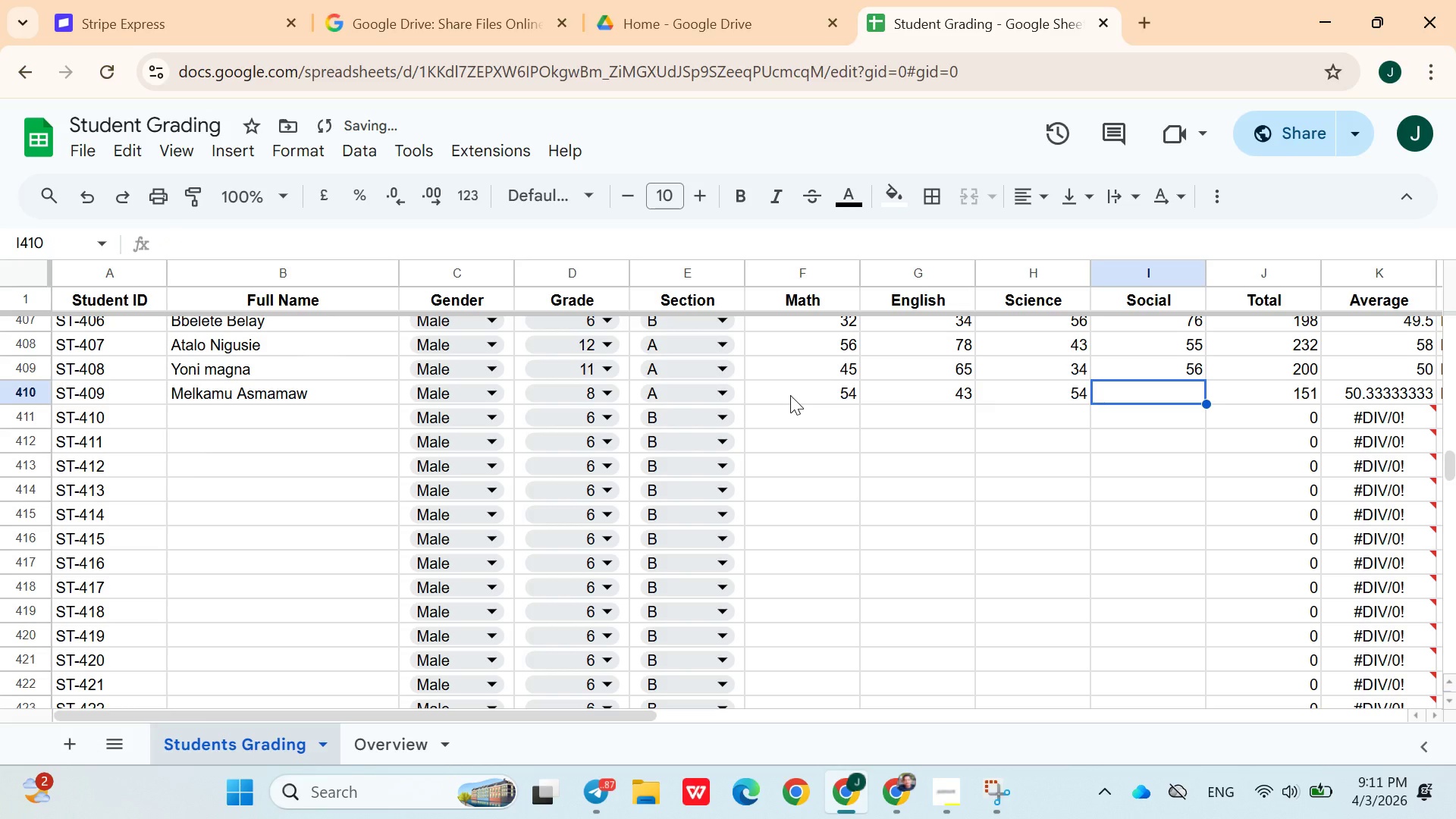 
type(34)
 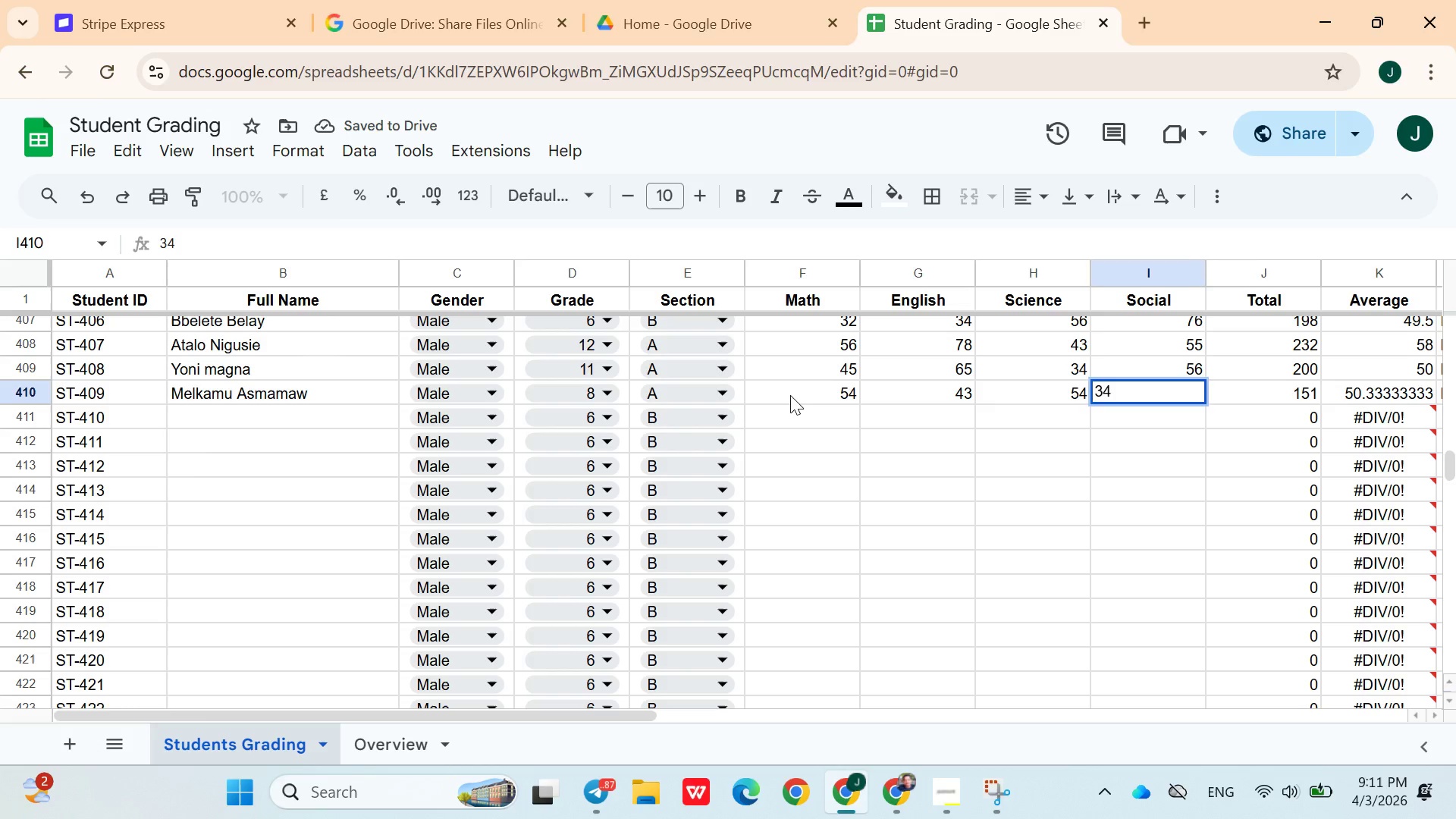 
key(ArrowRight)
 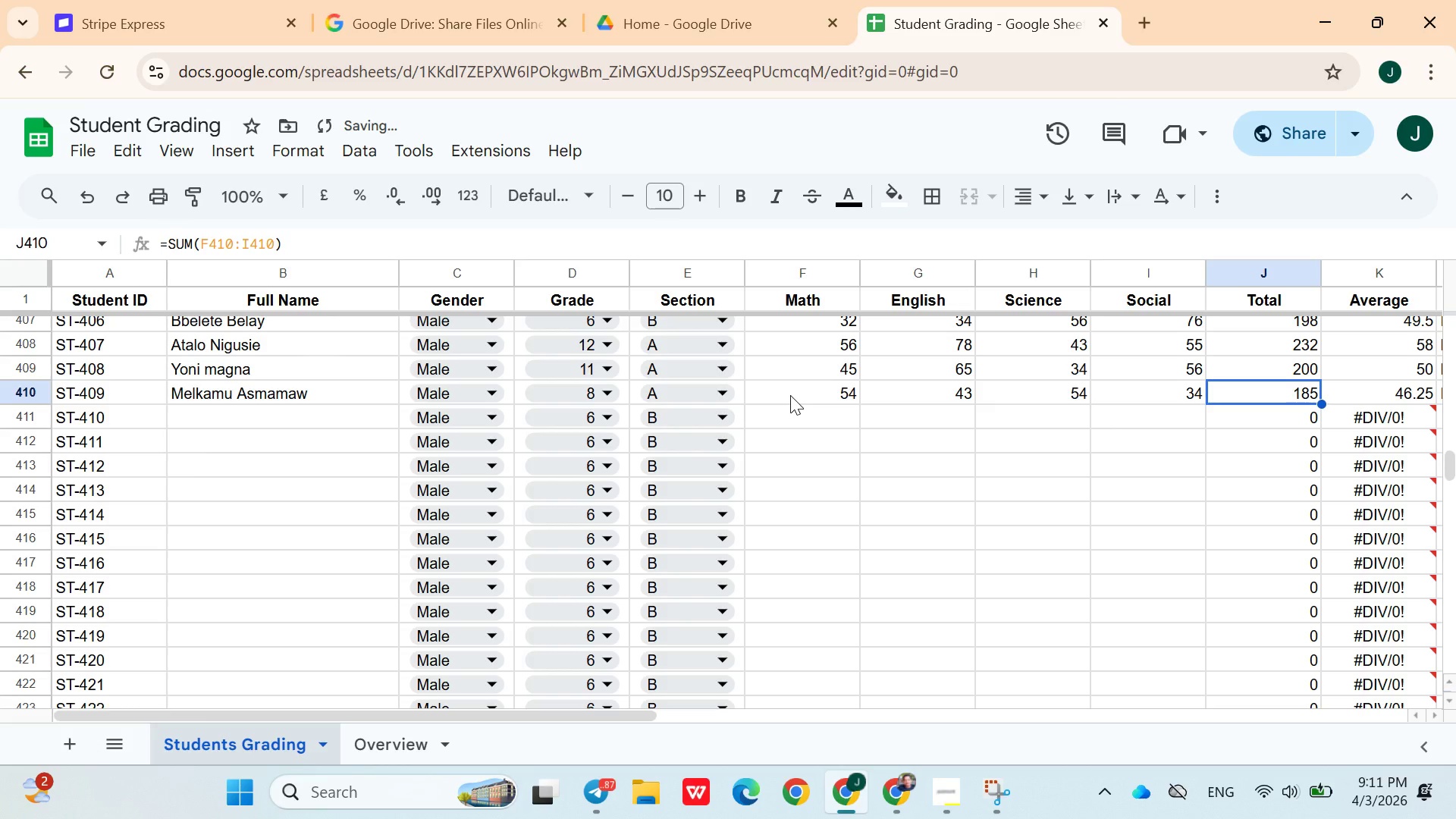 
key(ArrowDown)
 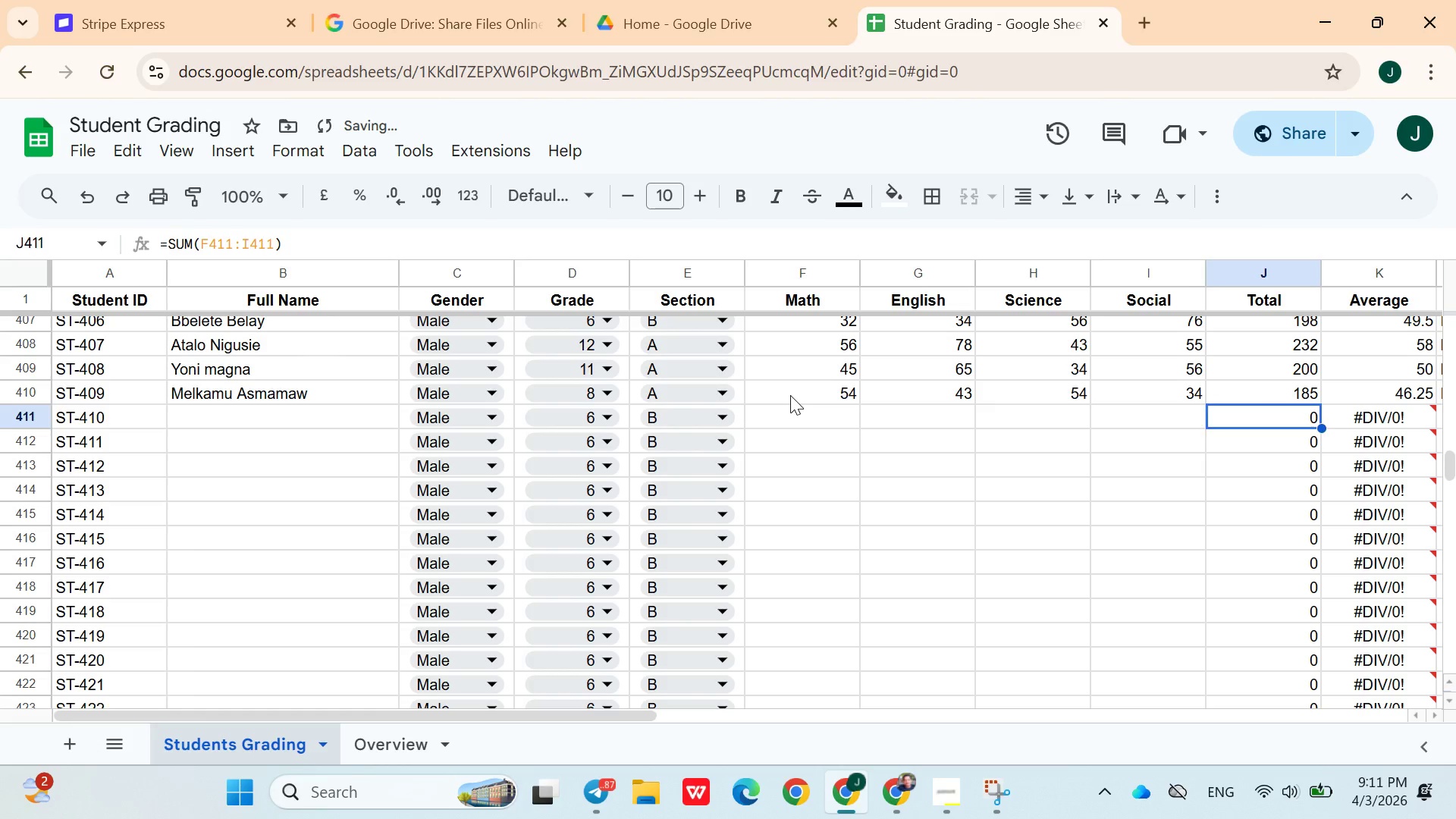 
hold_key(key=ArrowLeft, duration=0.91)
 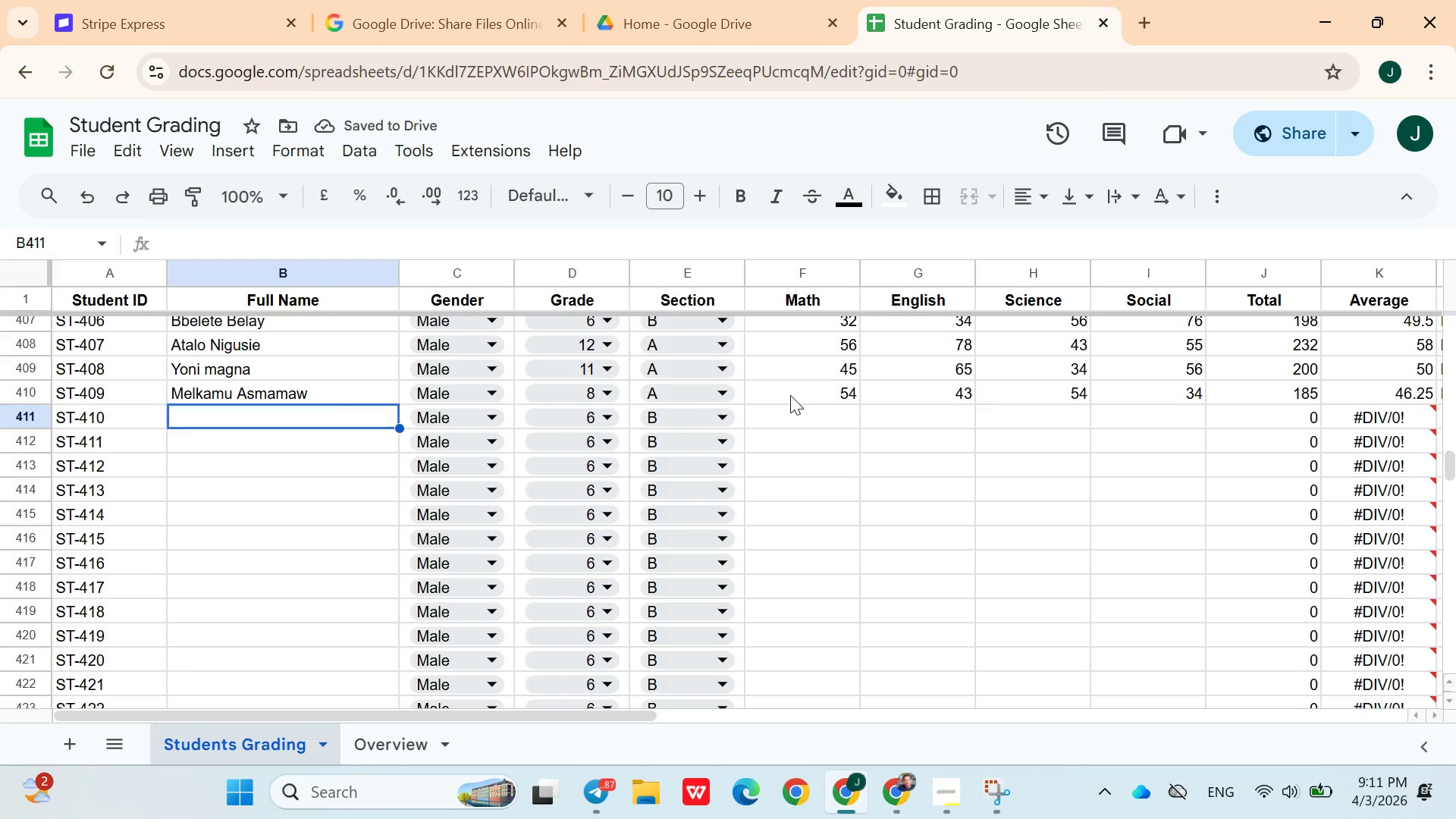 
key(ArrowRight)
 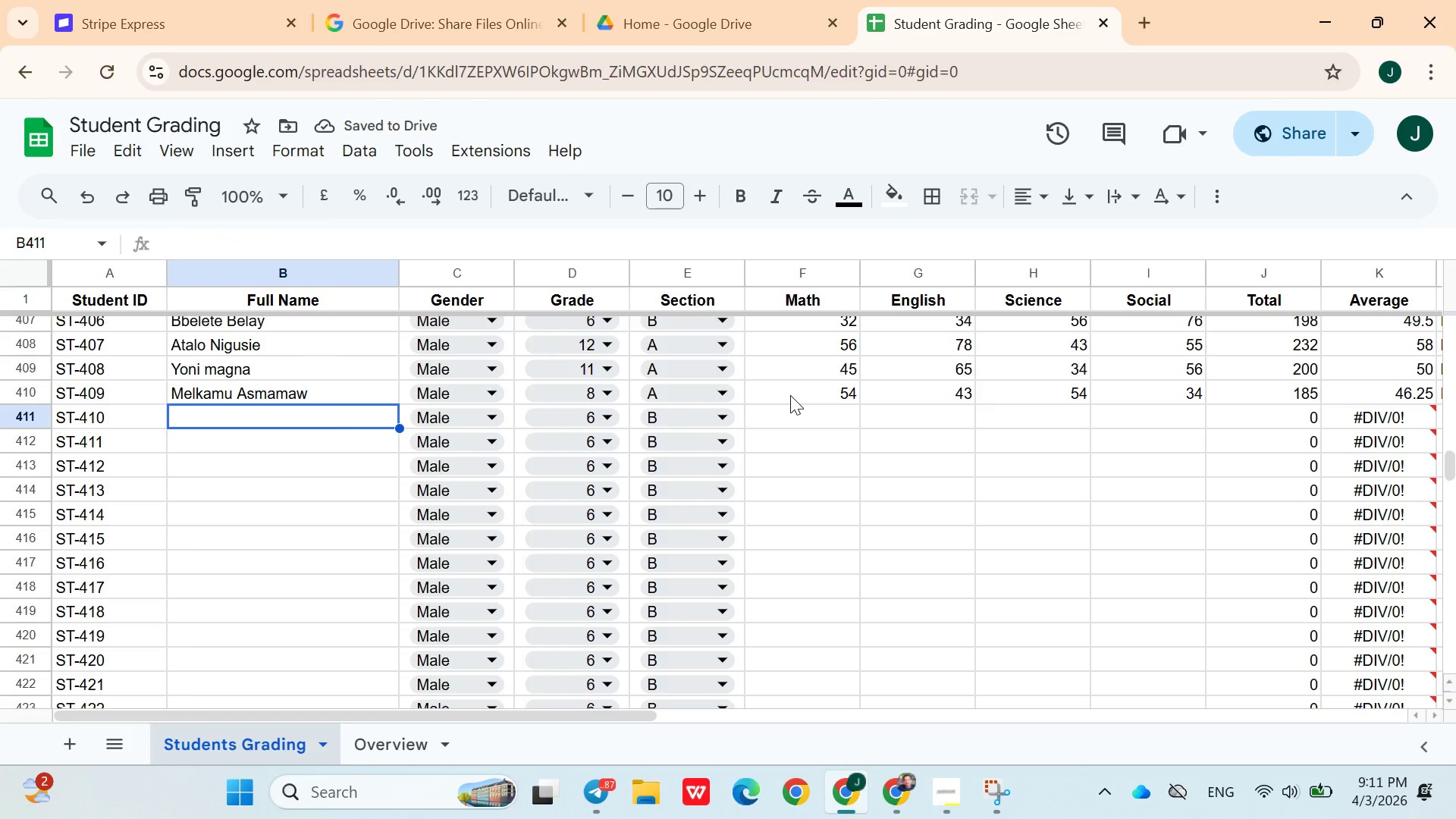 
type(Lil)
key(Backspace)
type(ul tesfaye)
 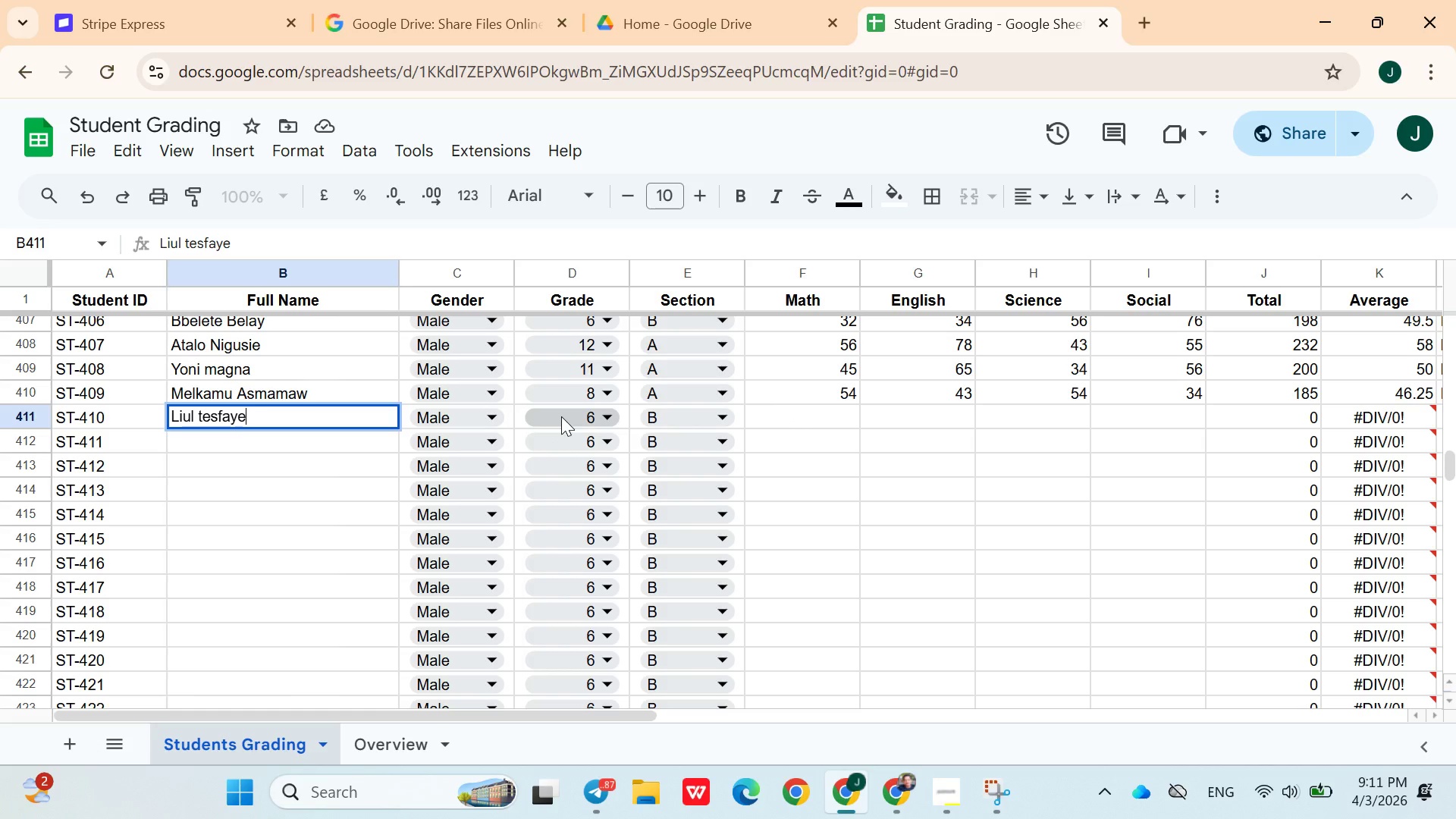 
left_click([592, 413])
 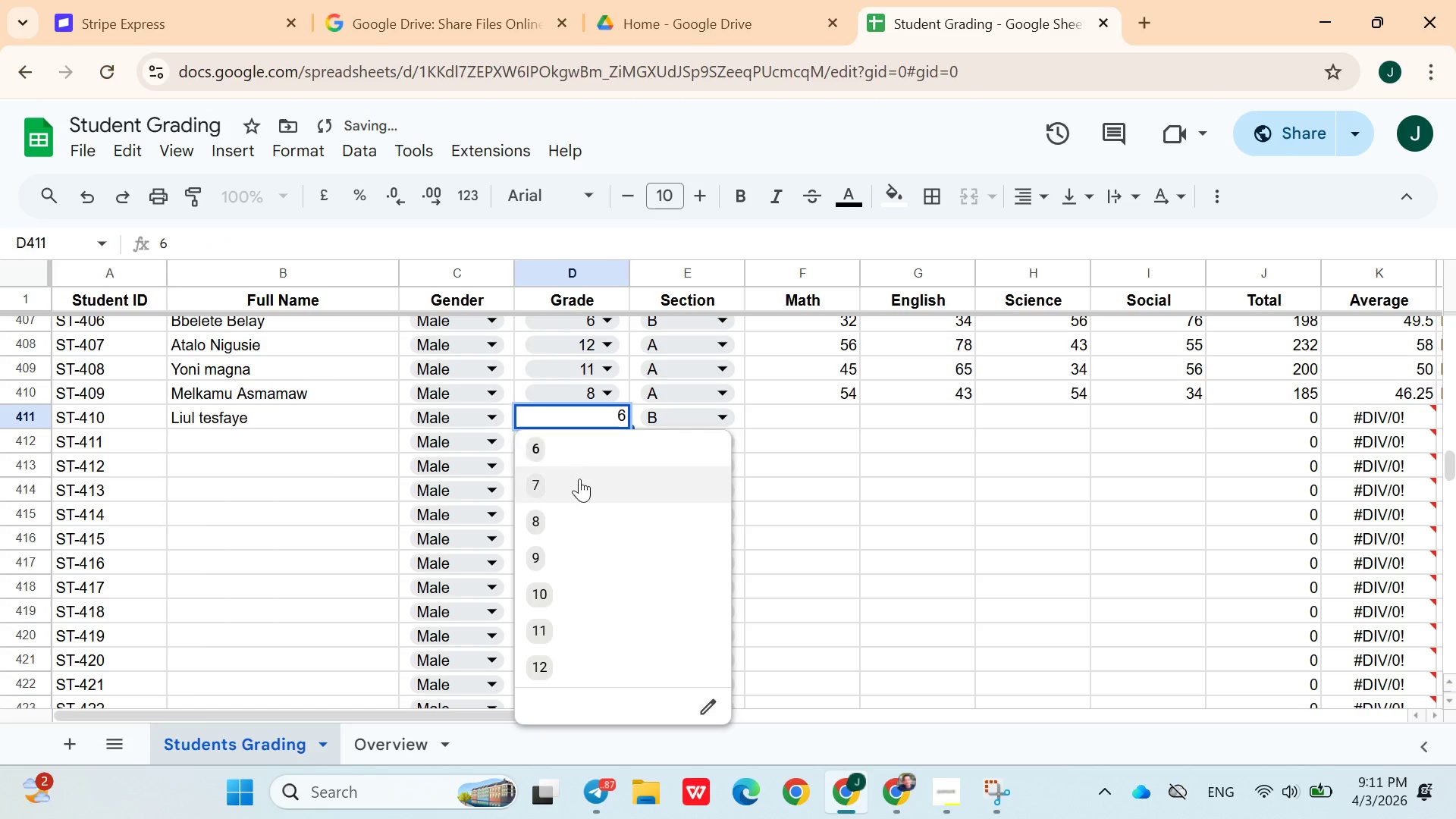 
left_click([579, 480])
 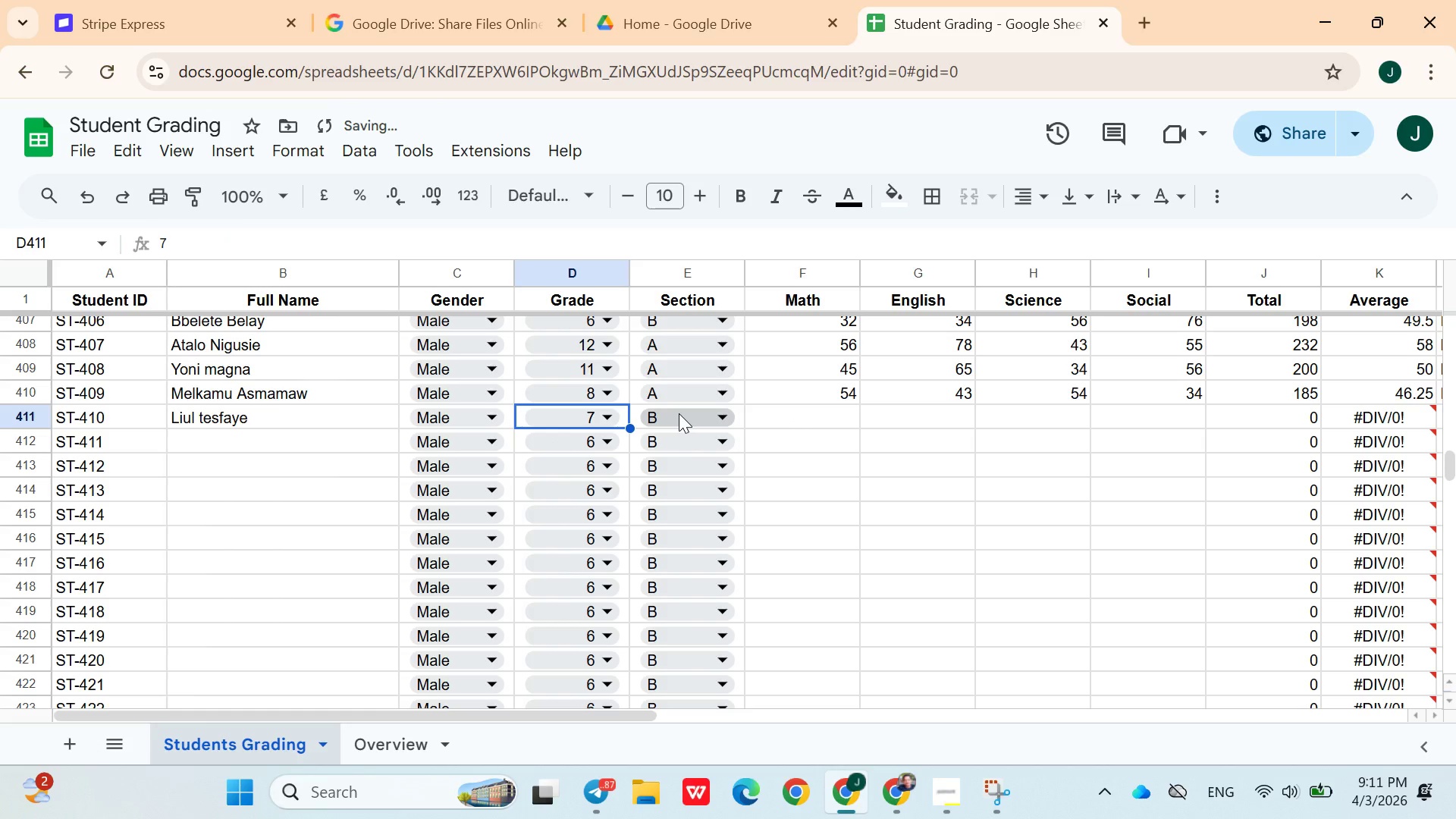 
left_click([679, 414])
 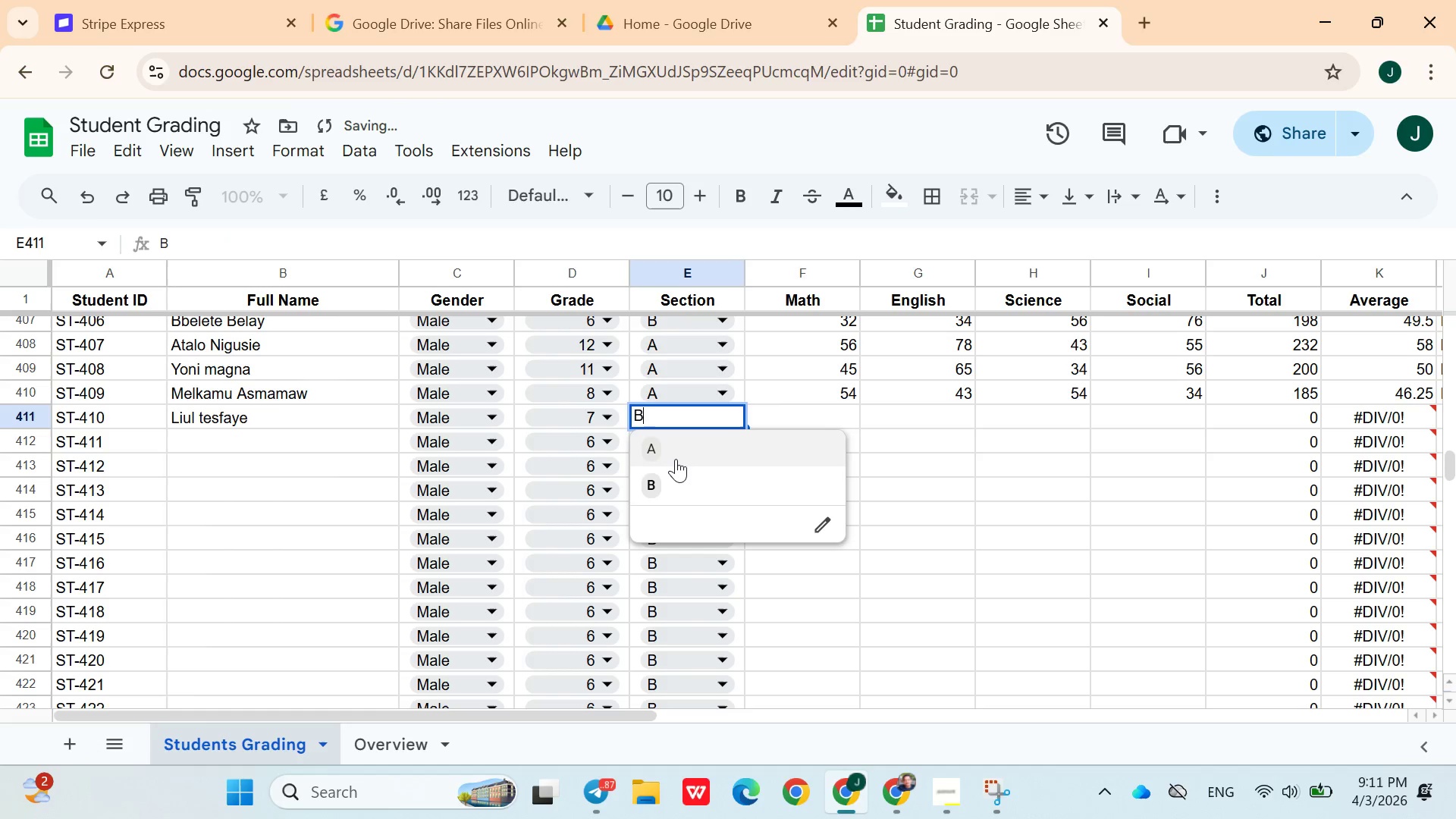 
left_click([676, 459])
 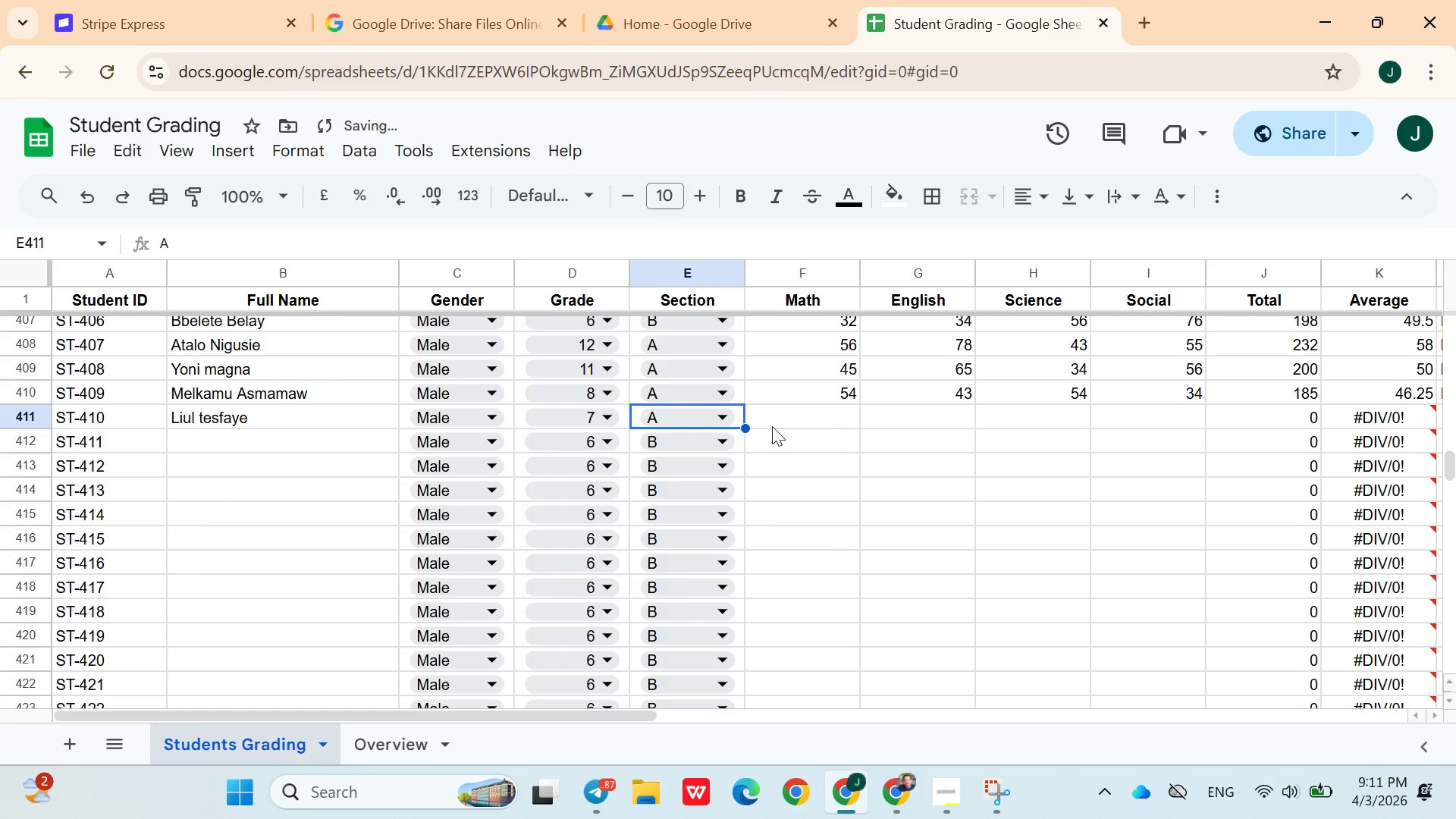 
left_click([772, 426])
 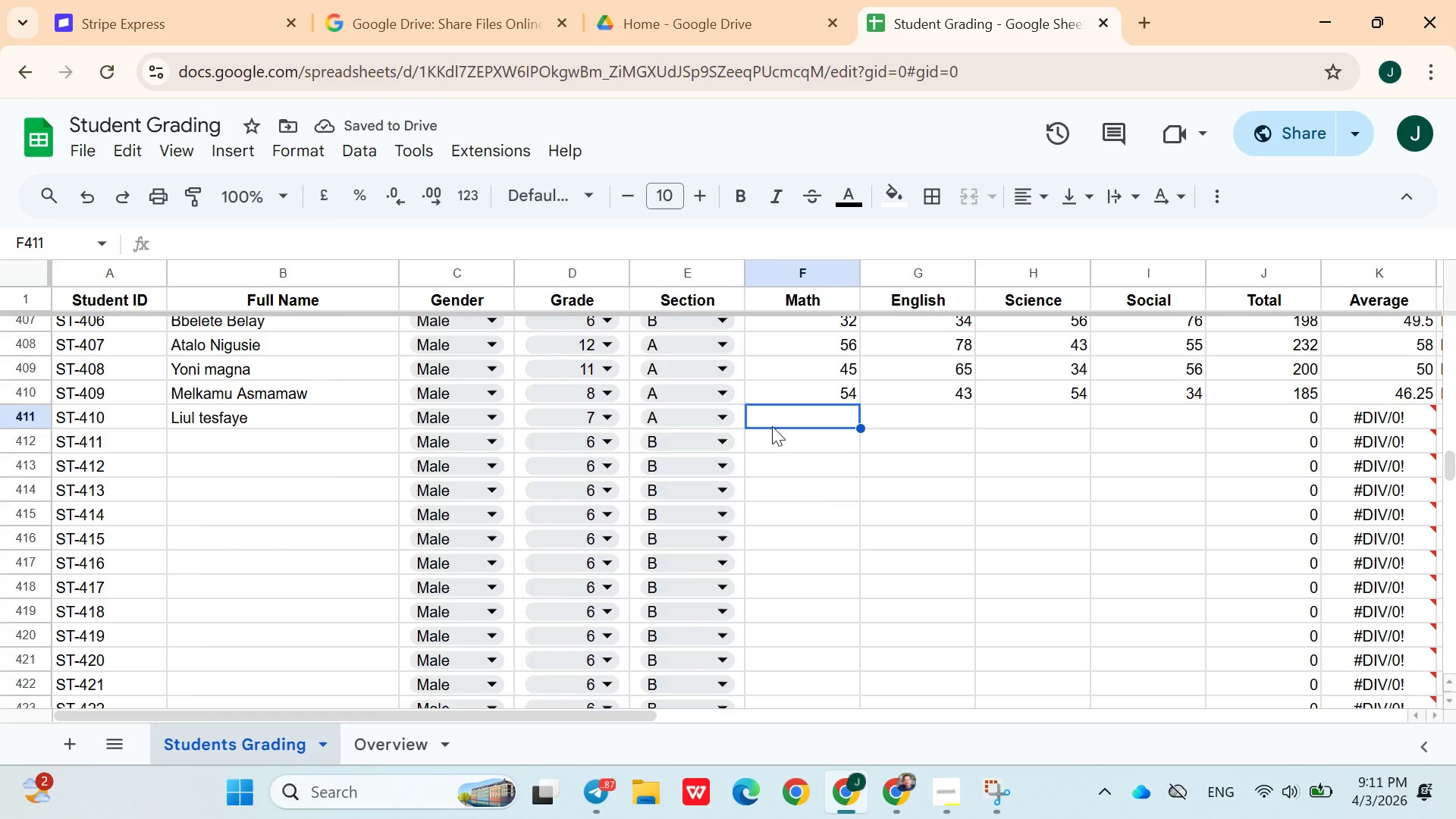 
type(59)
 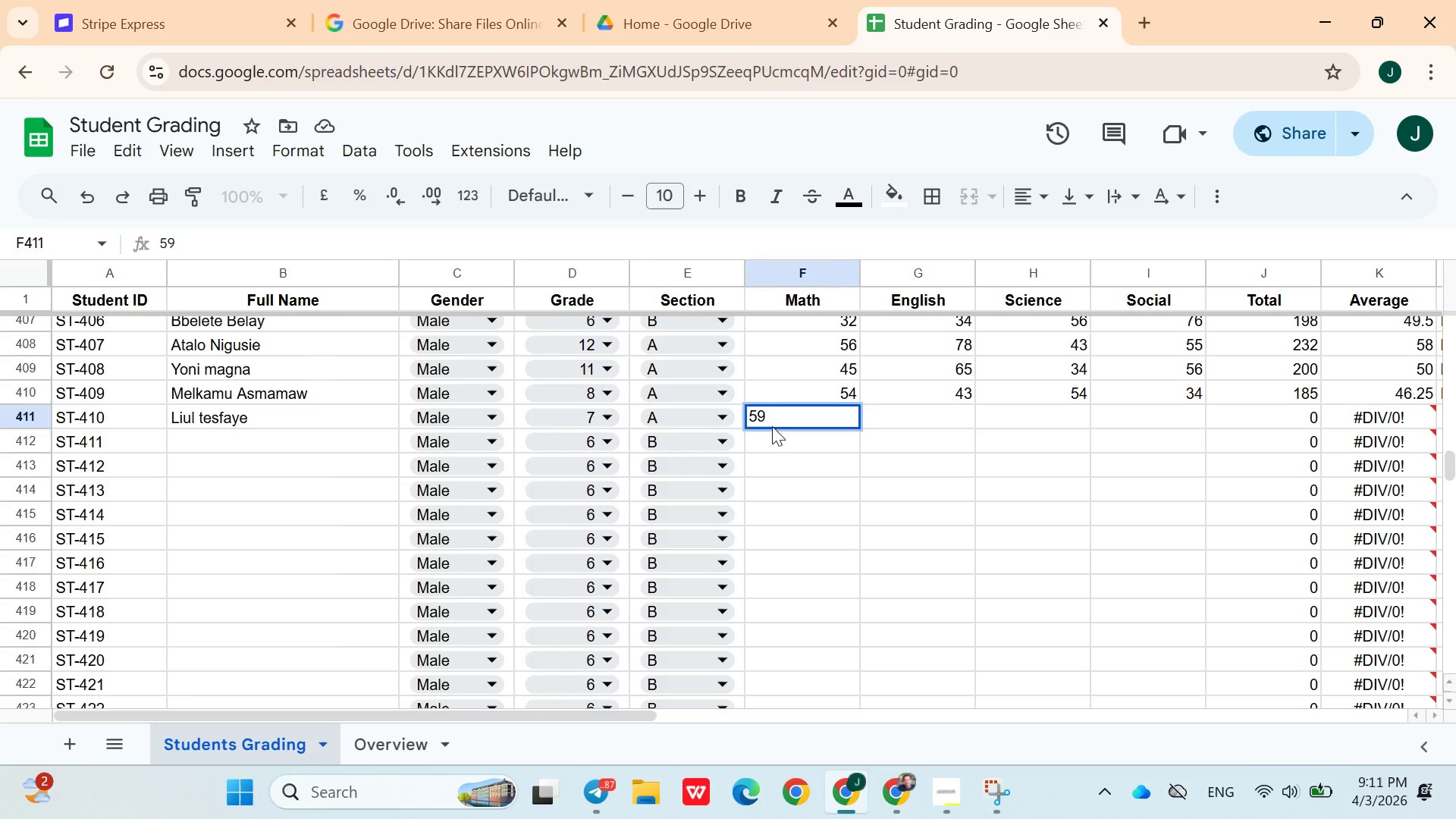 
key(ArrowRight)
 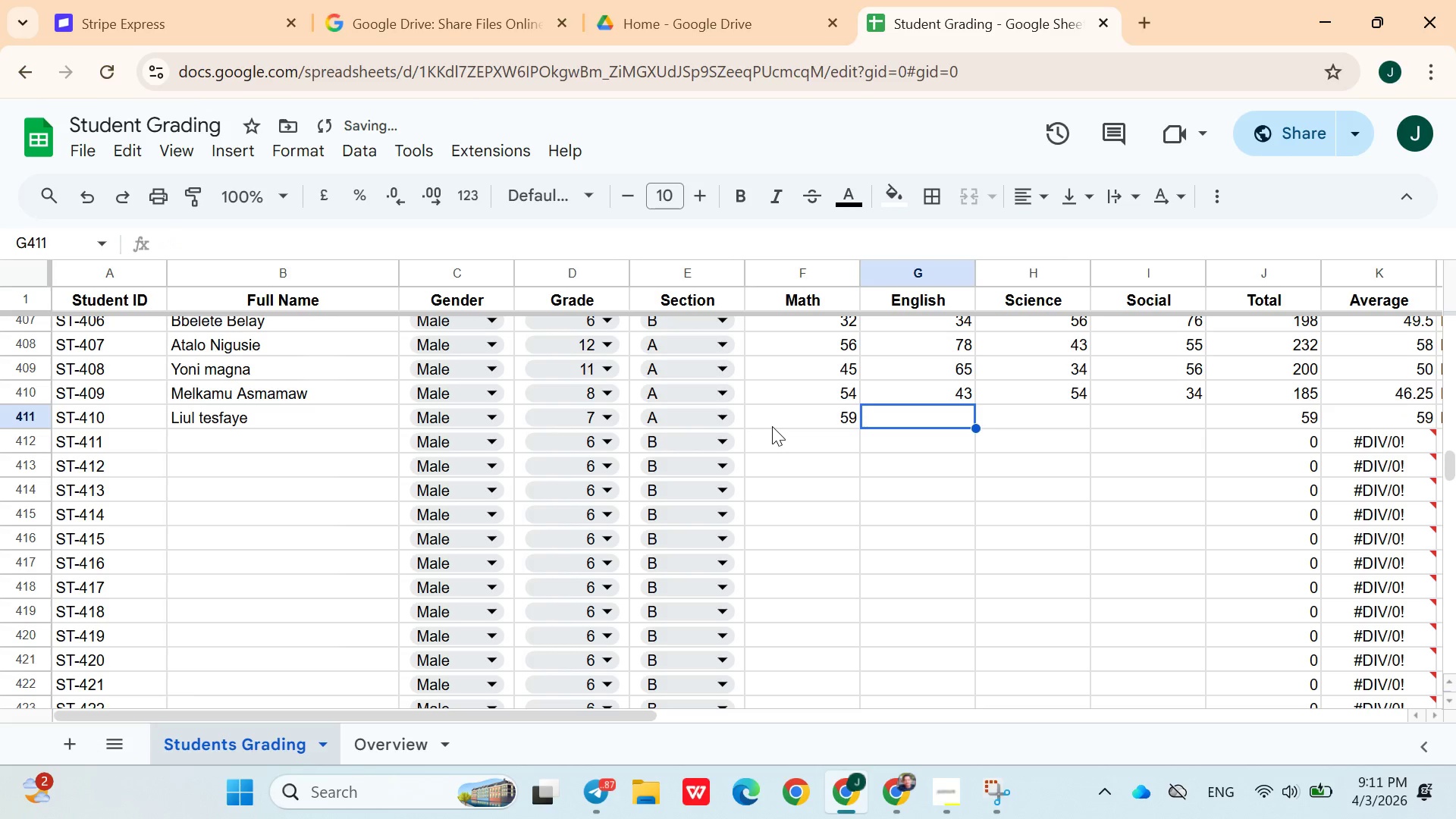 
type(87)
 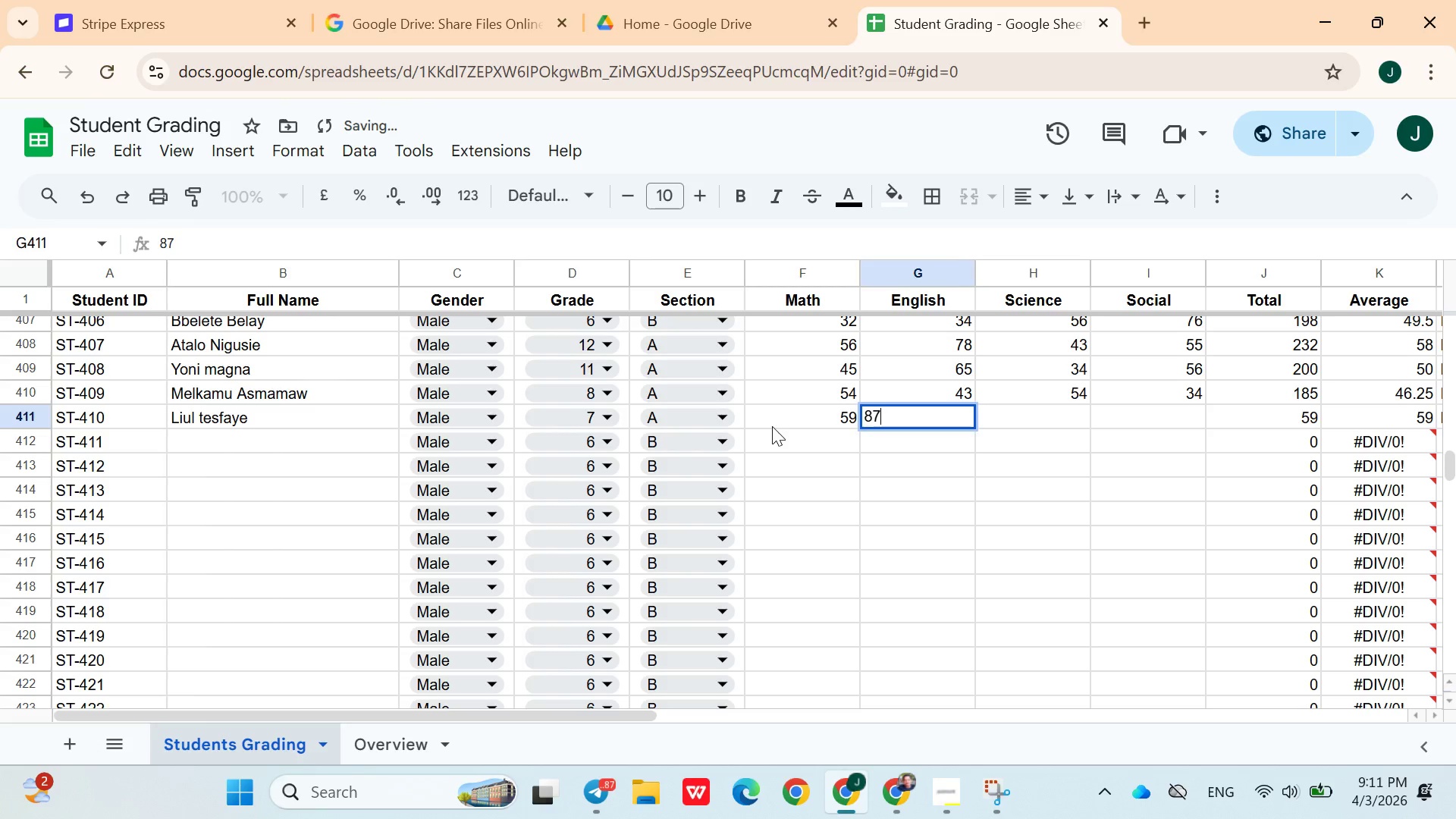 
key(ArrowRight)
 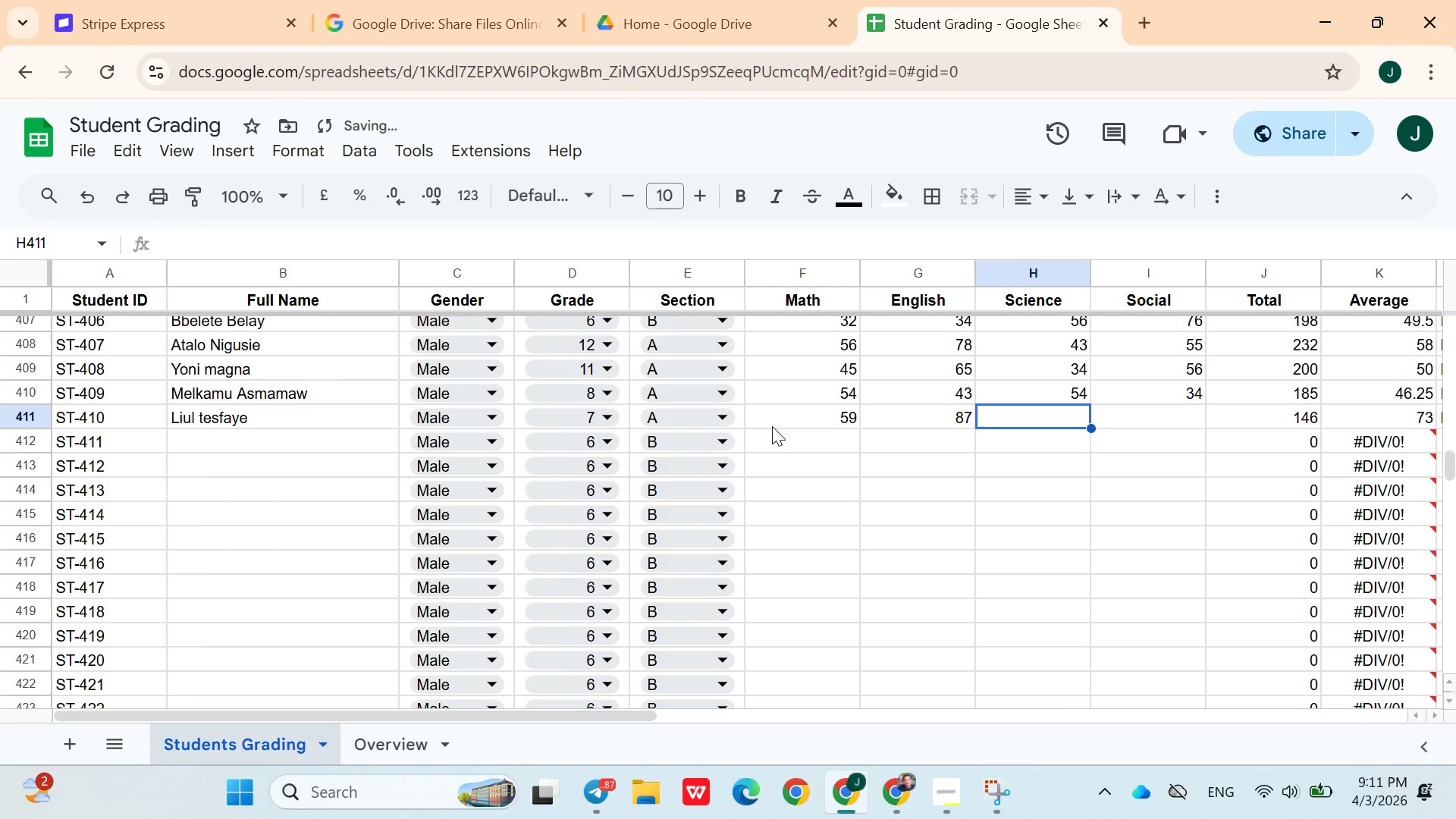 
type(66)
 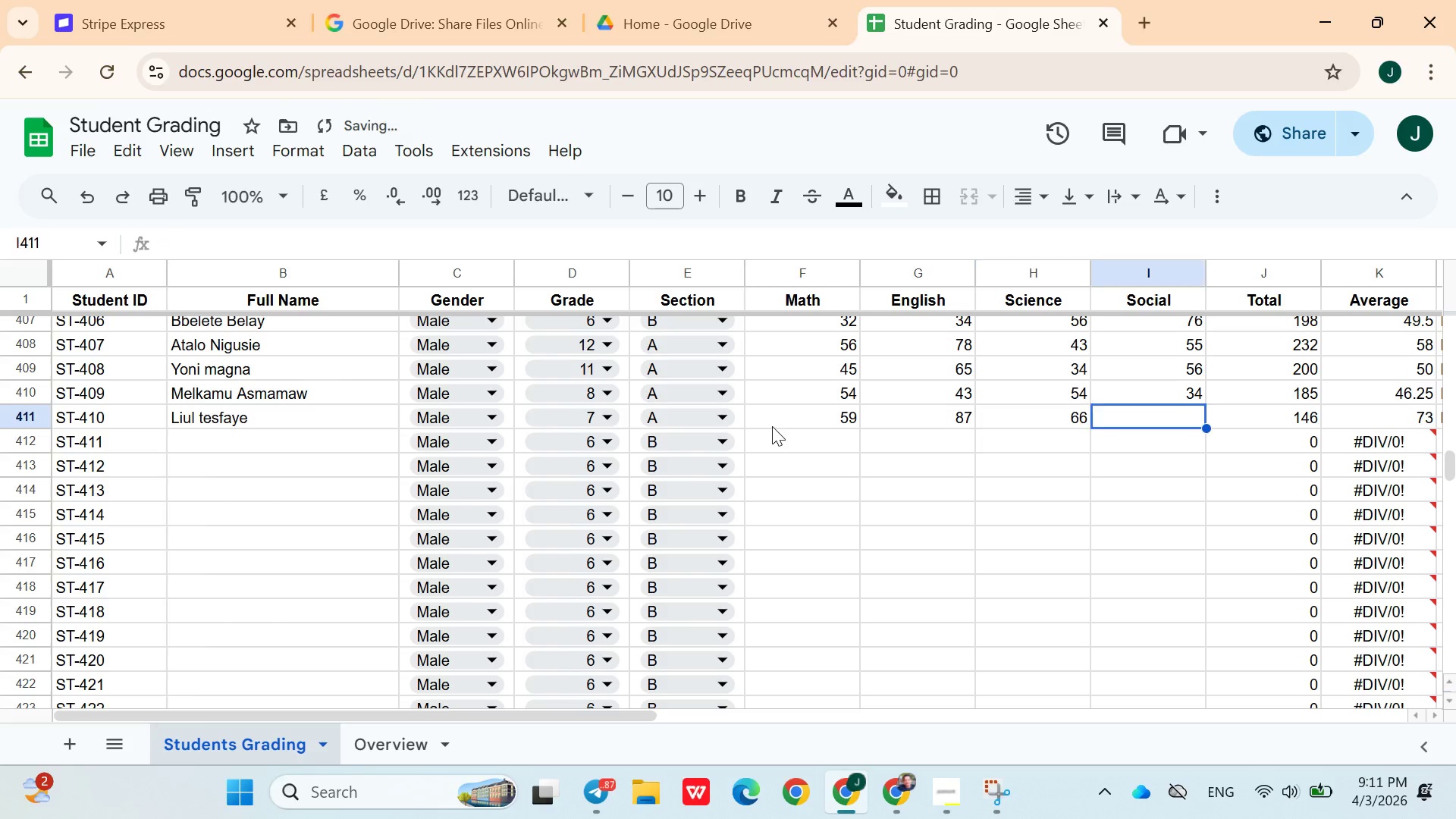 
key(ArrowRight)
 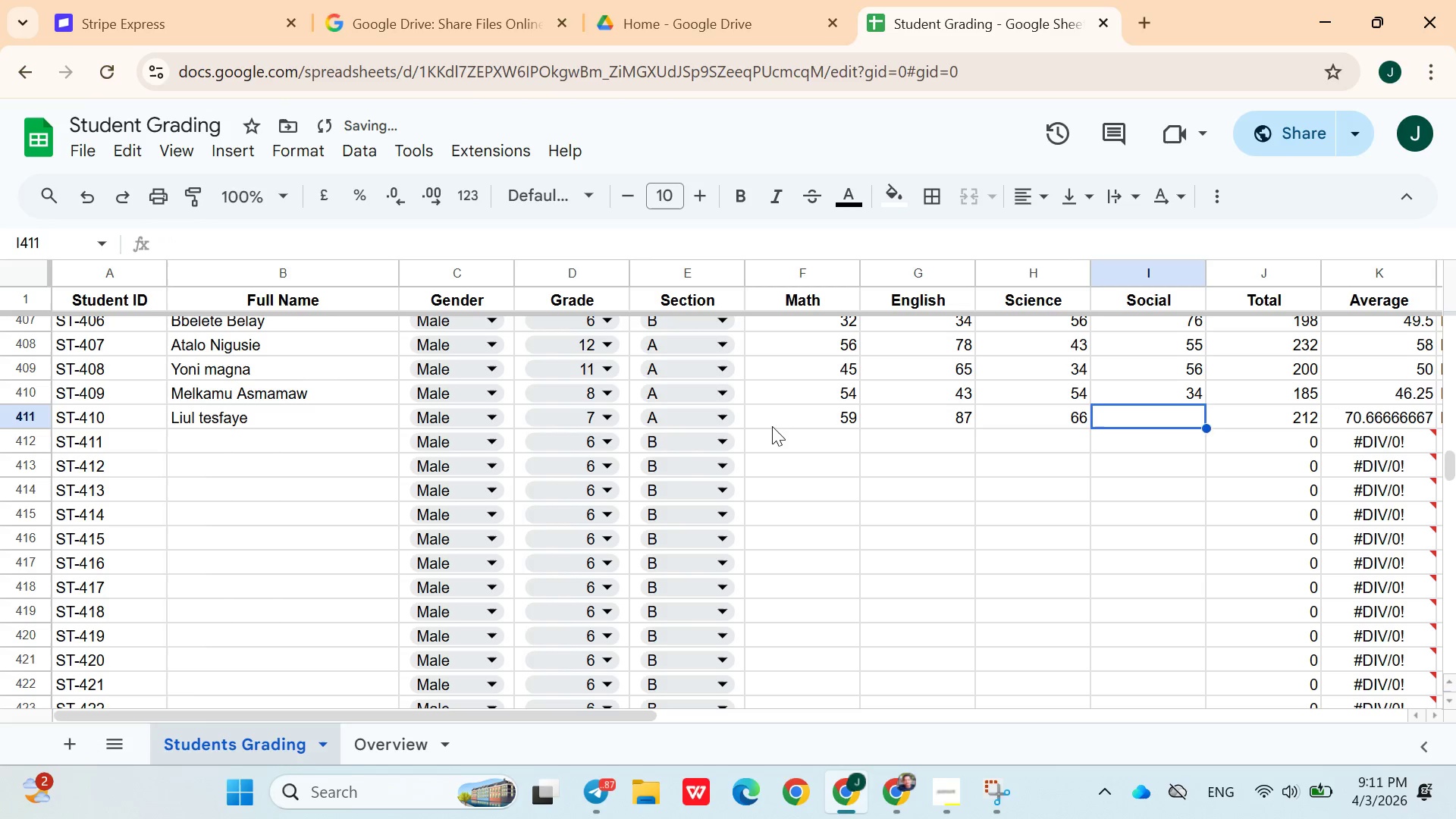 
type(54)
 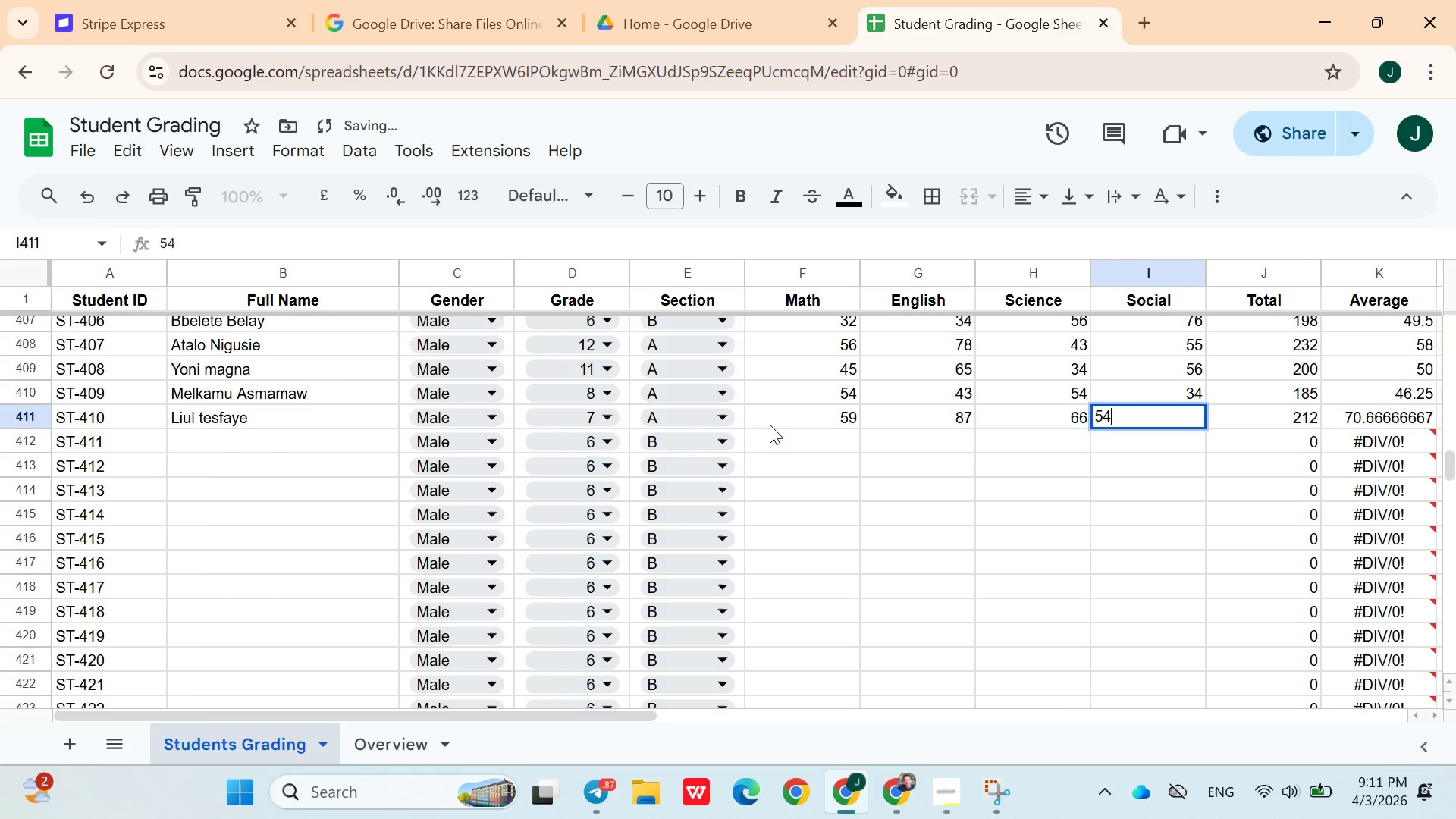 
key(ArrowRight)
 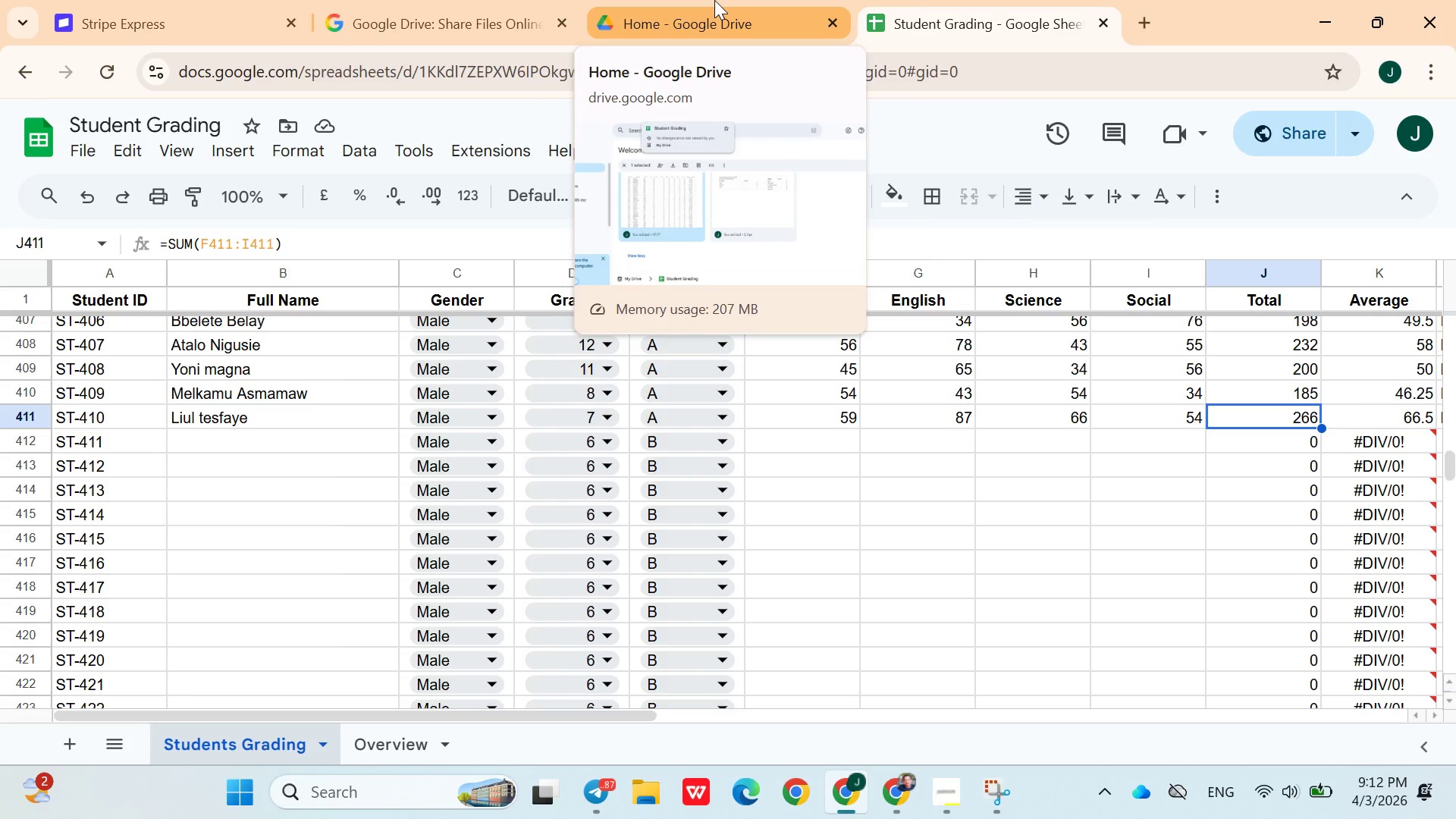 
wait(18.69)
 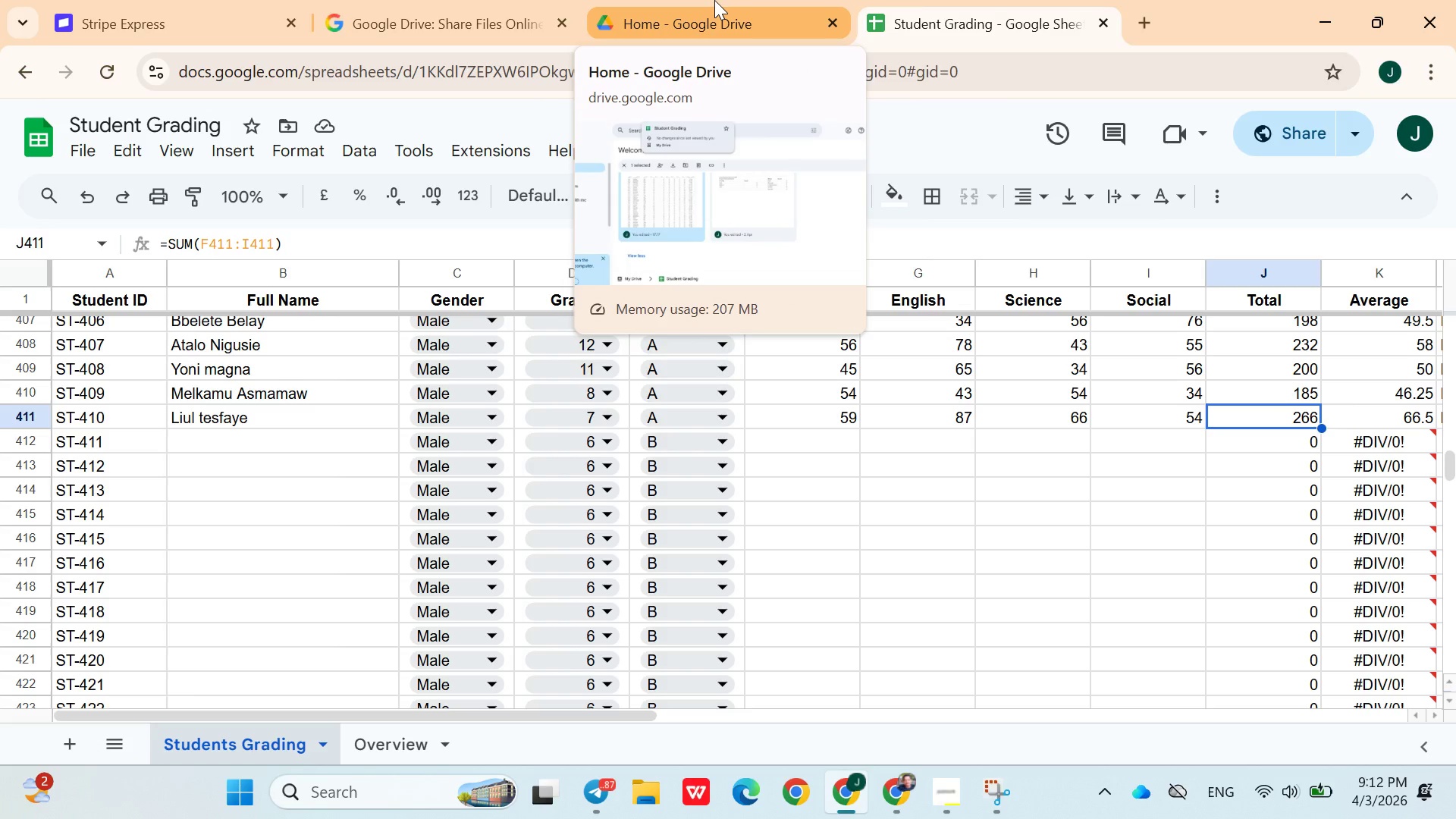 
left_click([254, 447])
 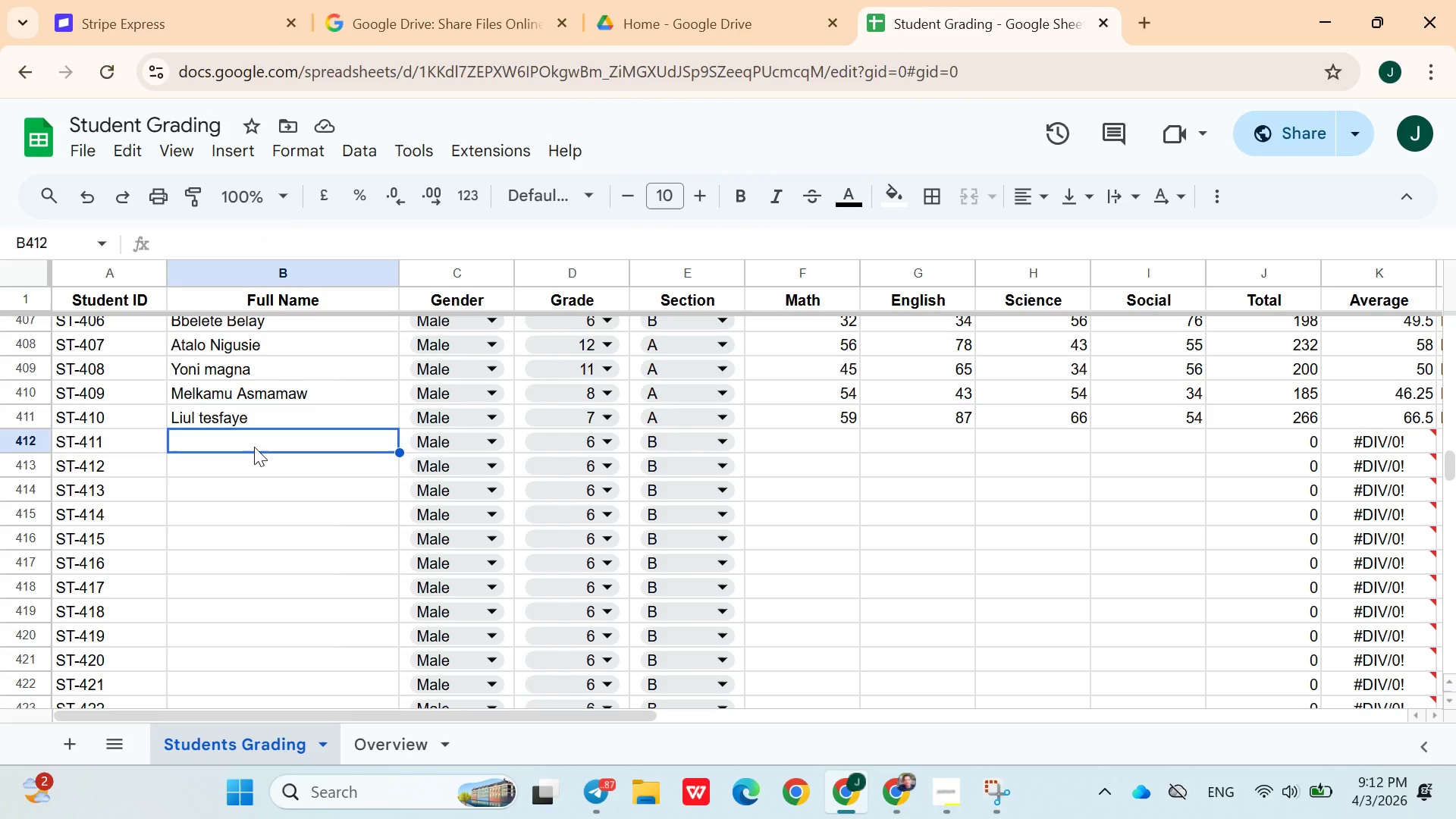 
type(Deymma )
key(Backspace)
key(Backspace)
key(Backspace)
type(a Mengesha)
 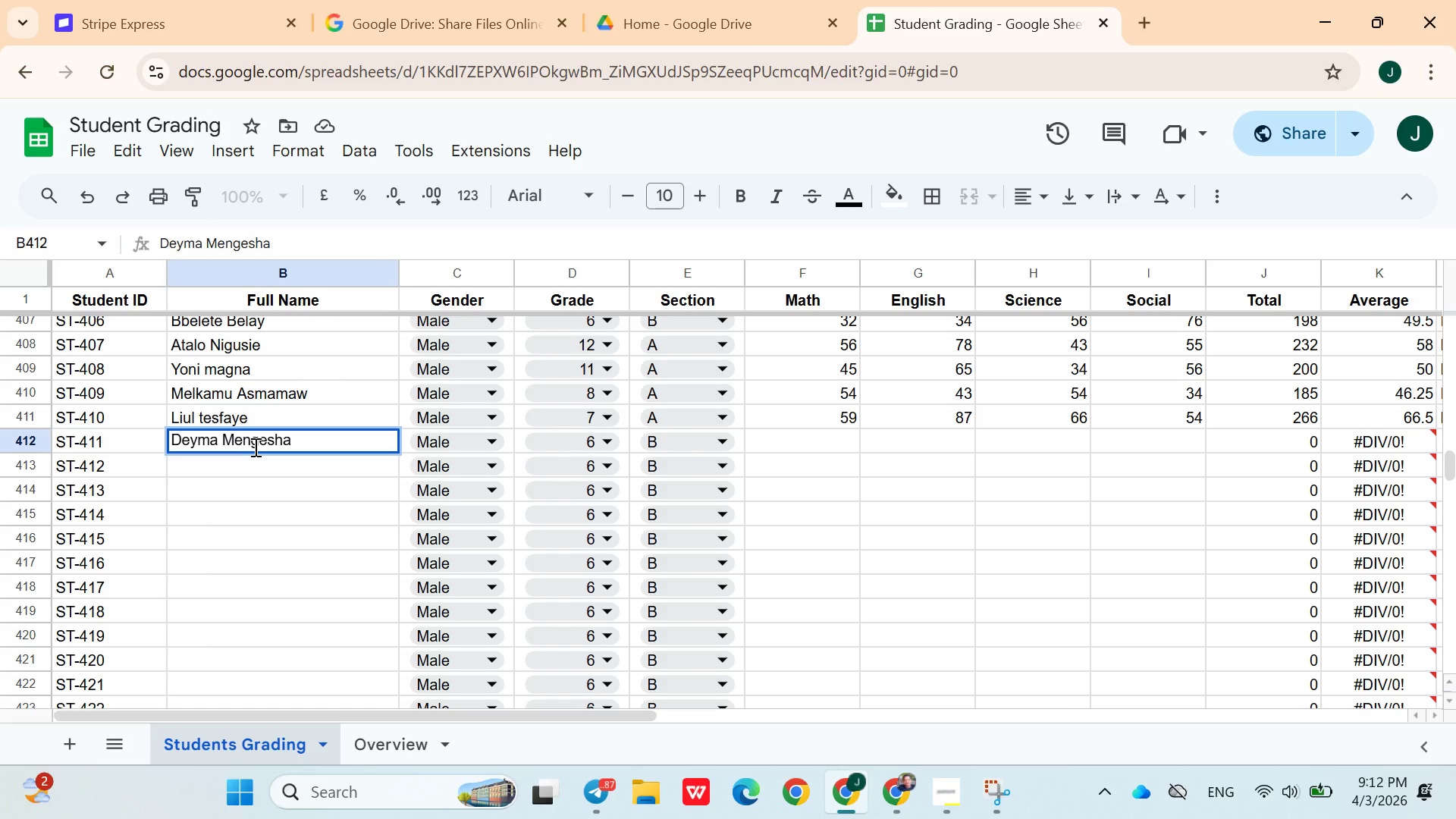 
key(Unknown)
 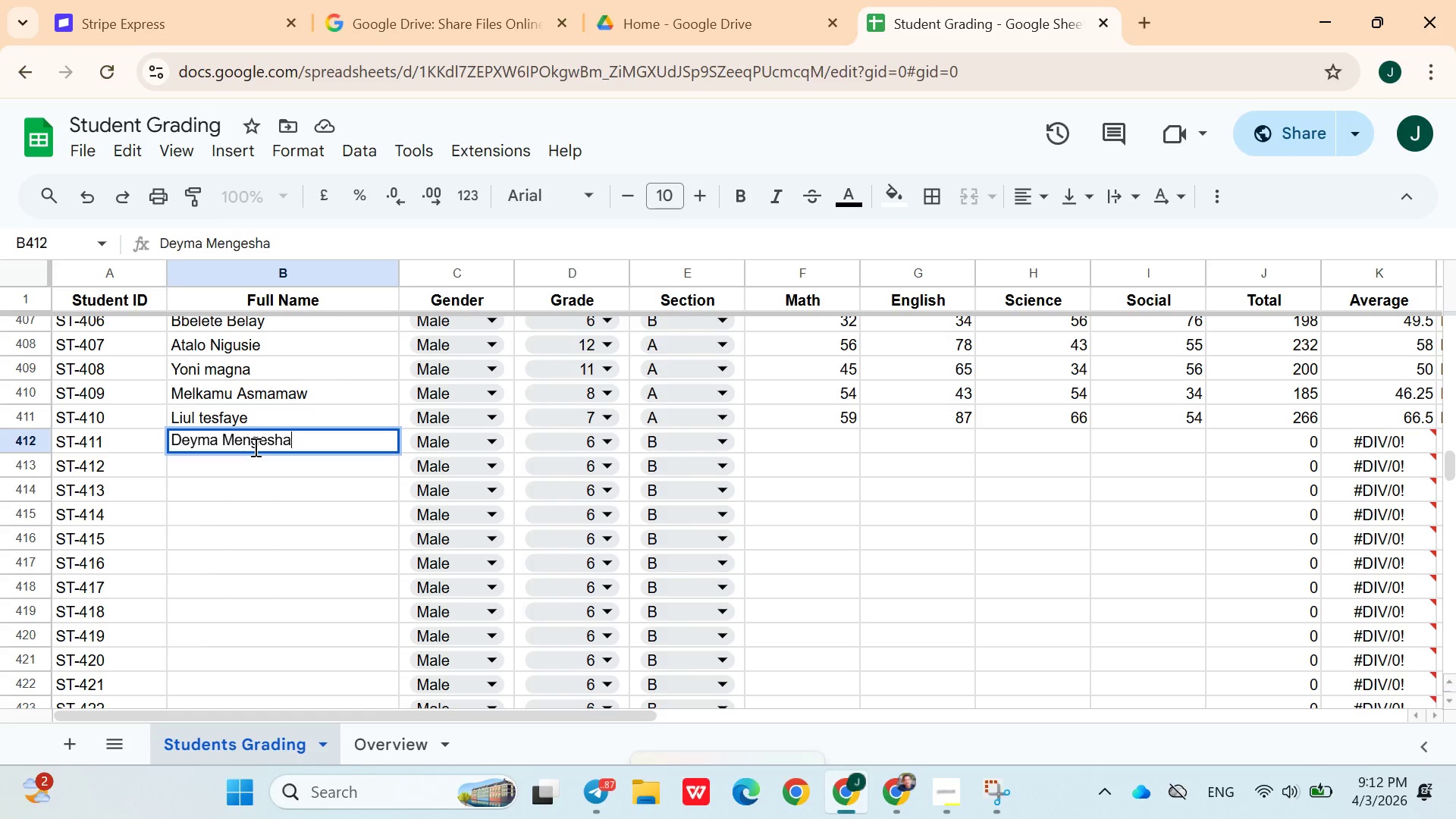 
key(Unknown)
 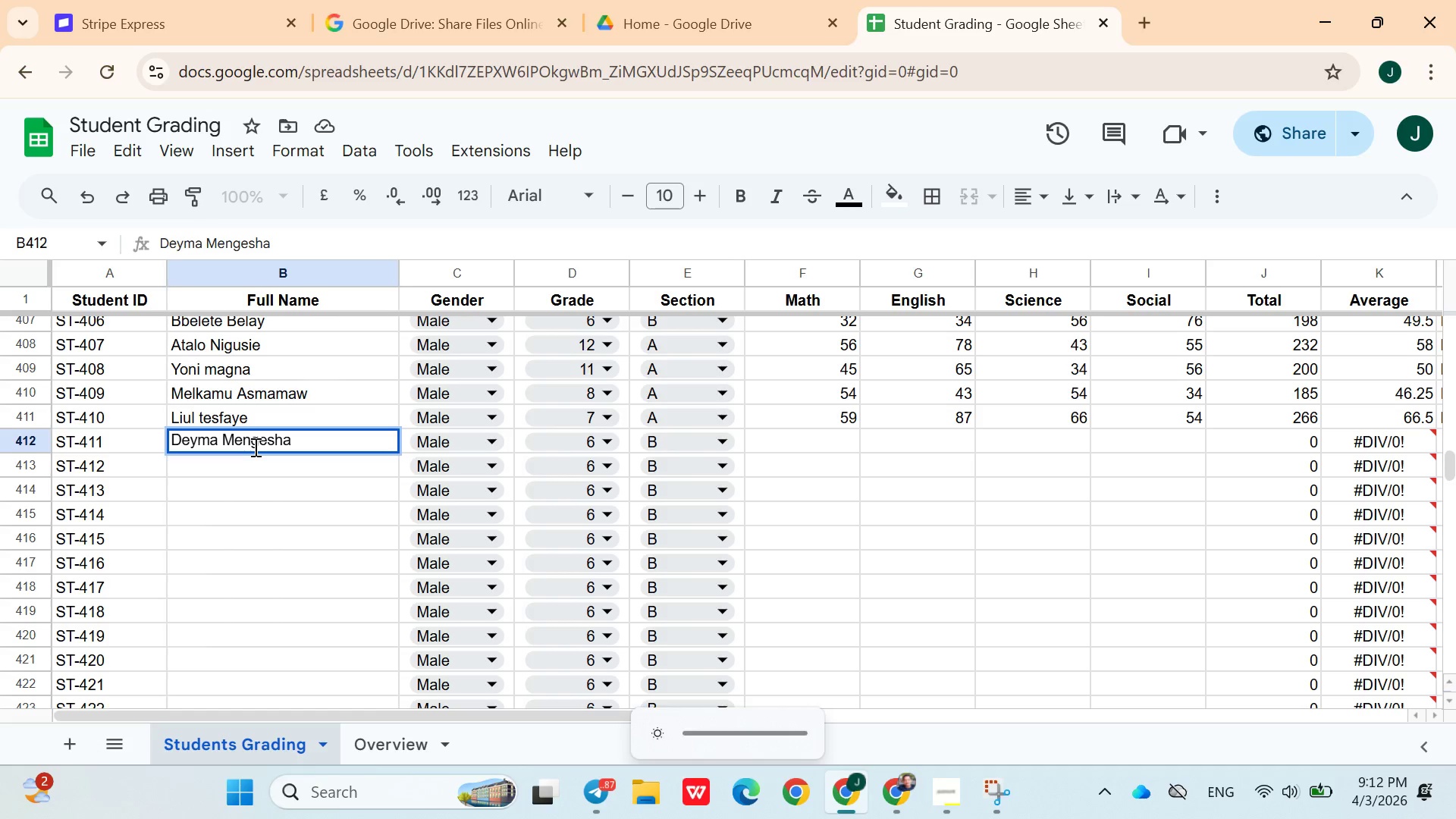 
key(Unknown)
 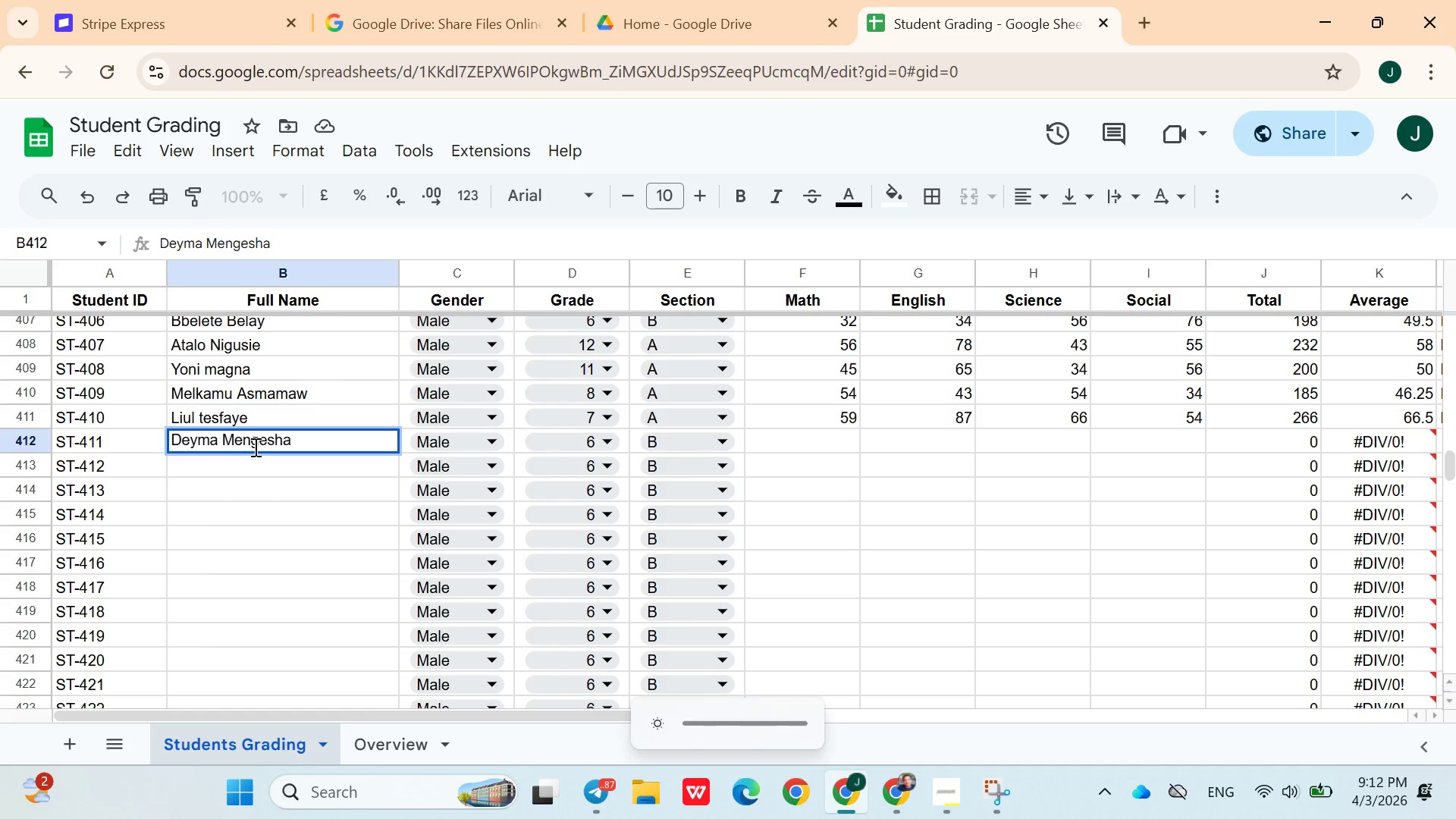 
key(Unknown)
 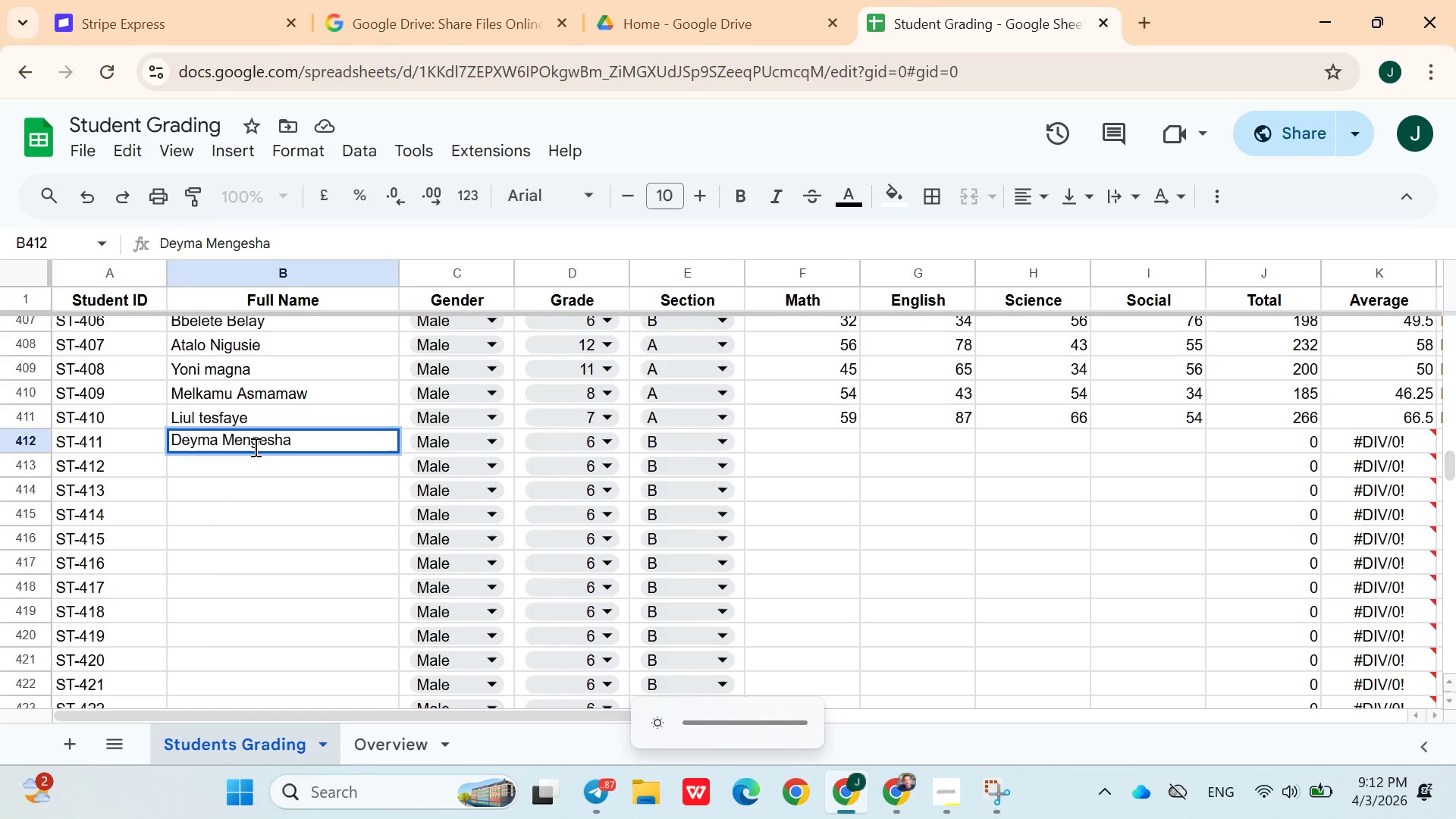 
key(Unknown)
 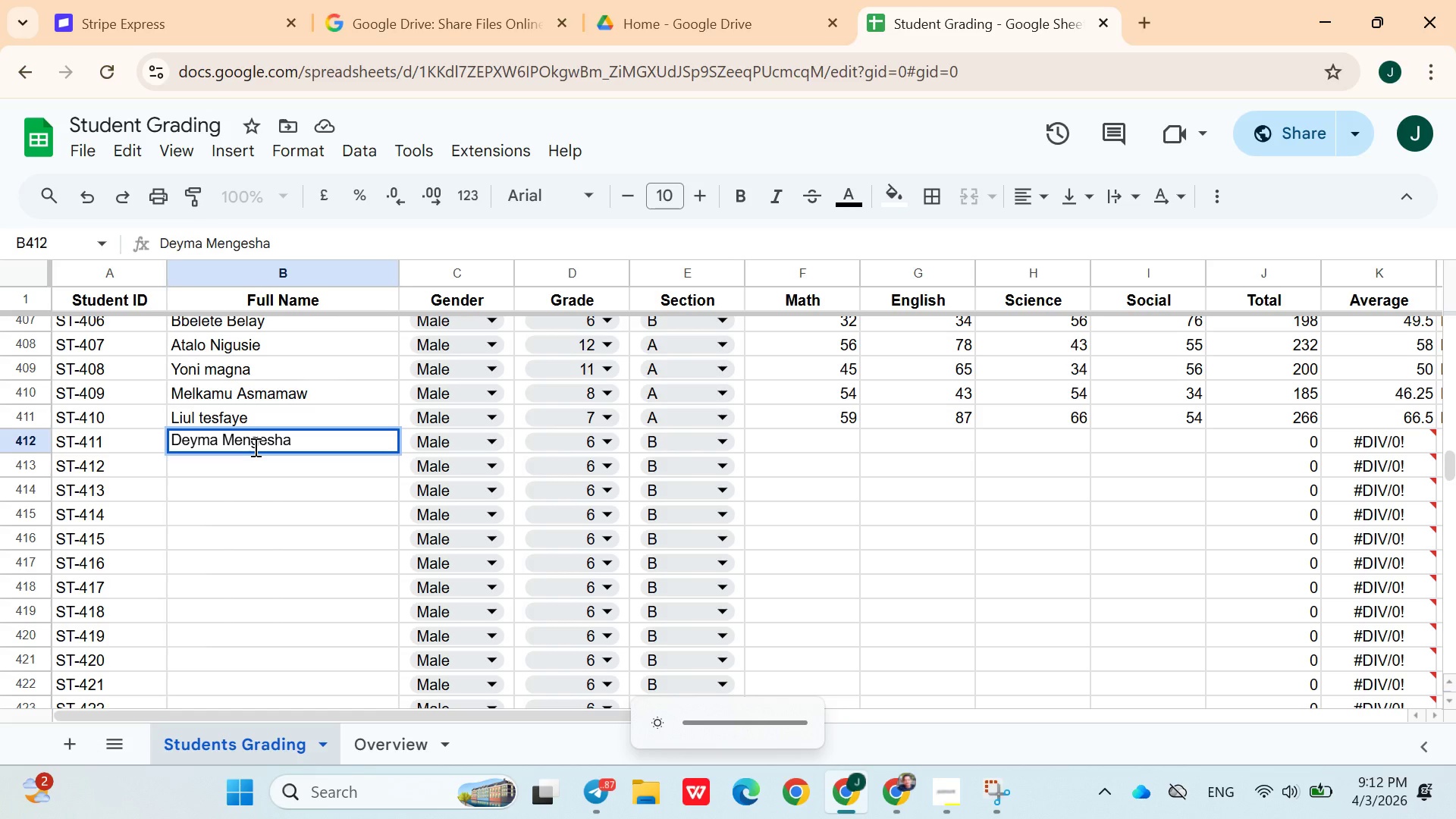 
key(Unknown)
 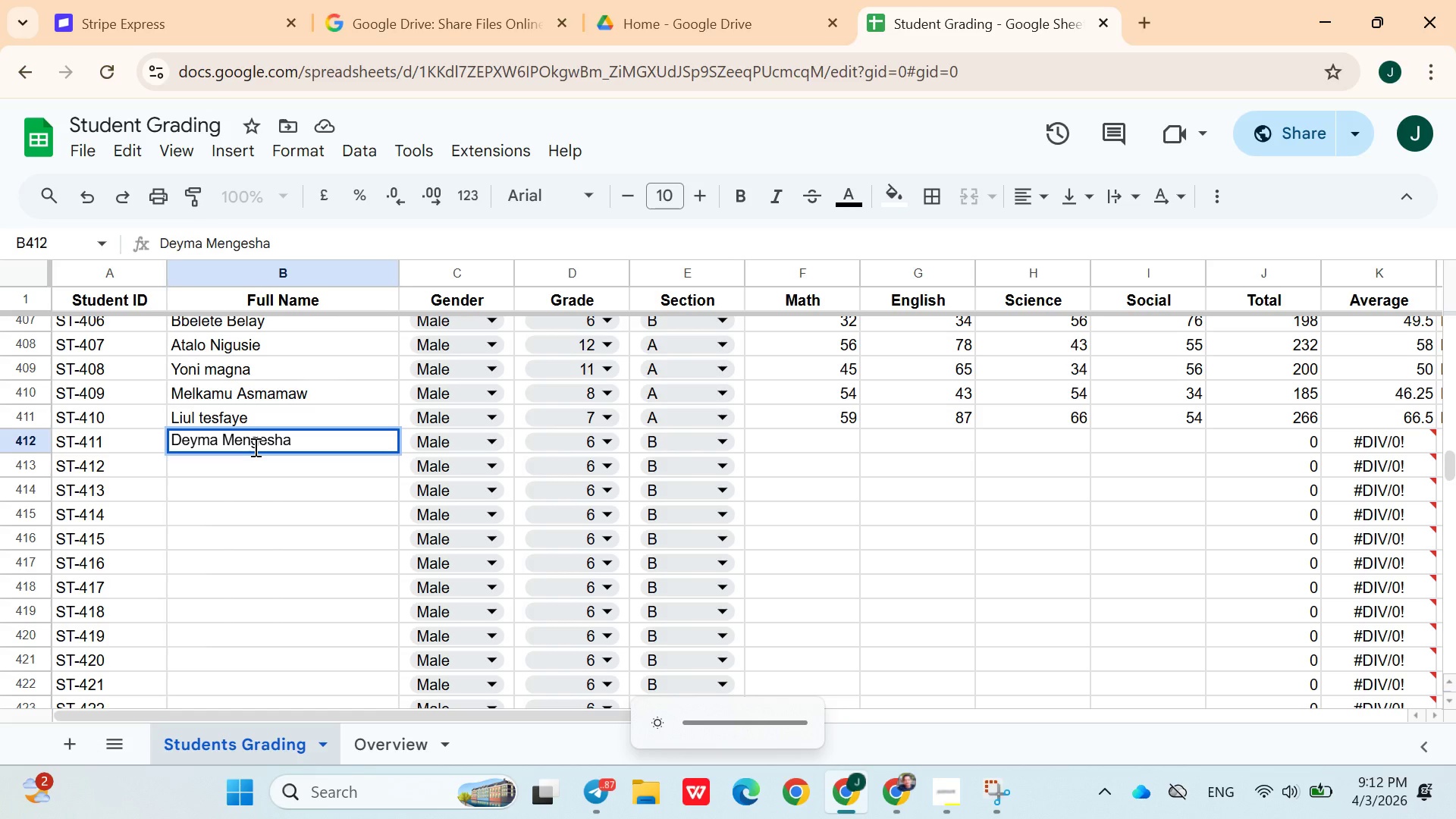 
key(Unknown)
 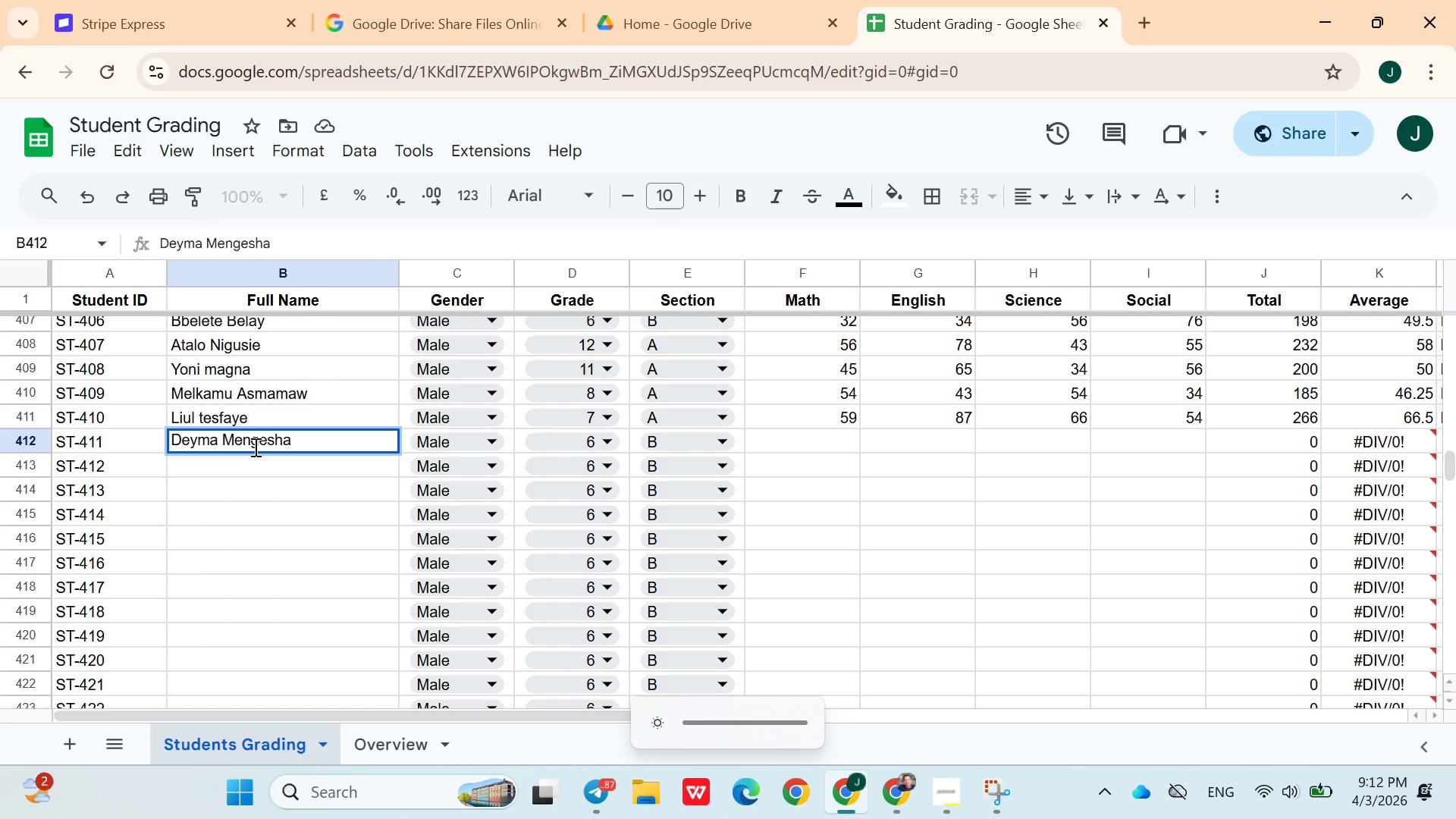 
key(Unknown)
 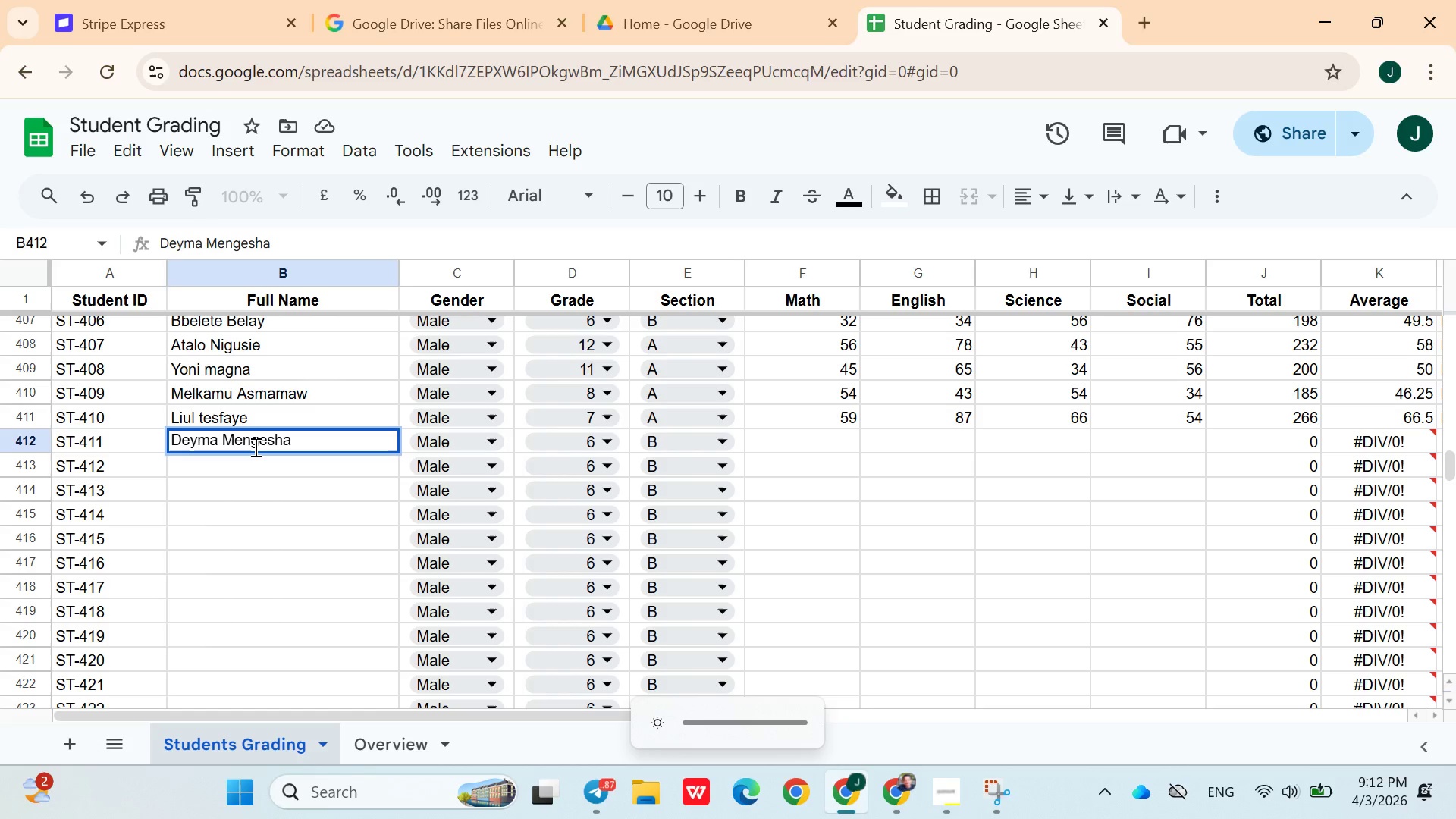 
key(Unknown)
 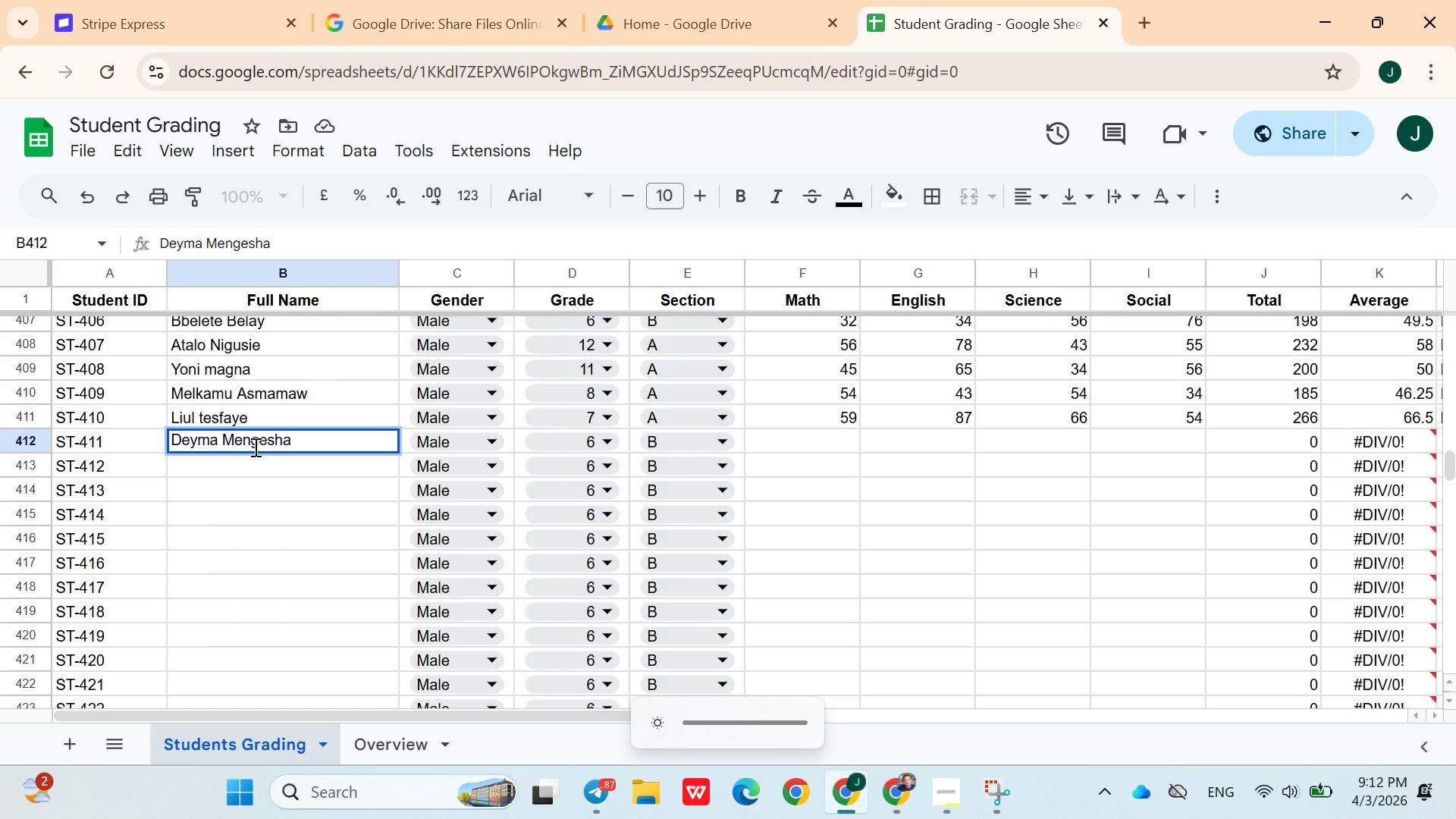 
key(Unknown)
 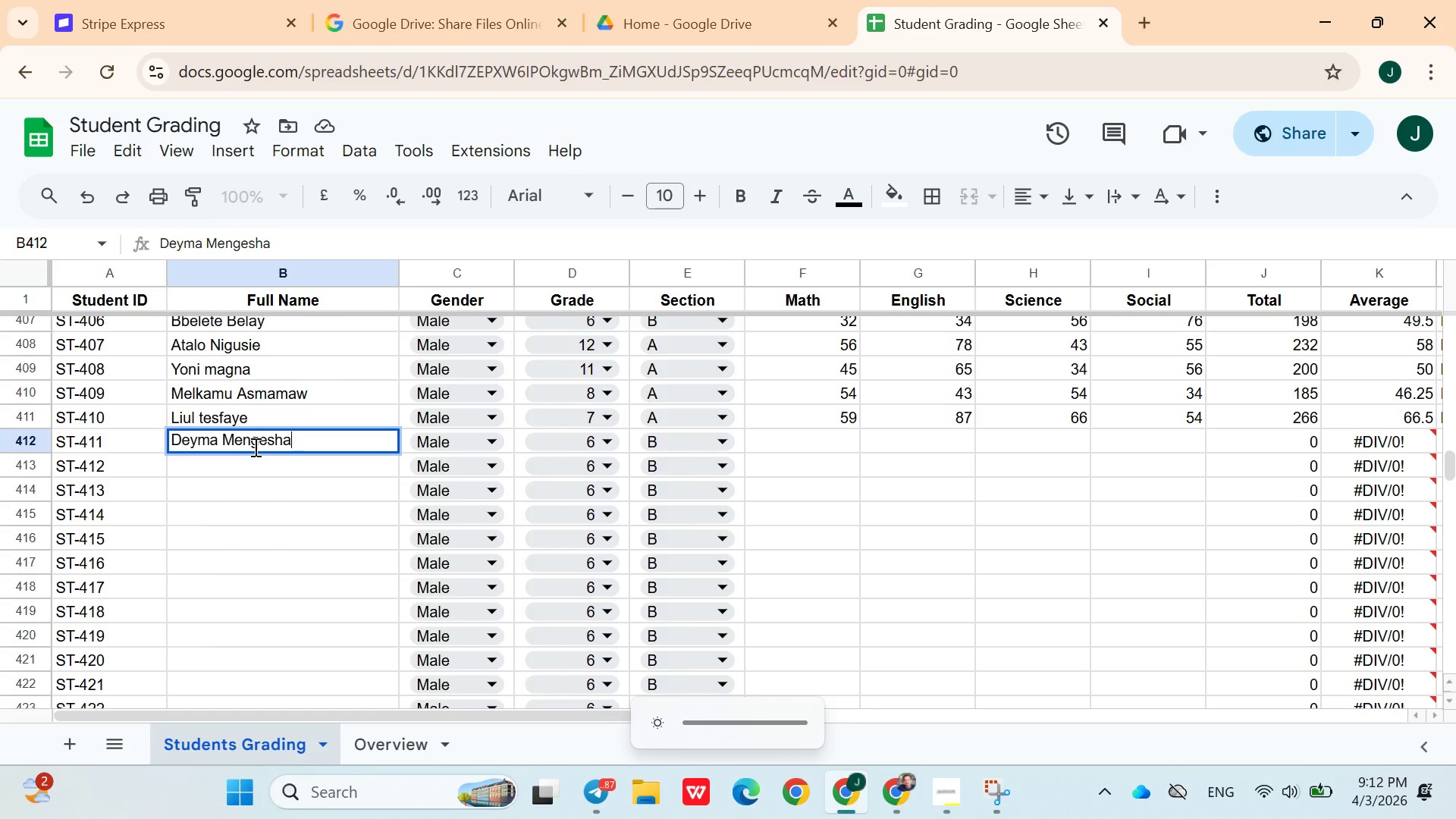 
key(Unknown)
 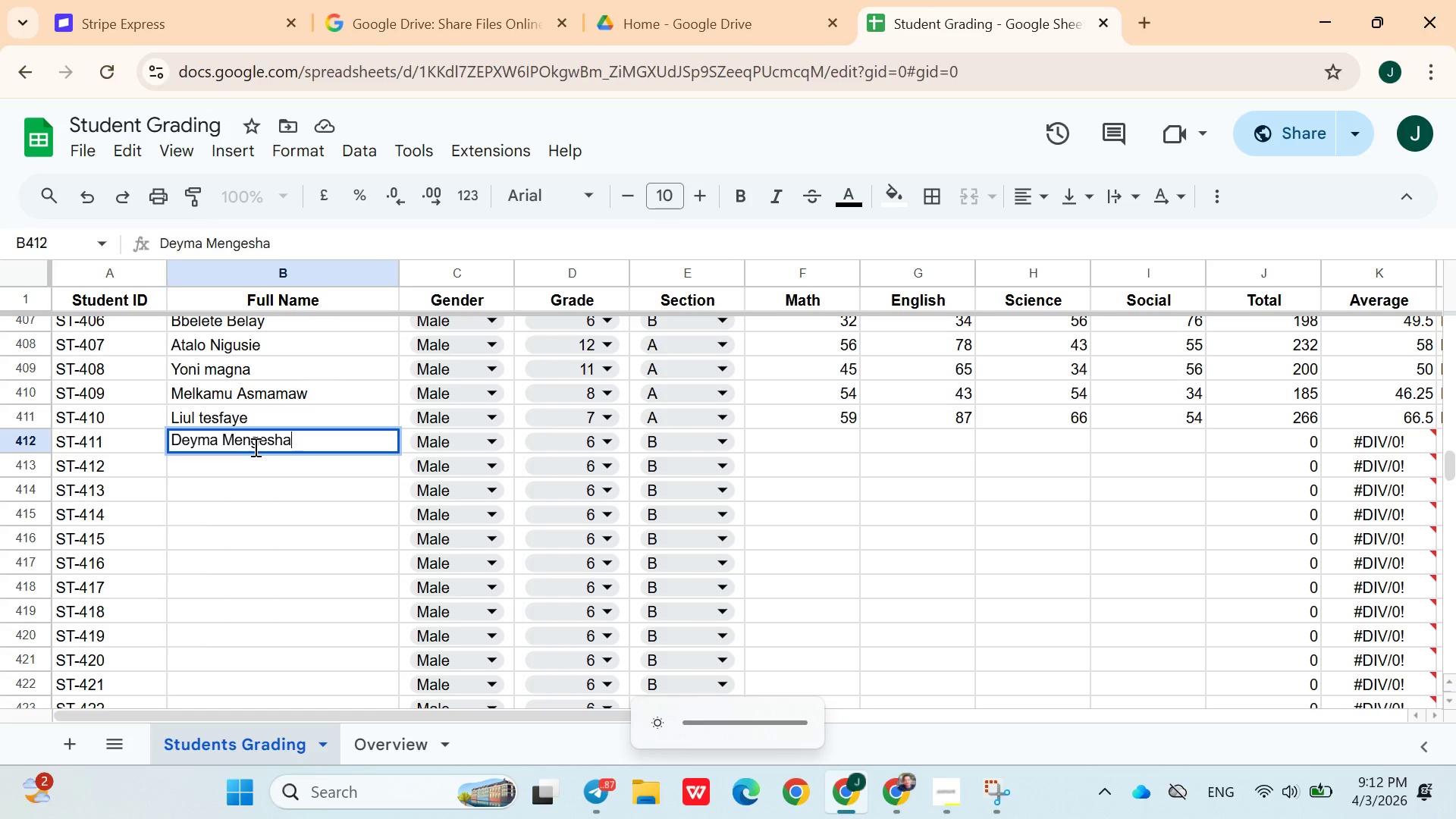 
key(Unknown)
 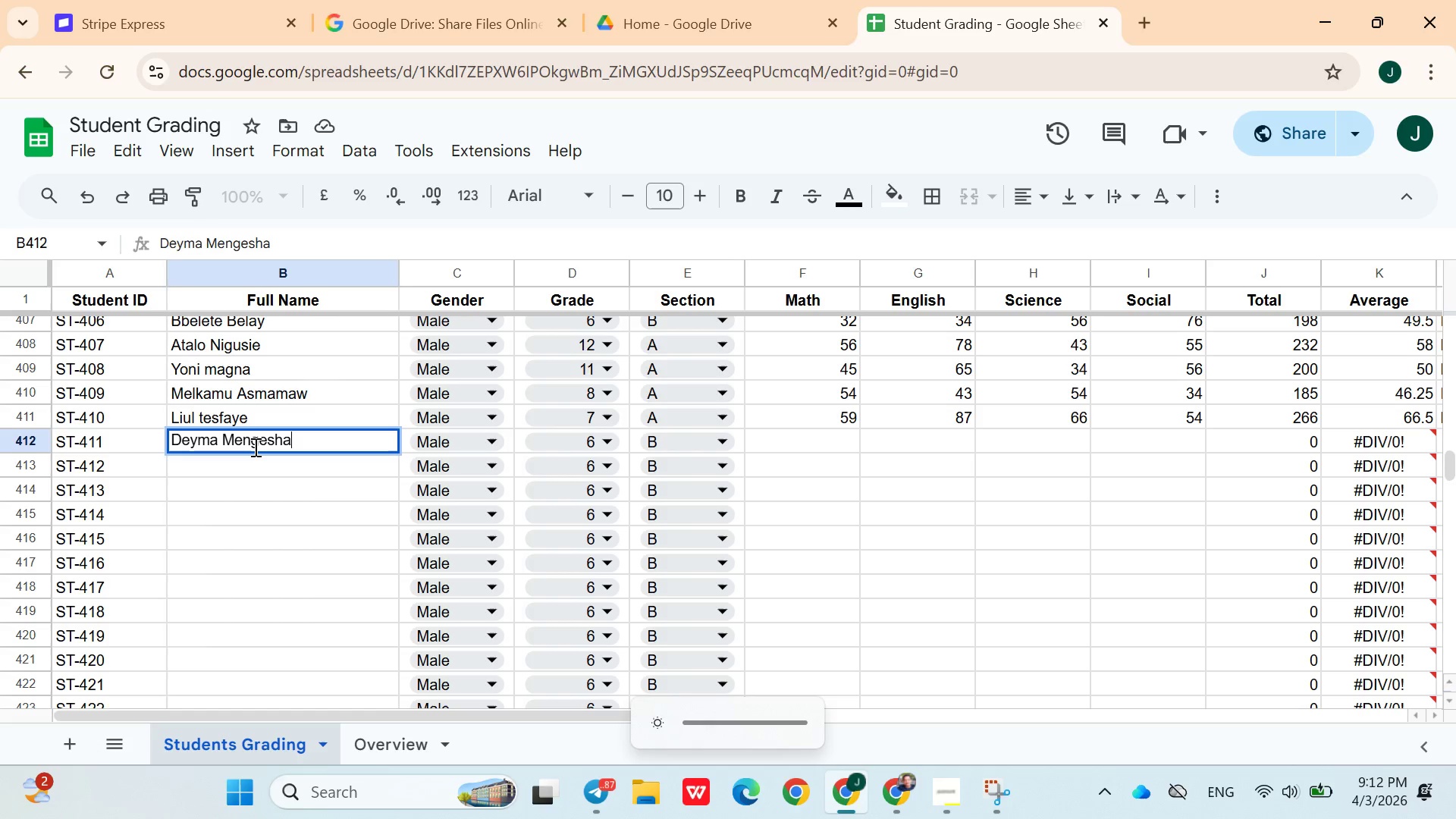 
key(Unknown)
 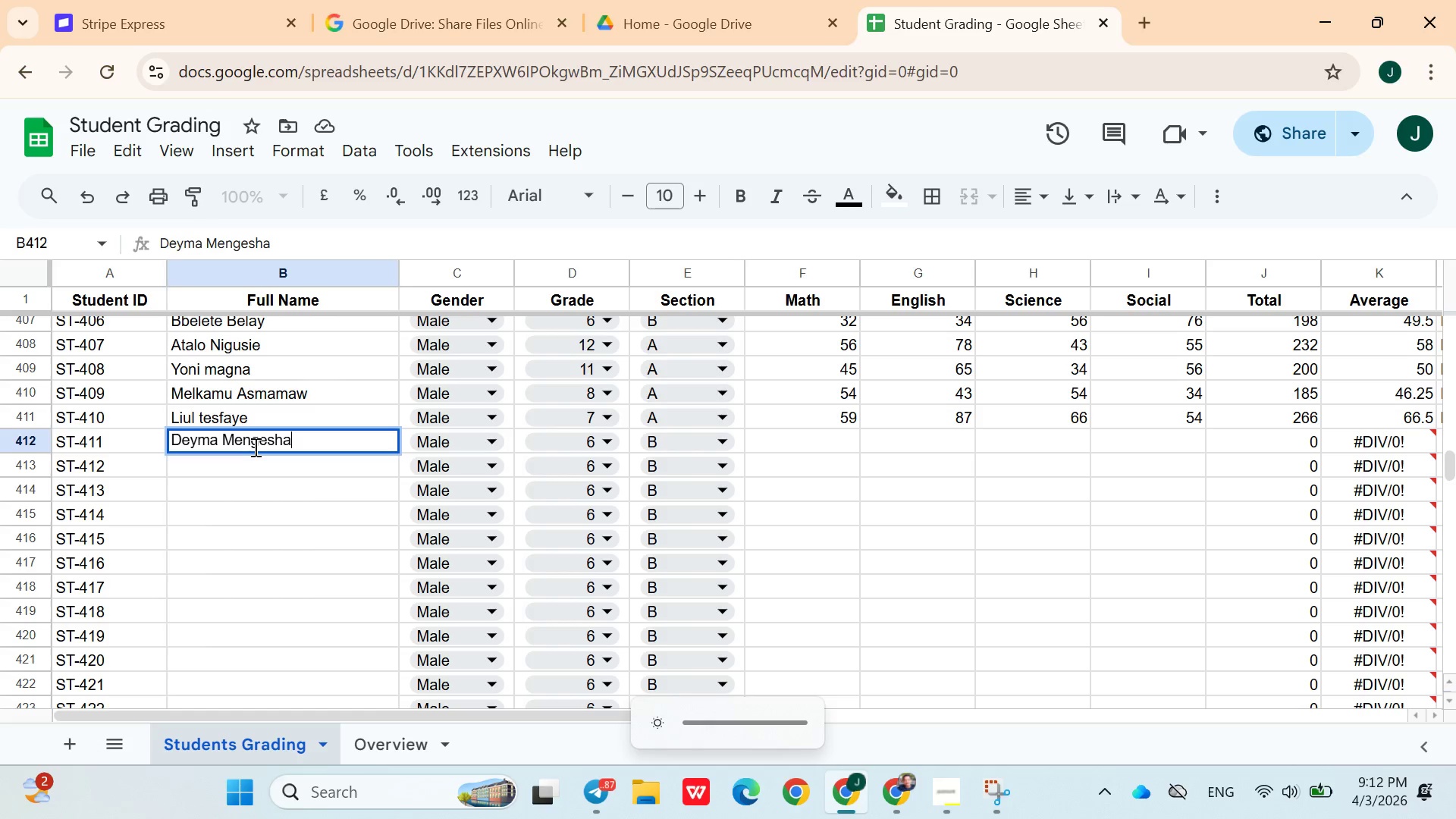 
key(Unknown)
 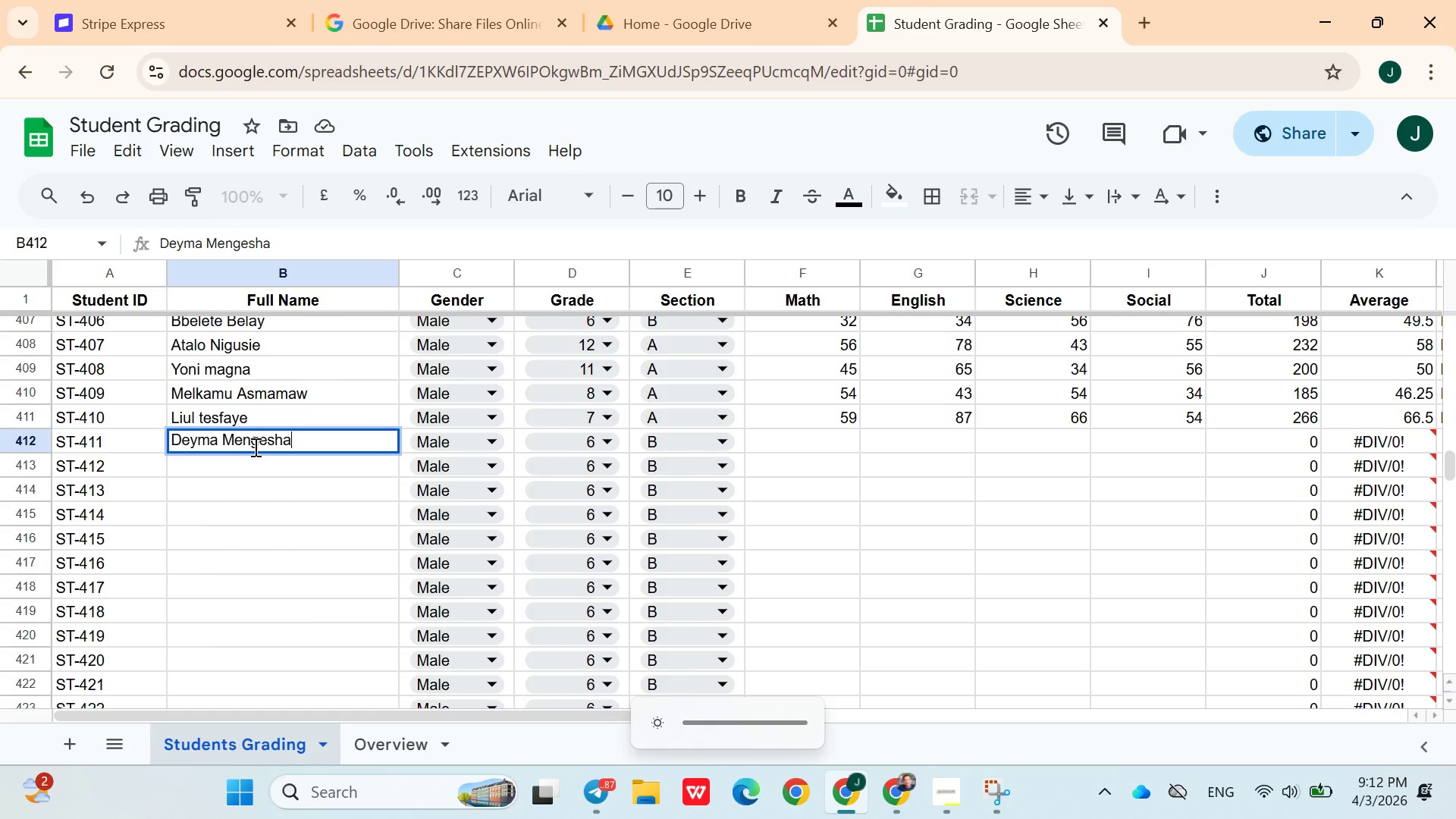 
key(Unknown)
 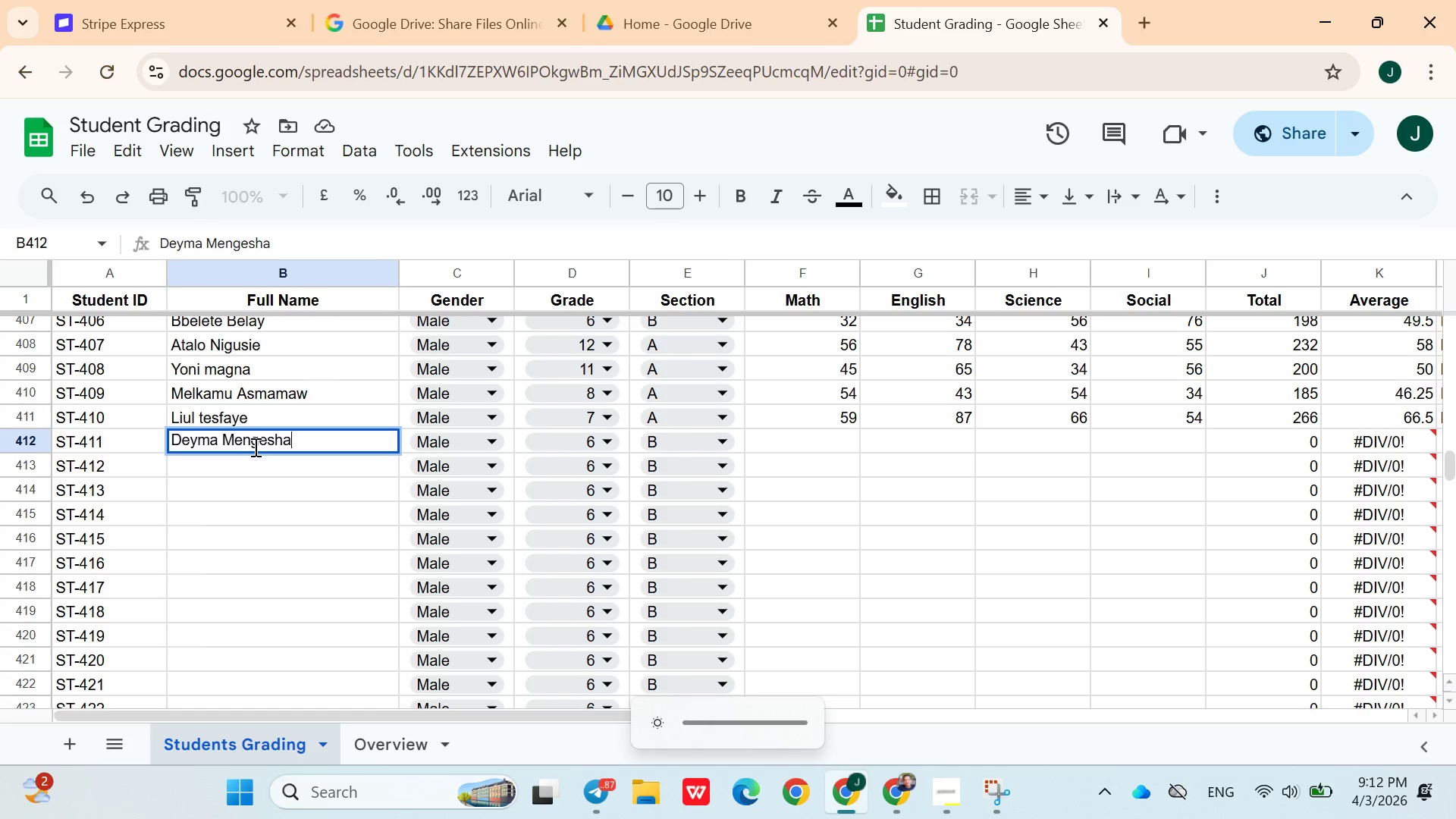 
key(Unknown)
 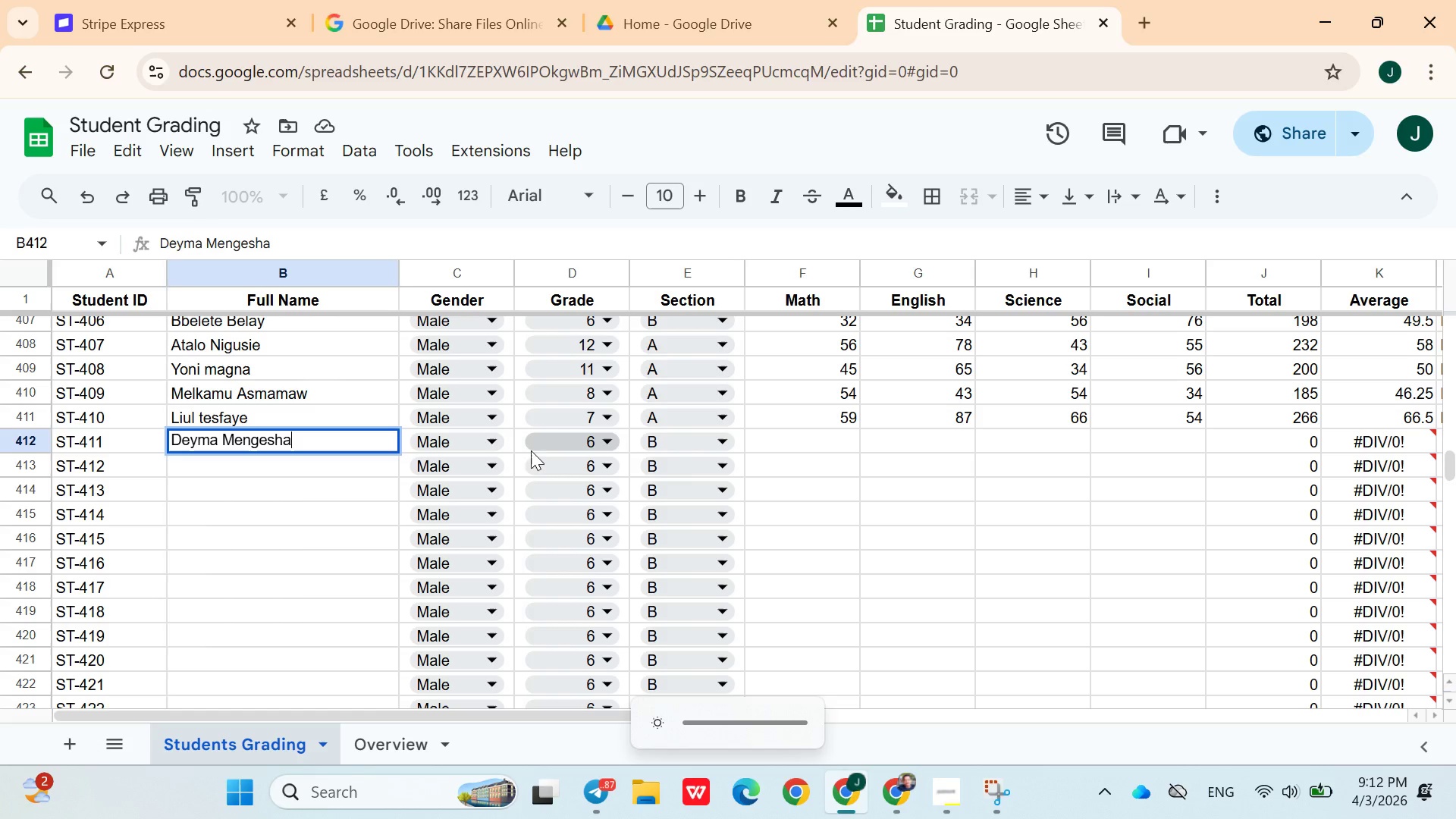 
left_click([478, 444])
 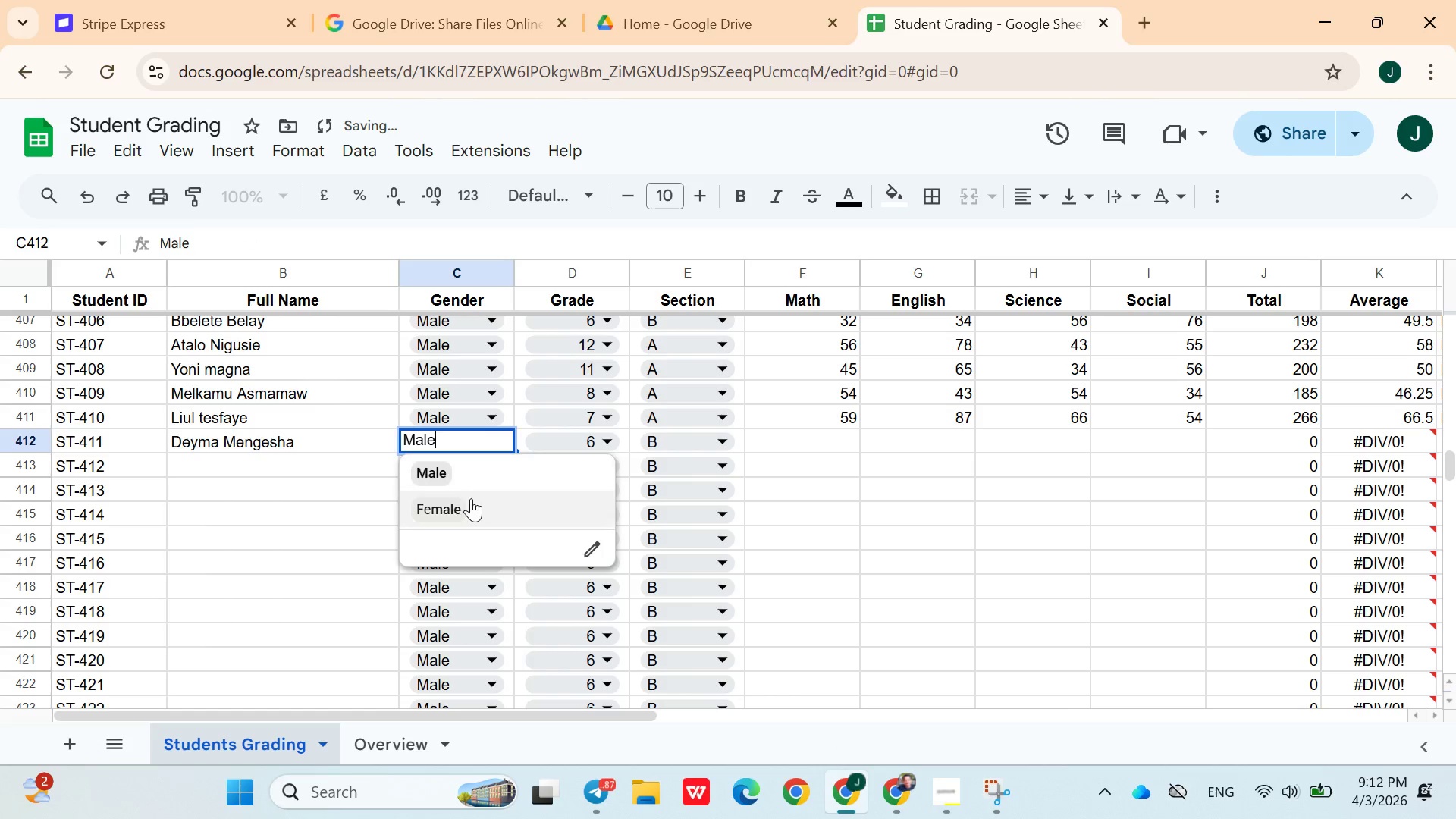 
left_click([471, 504])
 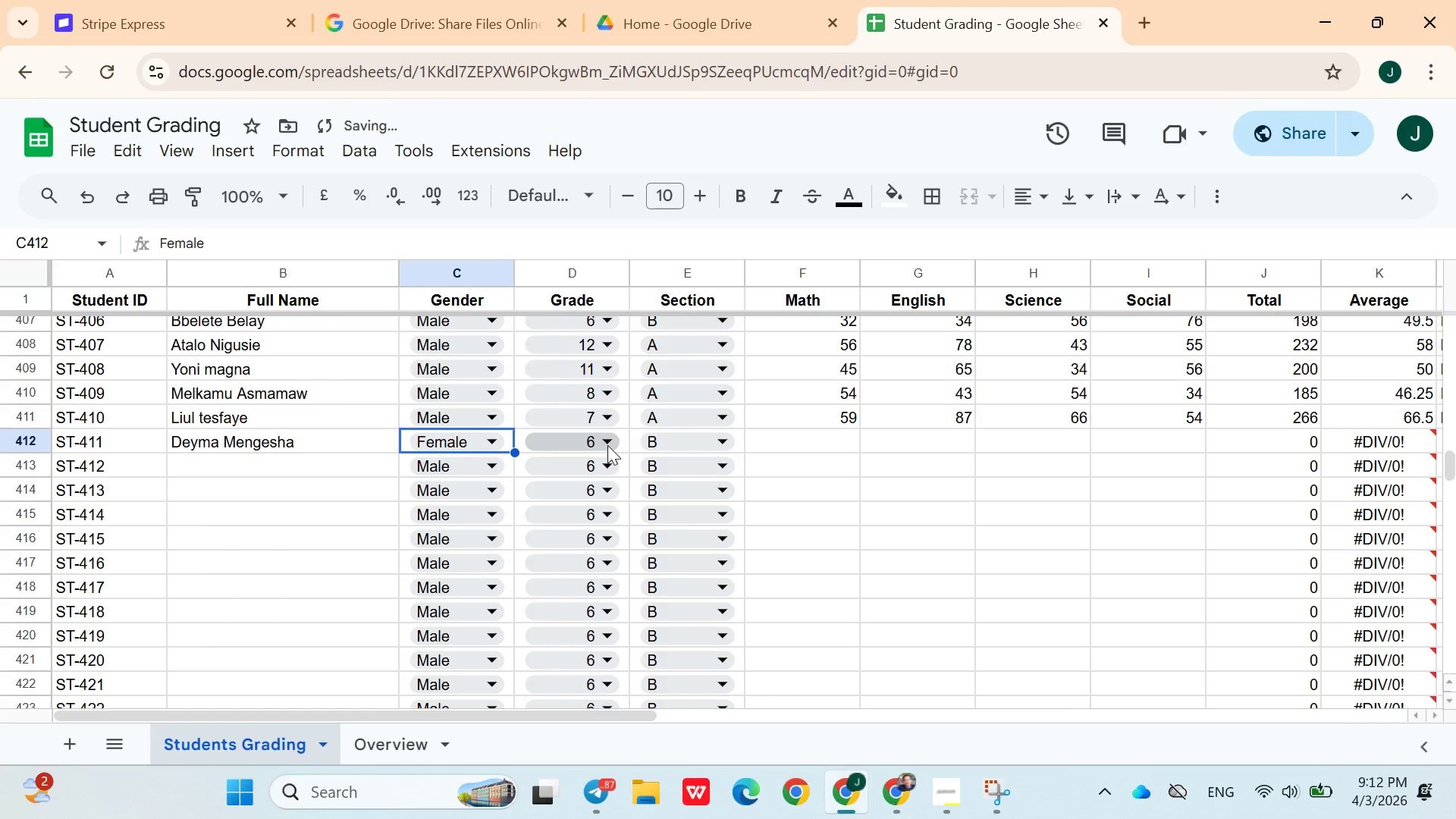 
left_click([610, 445])
 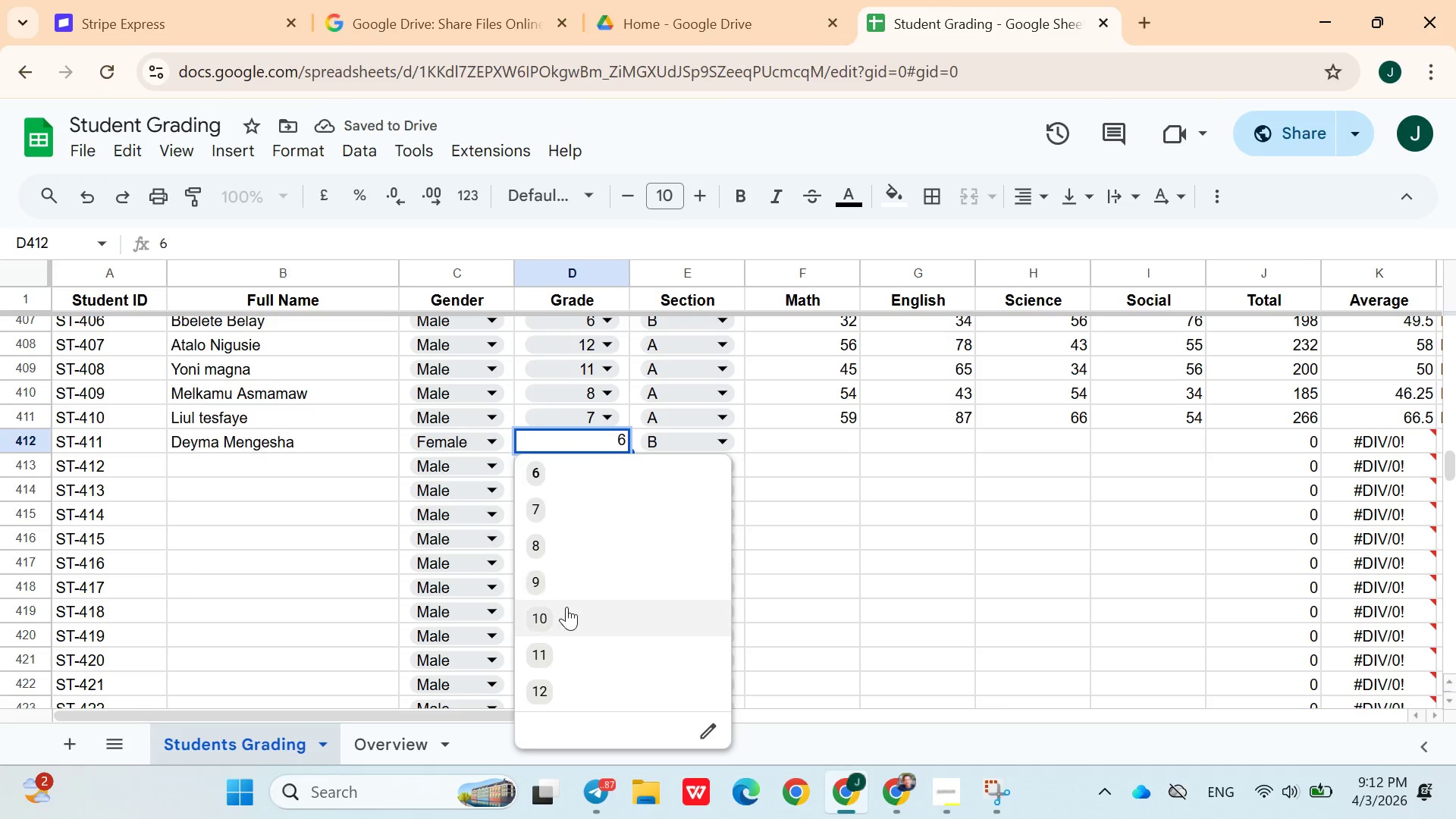 
left_click([570, 612])
 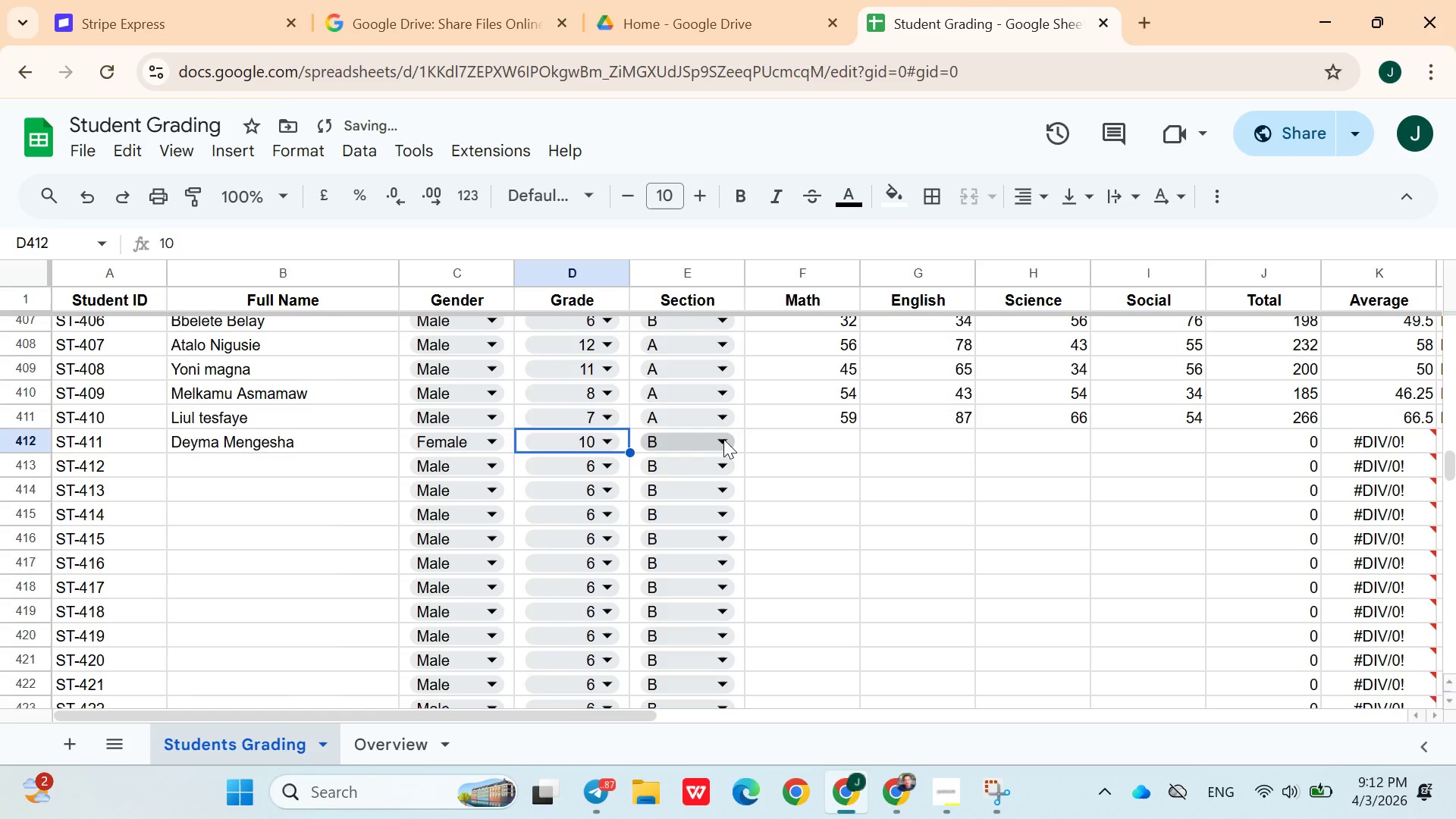 
left_click([798, 437])
 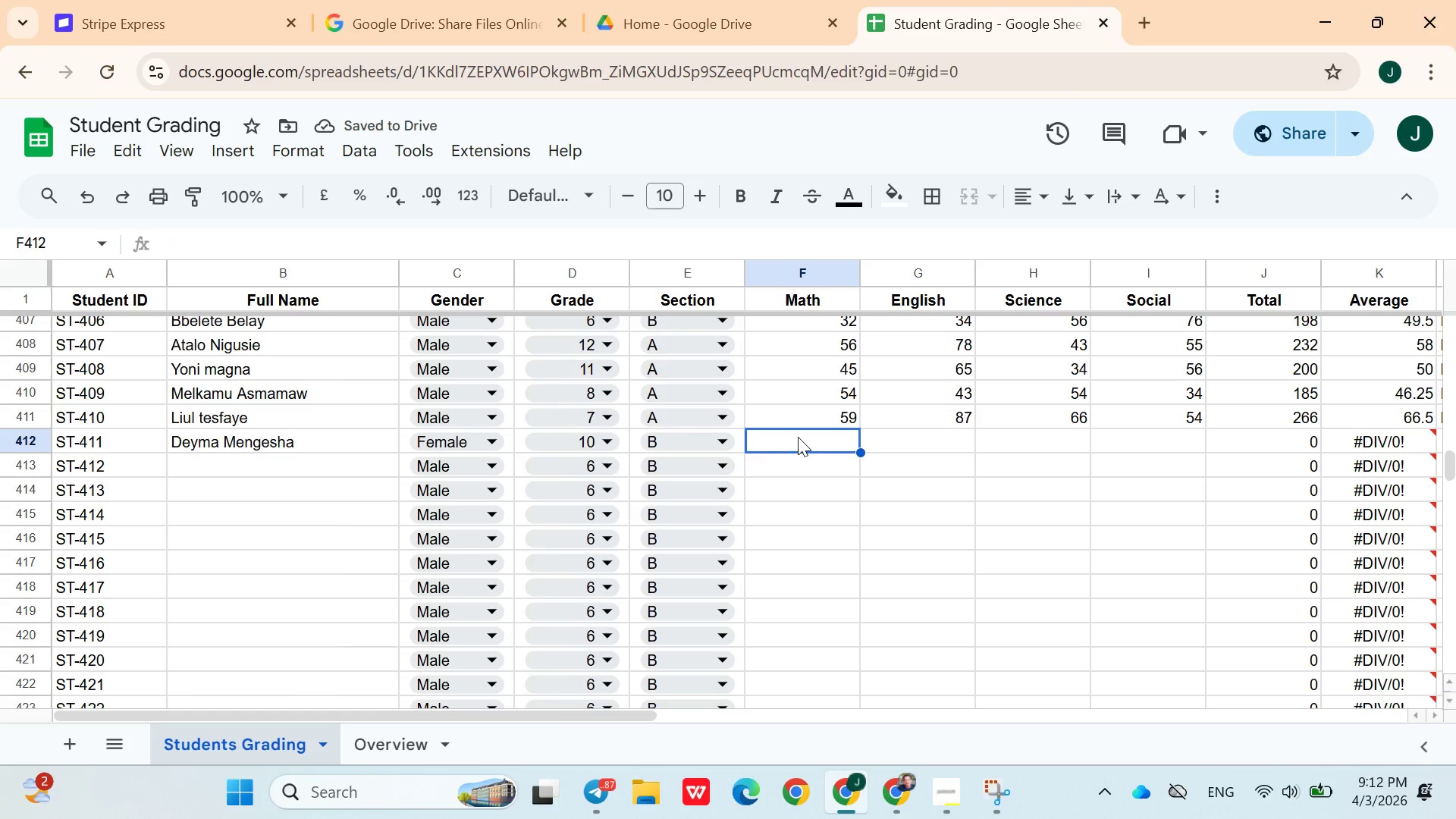 
type(65)
 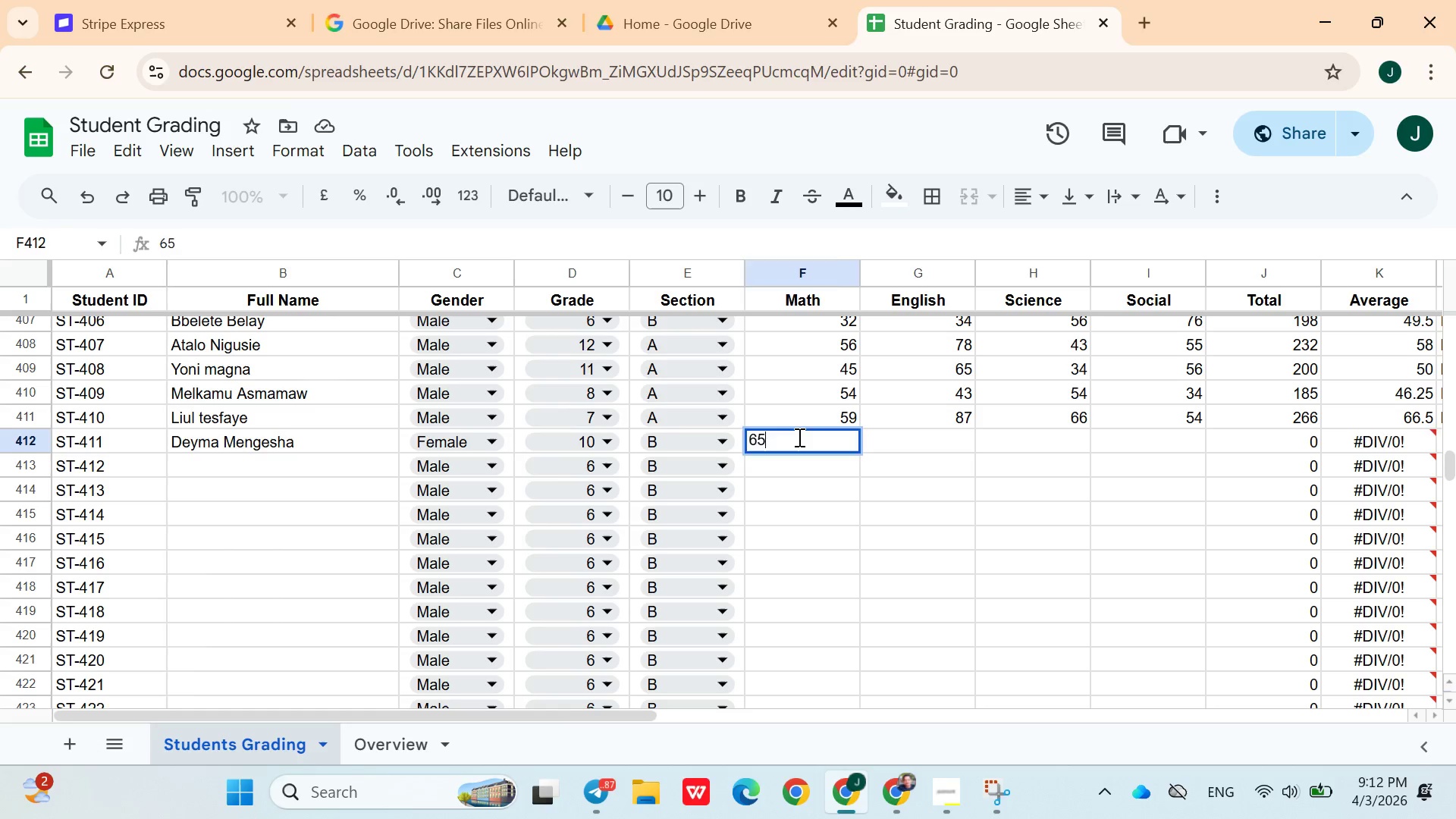 
key(ArrowRight)
 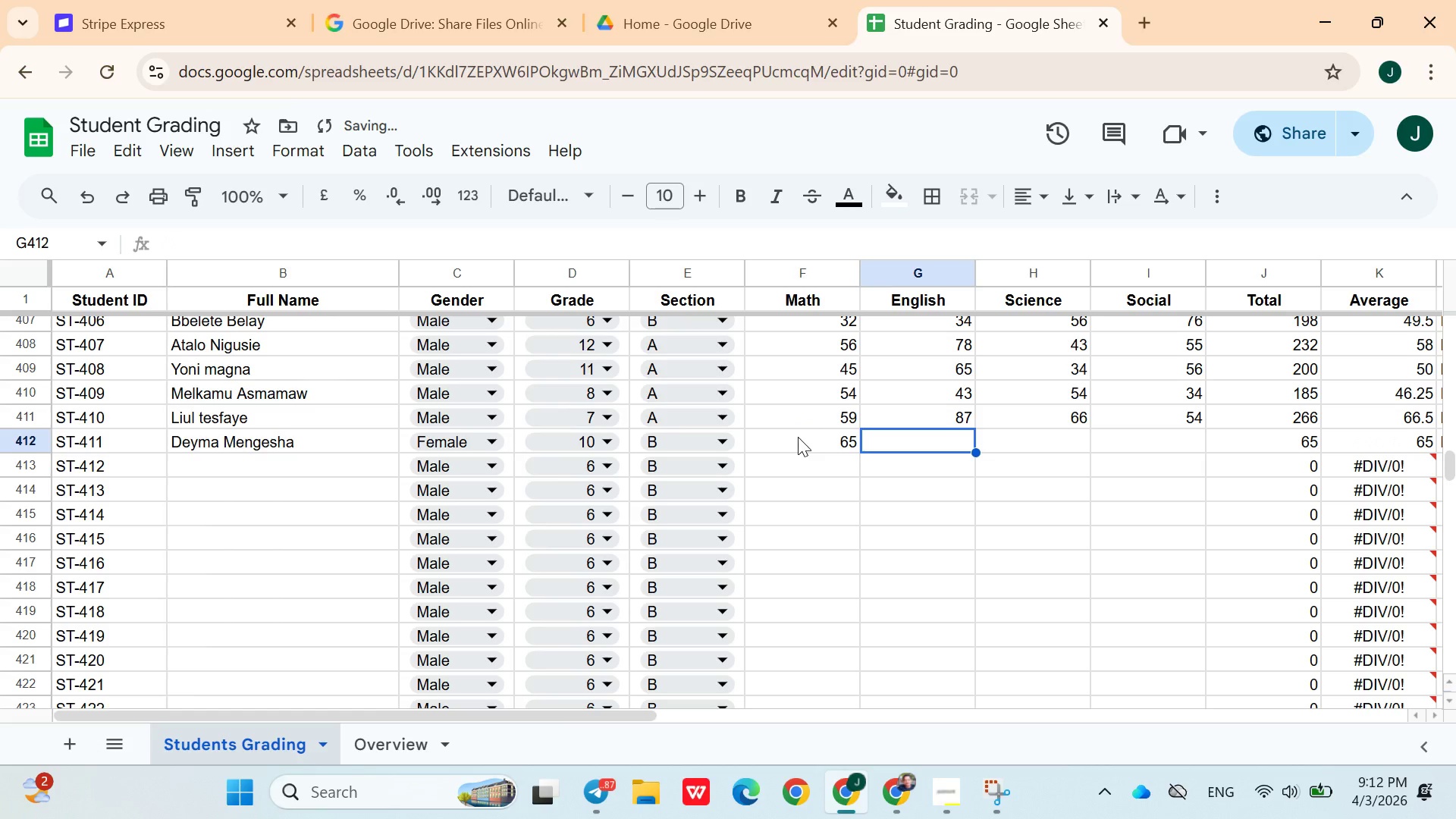 
type(53)
 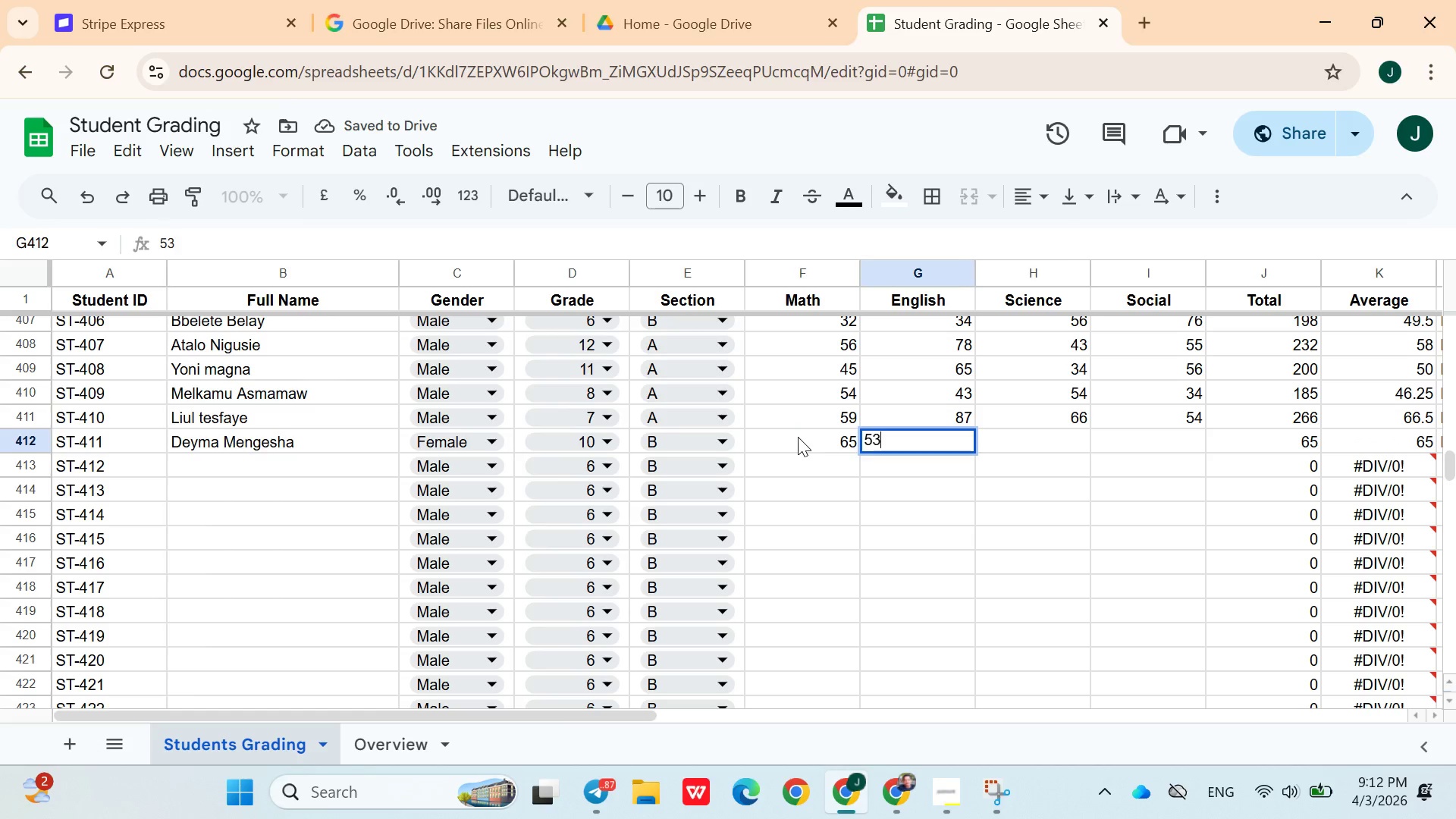 
key(ArrowRight)
 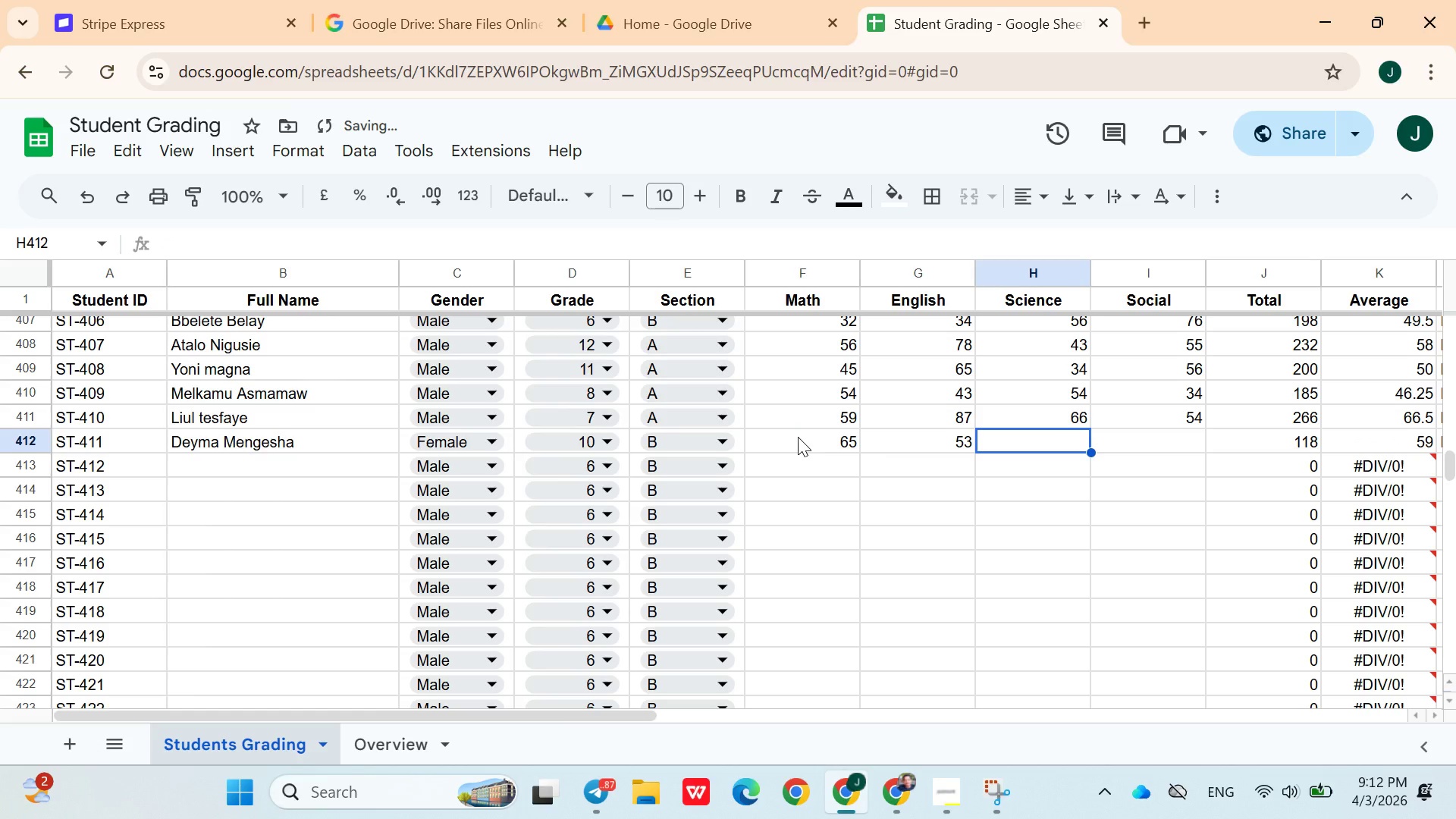 
type(35)
 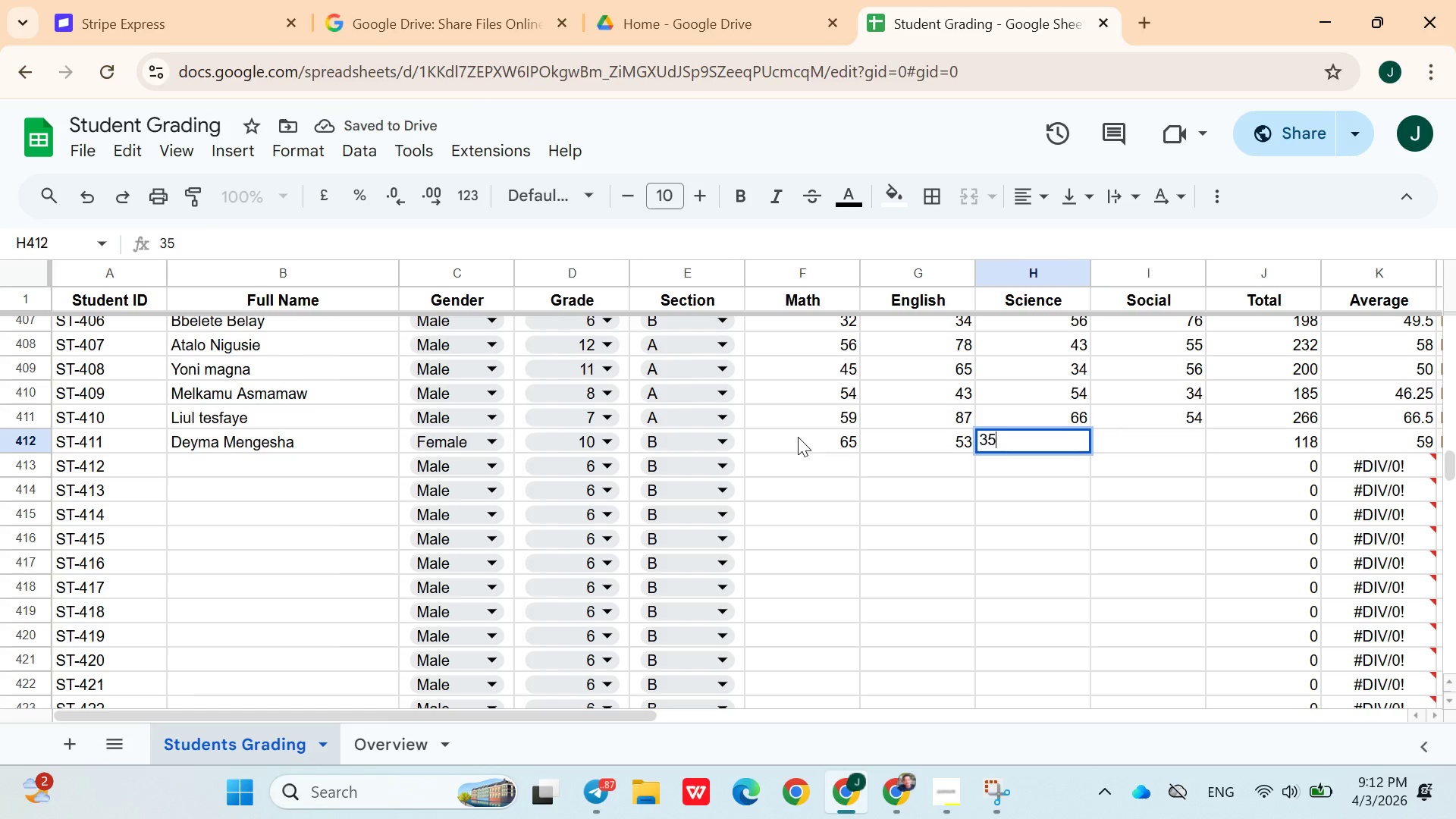 
key(ArrowRight)
 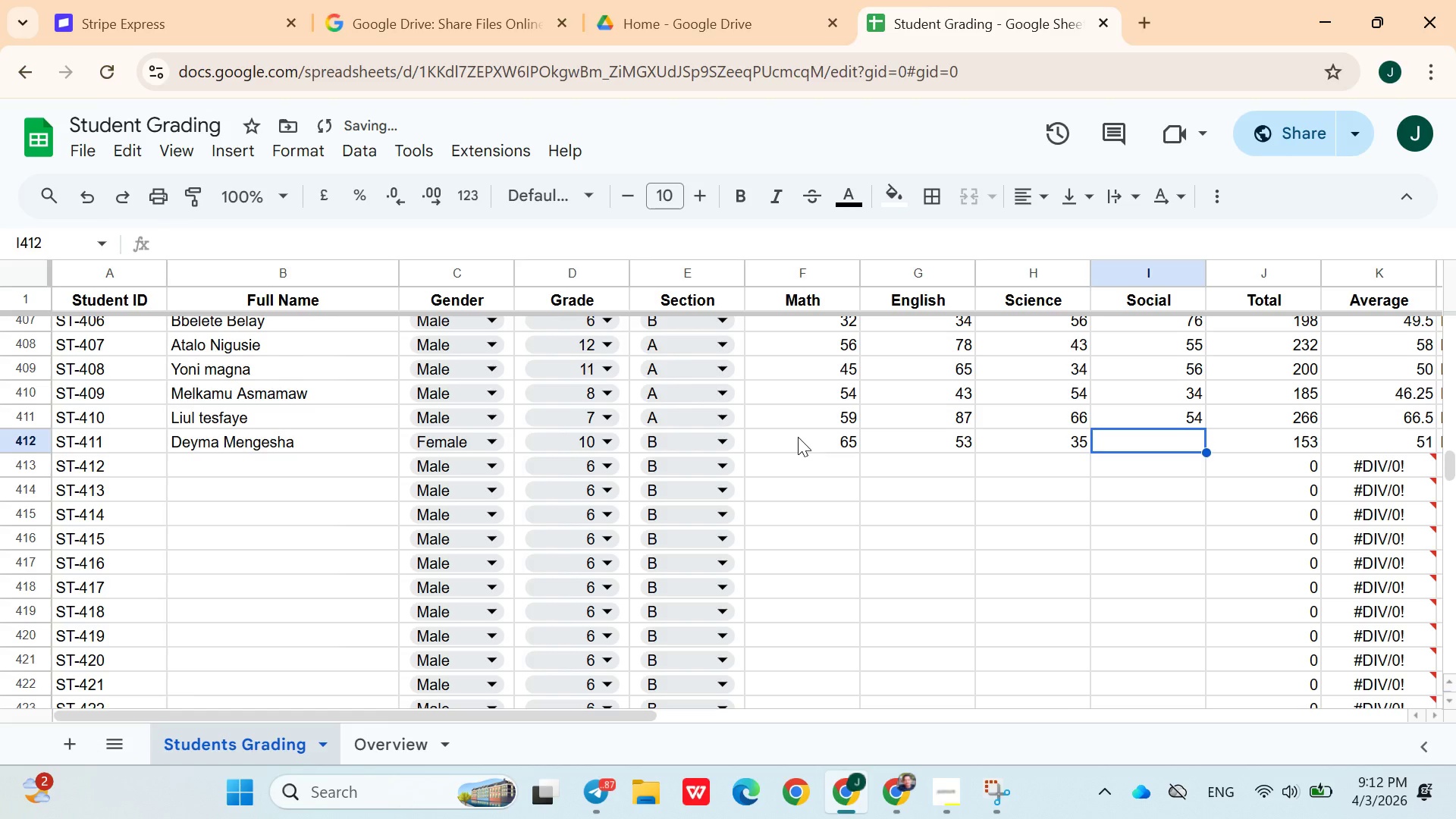 
type(88)
 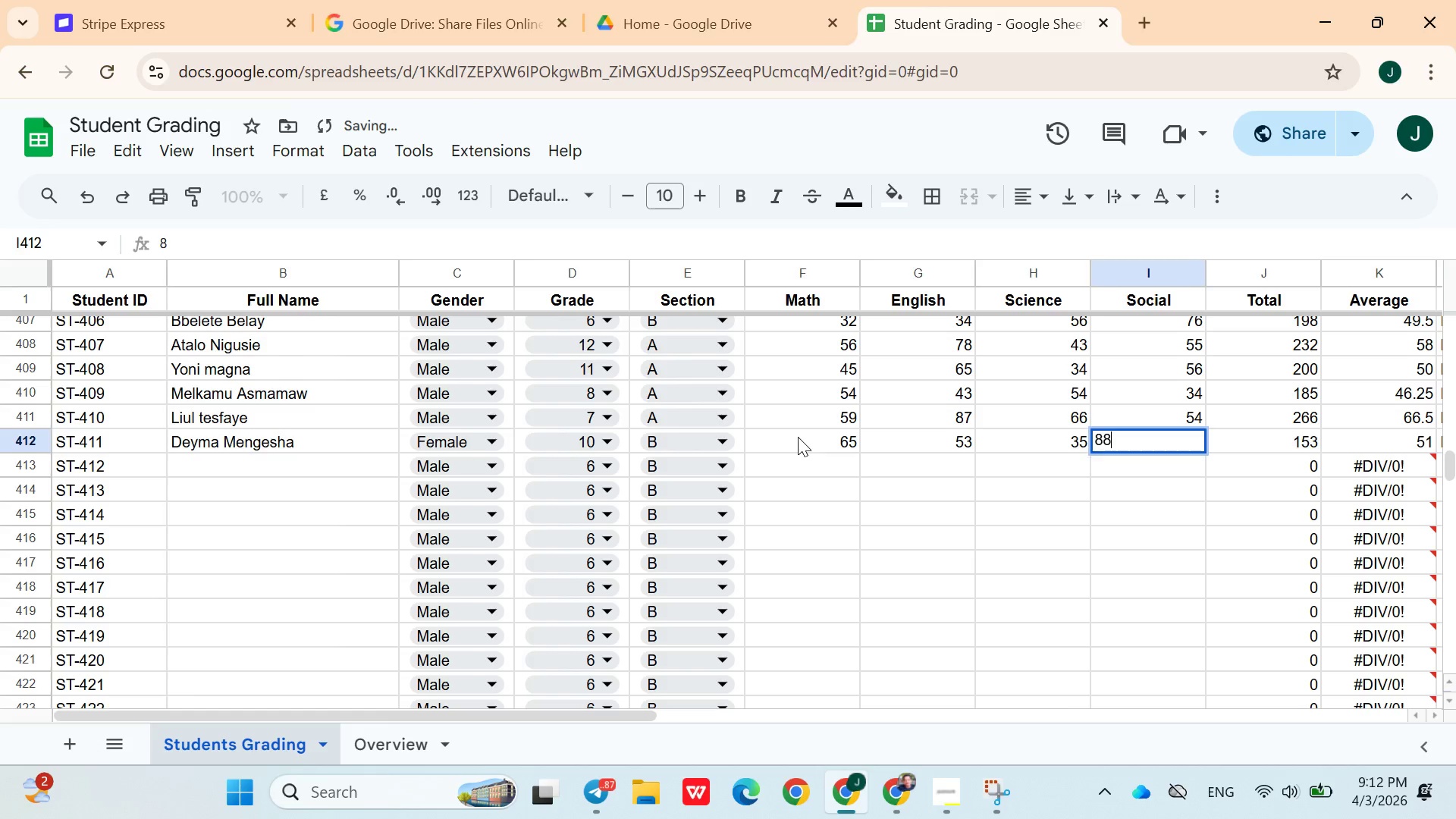 
key(ArrowRight)
 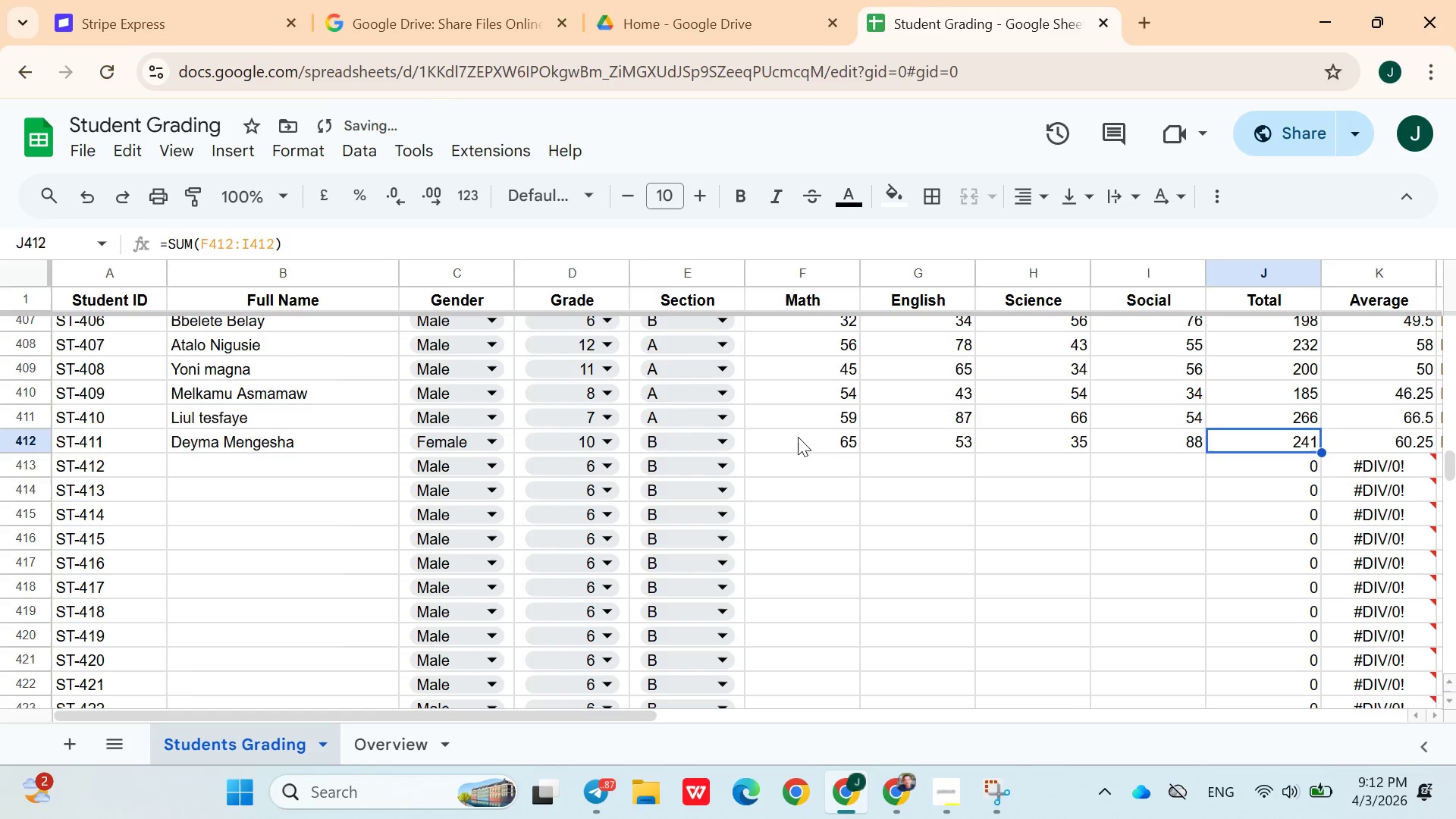 
key(ArrowDown)
 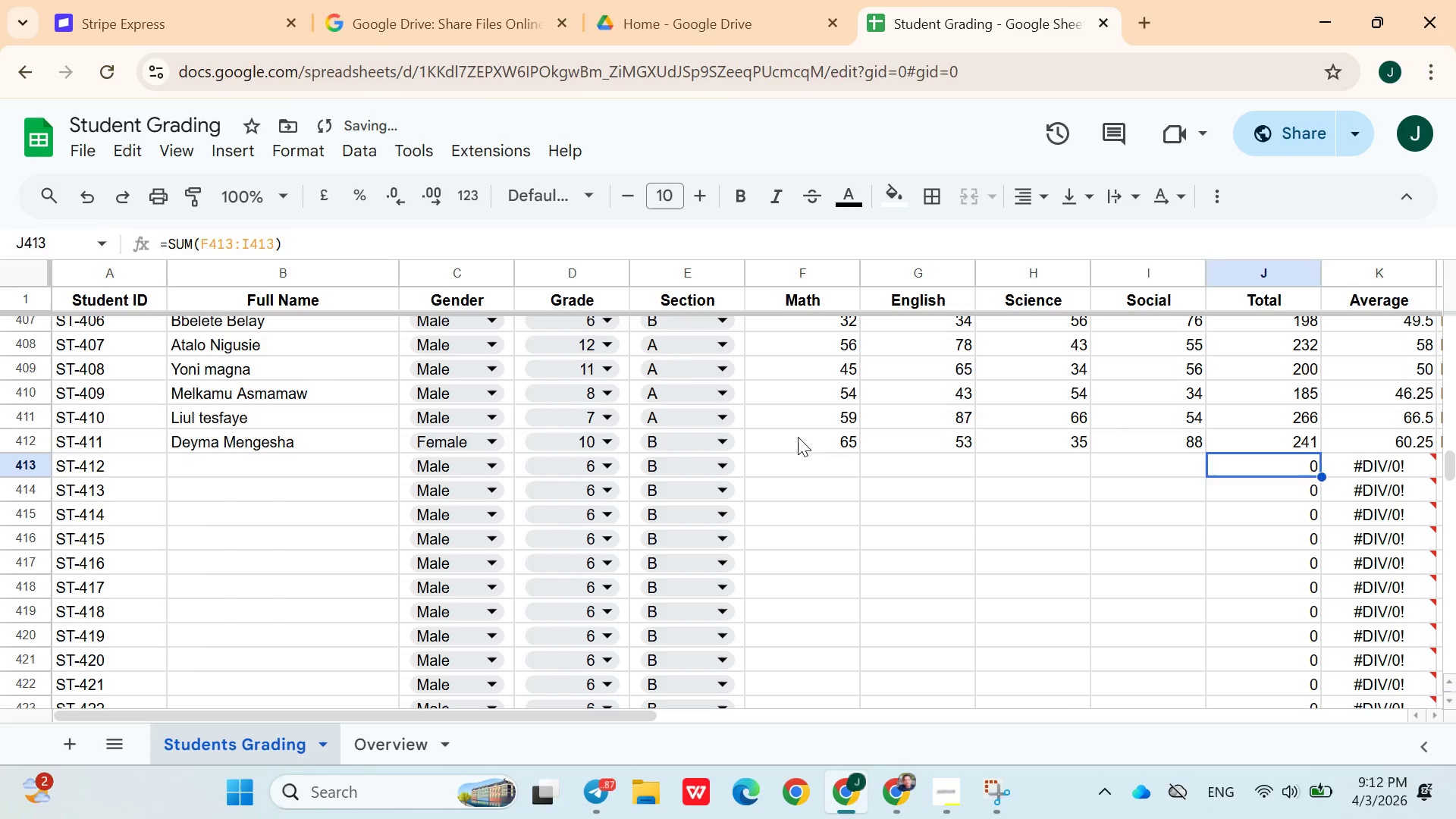 
hold_key(key=ArrowLeft, duration=1.16)
 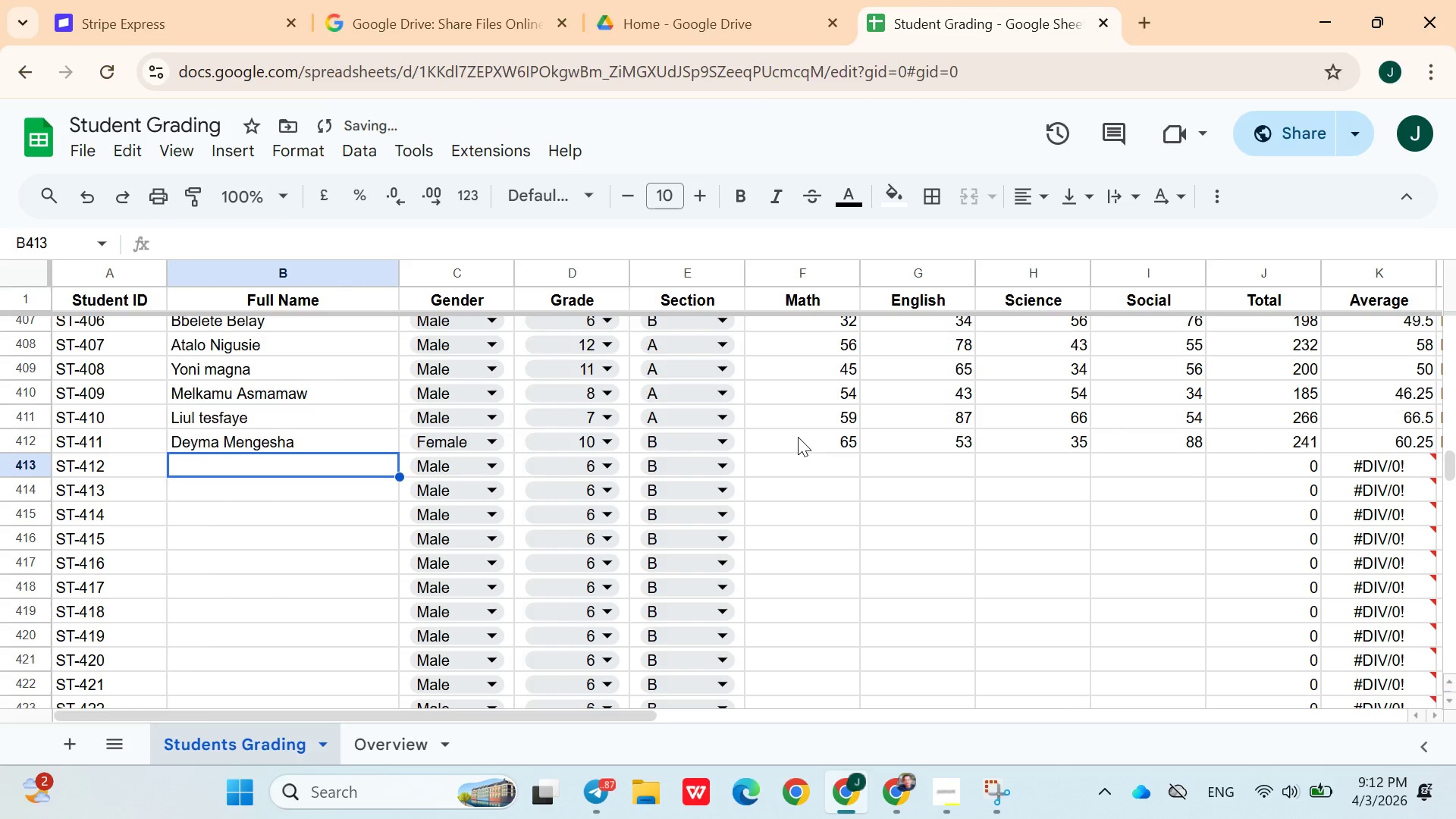 
key(ArrowRight)
 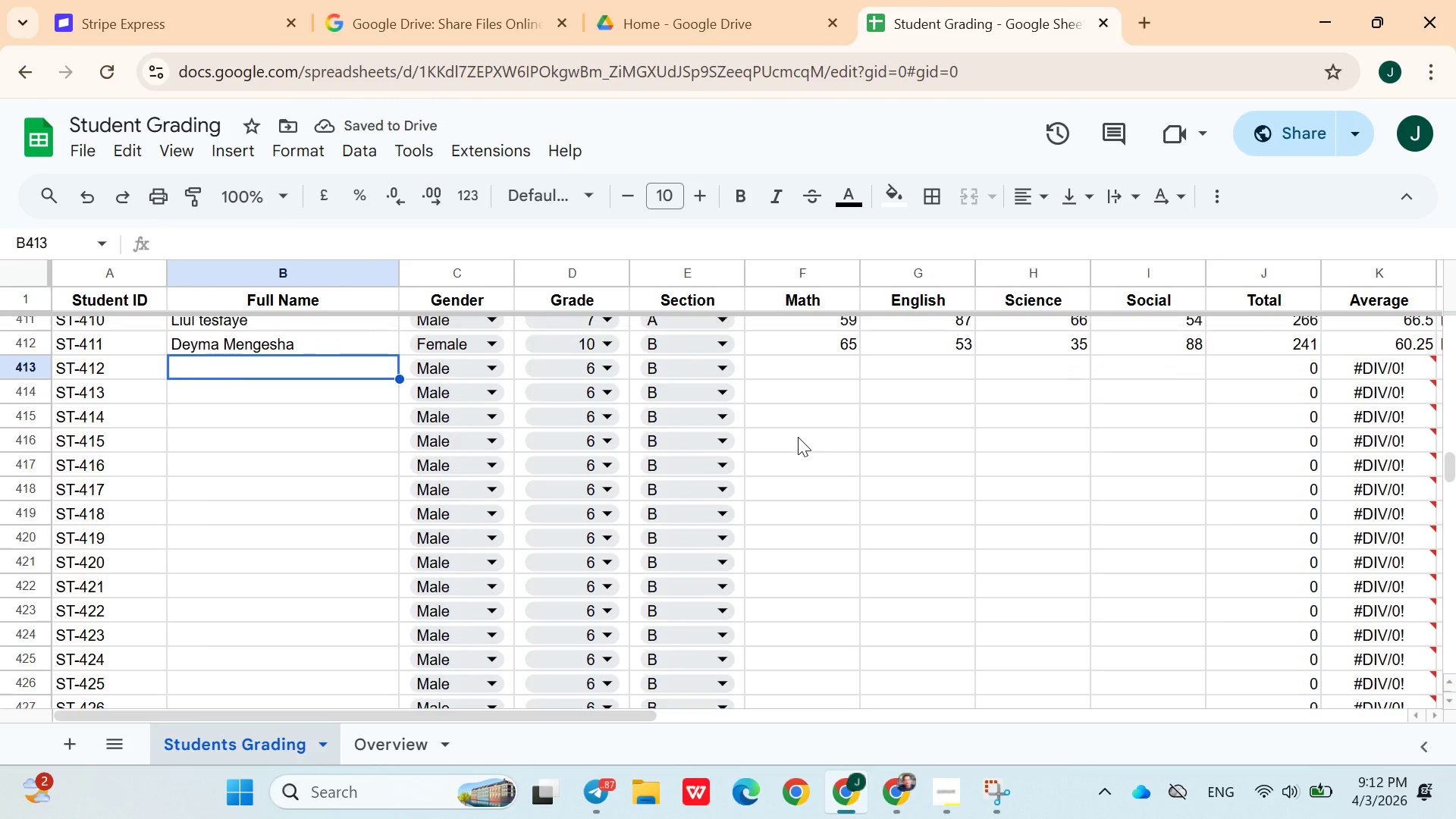 
type(Kebede Liben)
 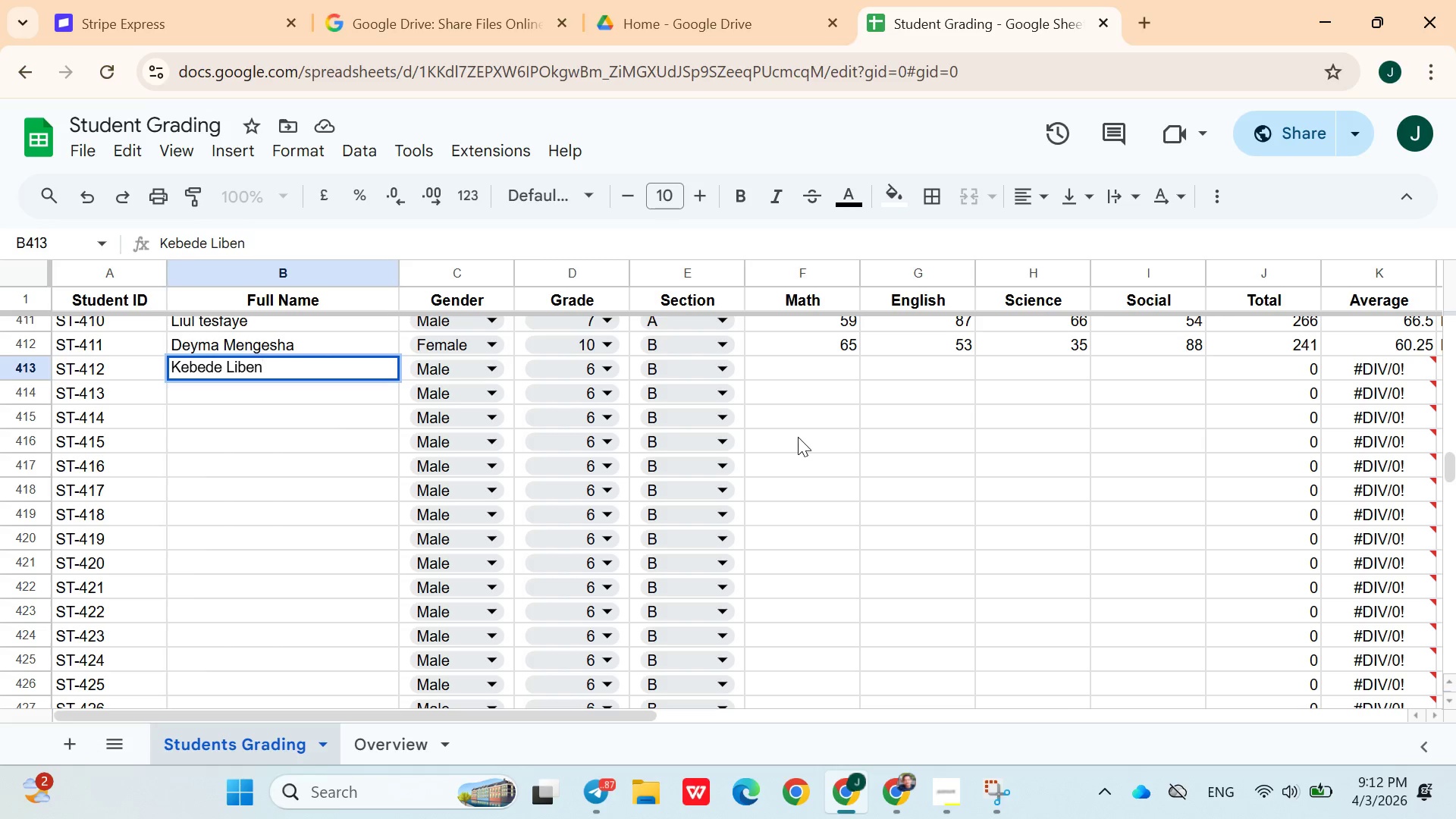 
wait(15.61)
 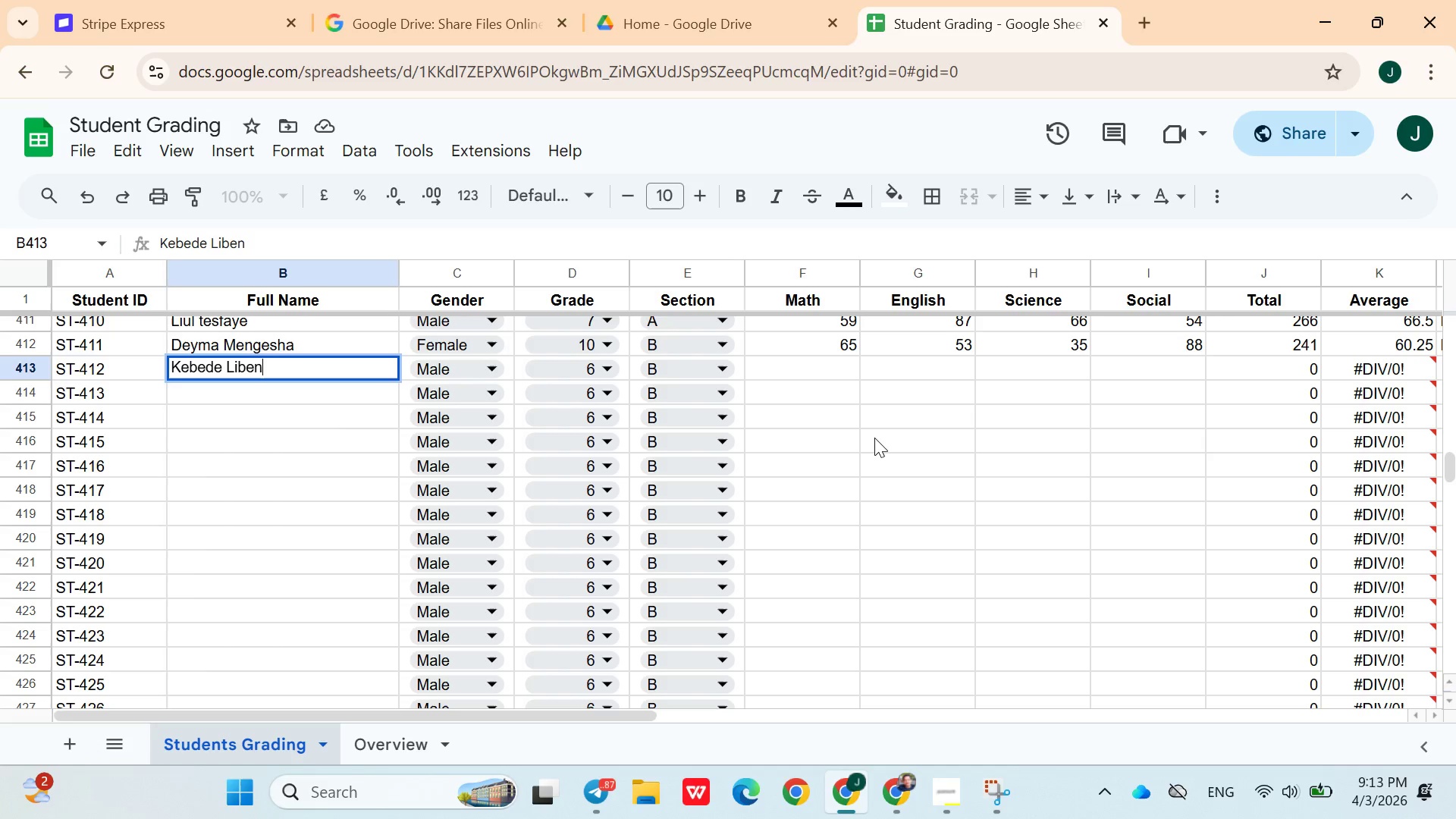 
left_click([606, 371])
 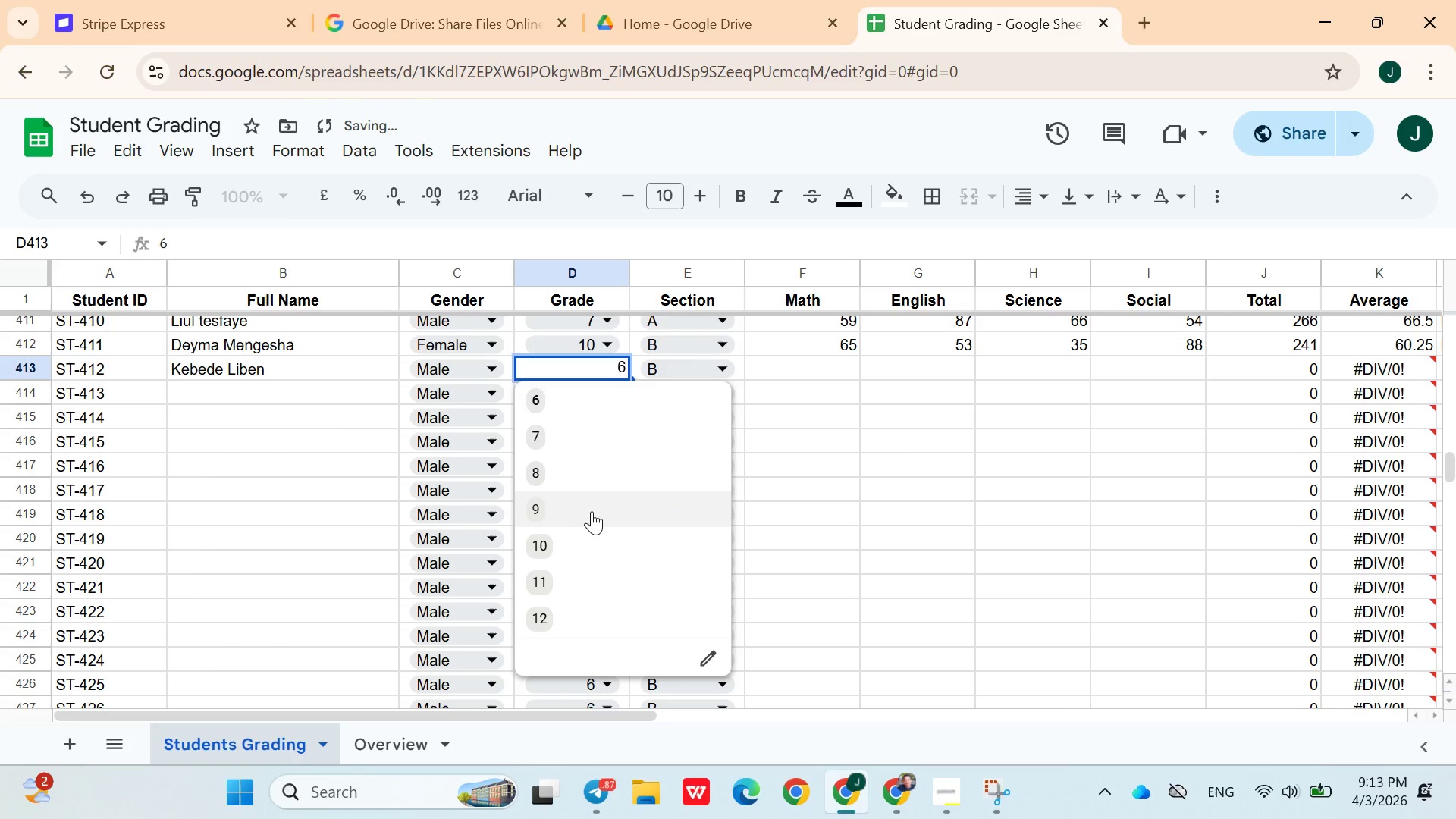 
left_click([589, 511])
 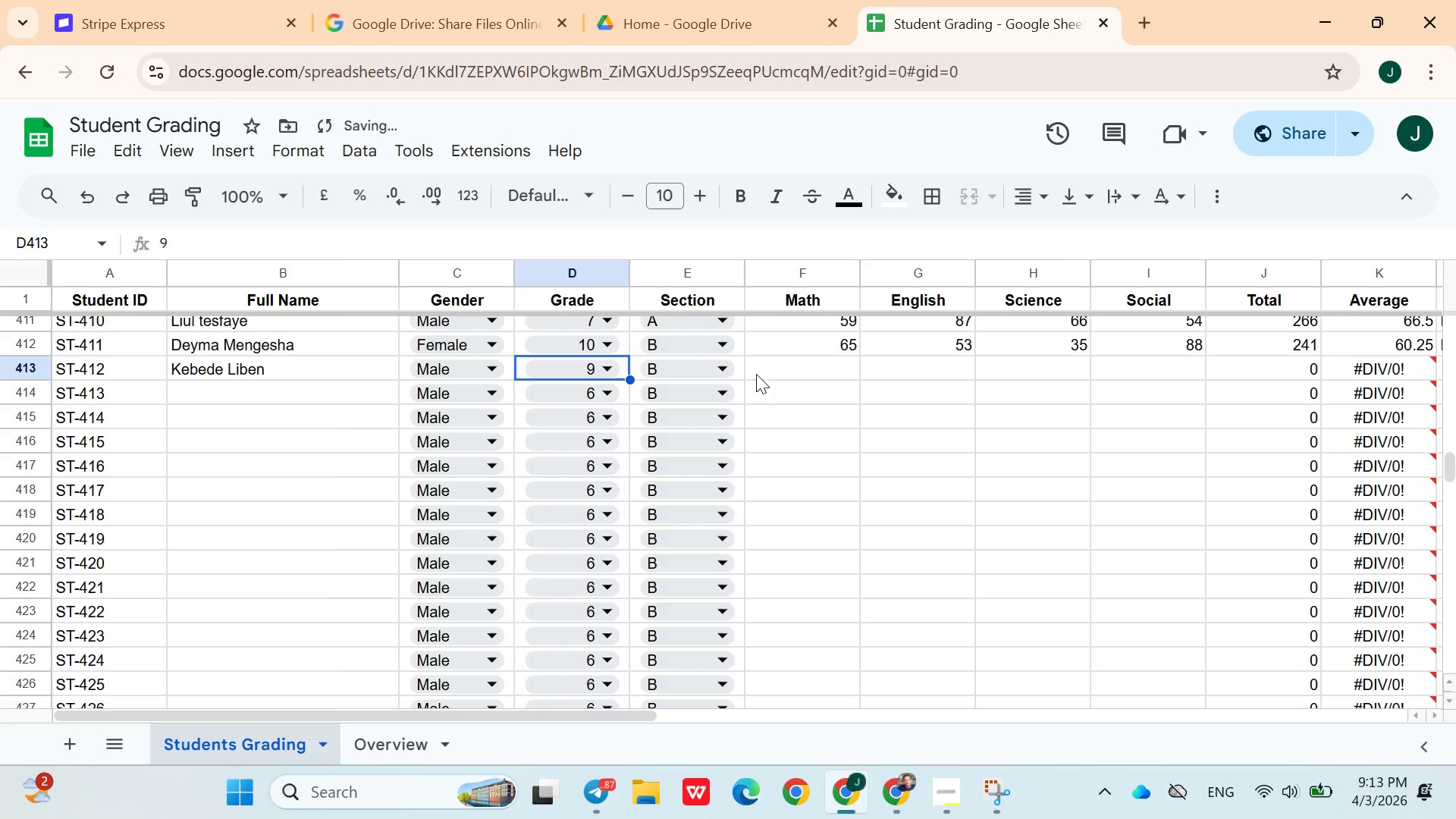 
left_click([776, 369])
 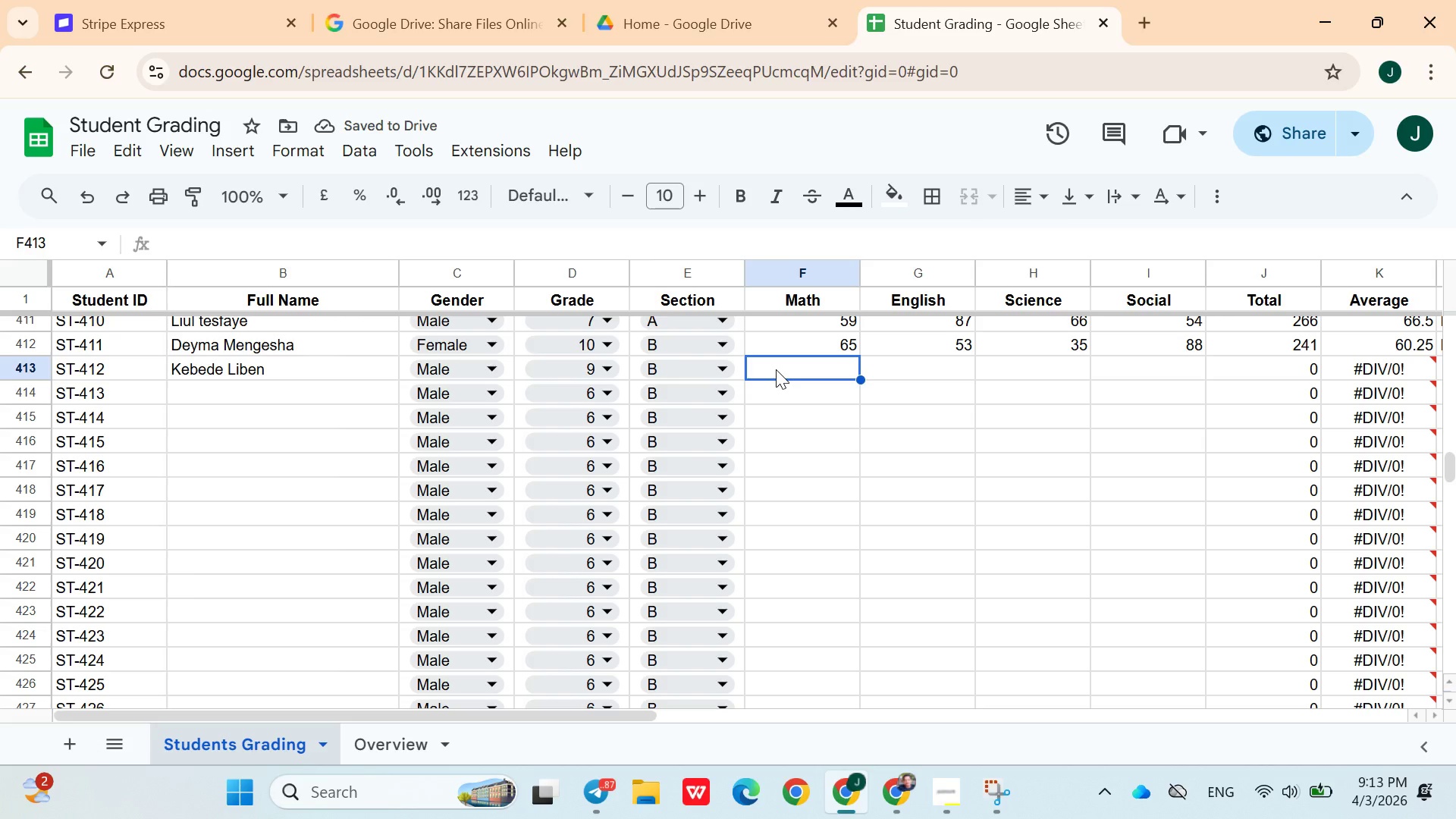 
type(32)
 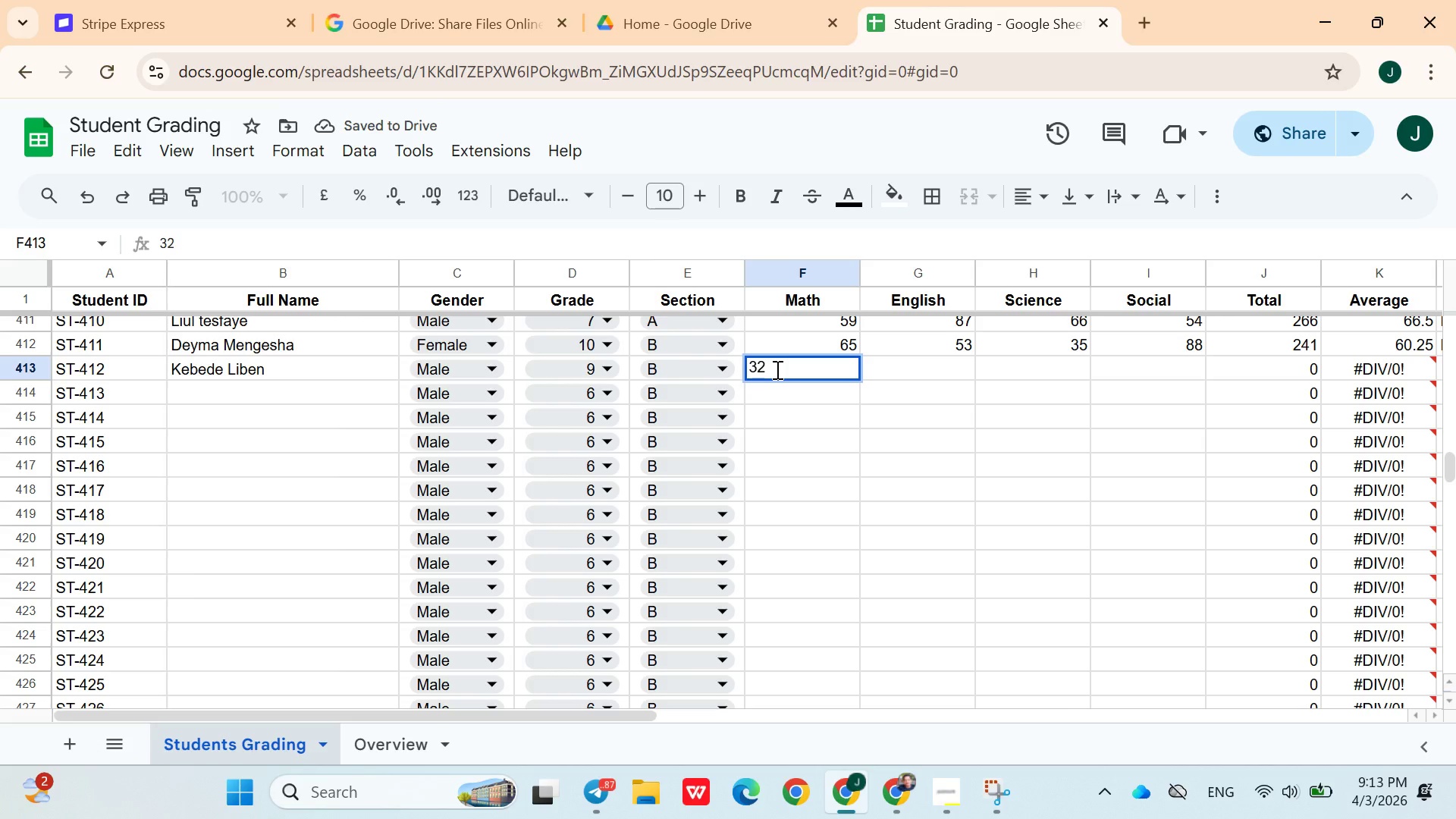 
key(ArrowRight)
 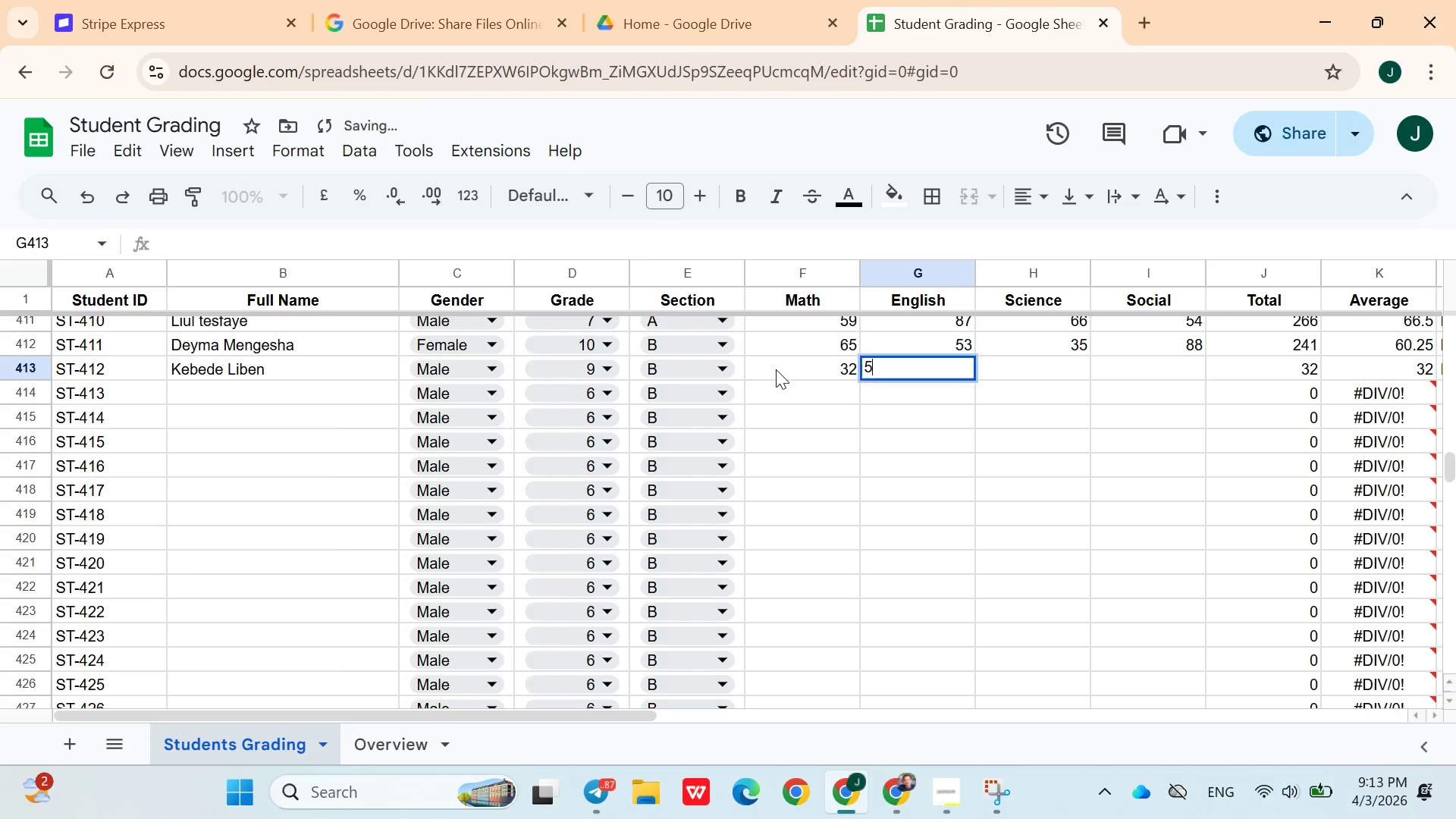 
type(54)
 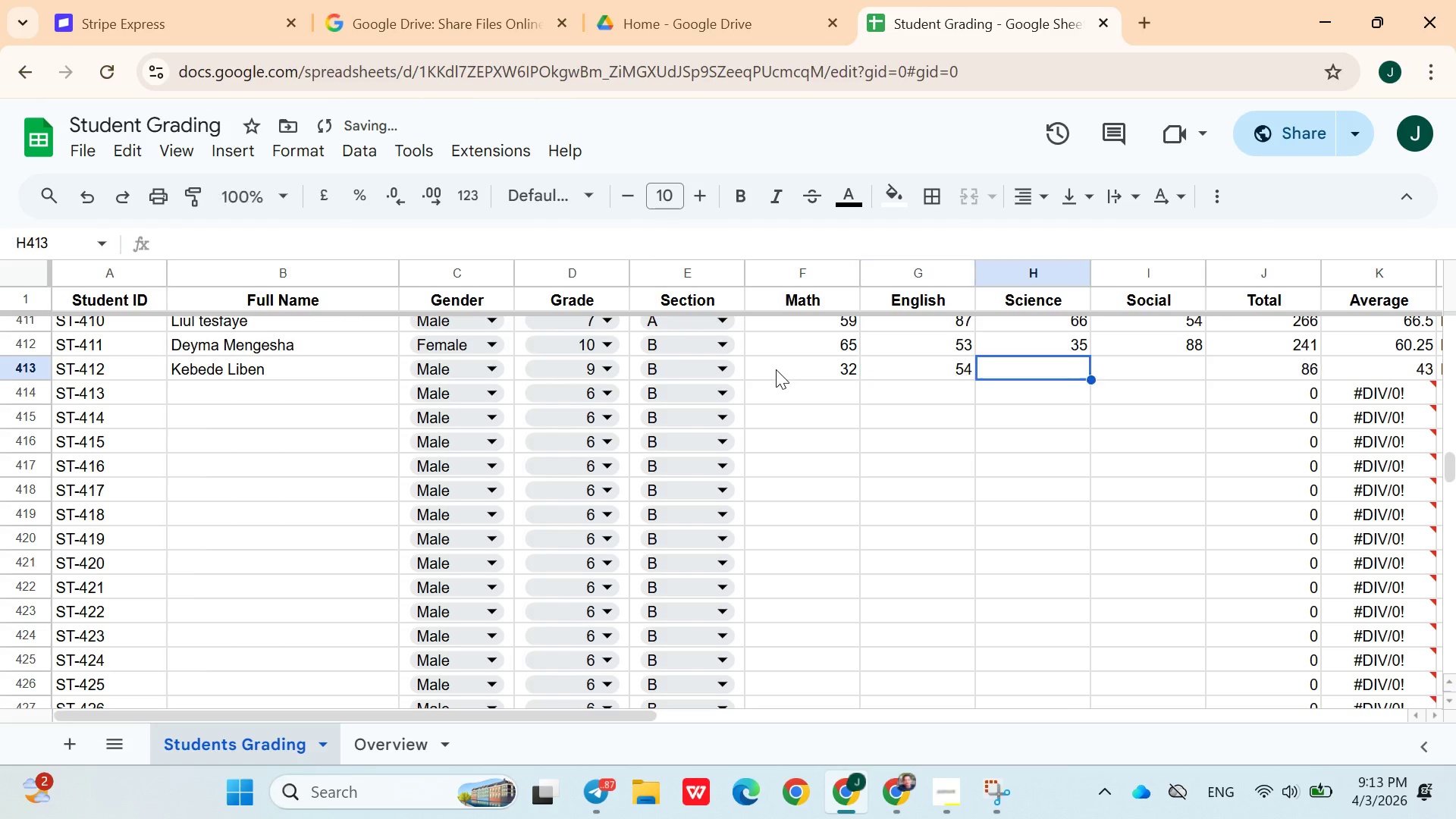 
key(ArrowRight)
 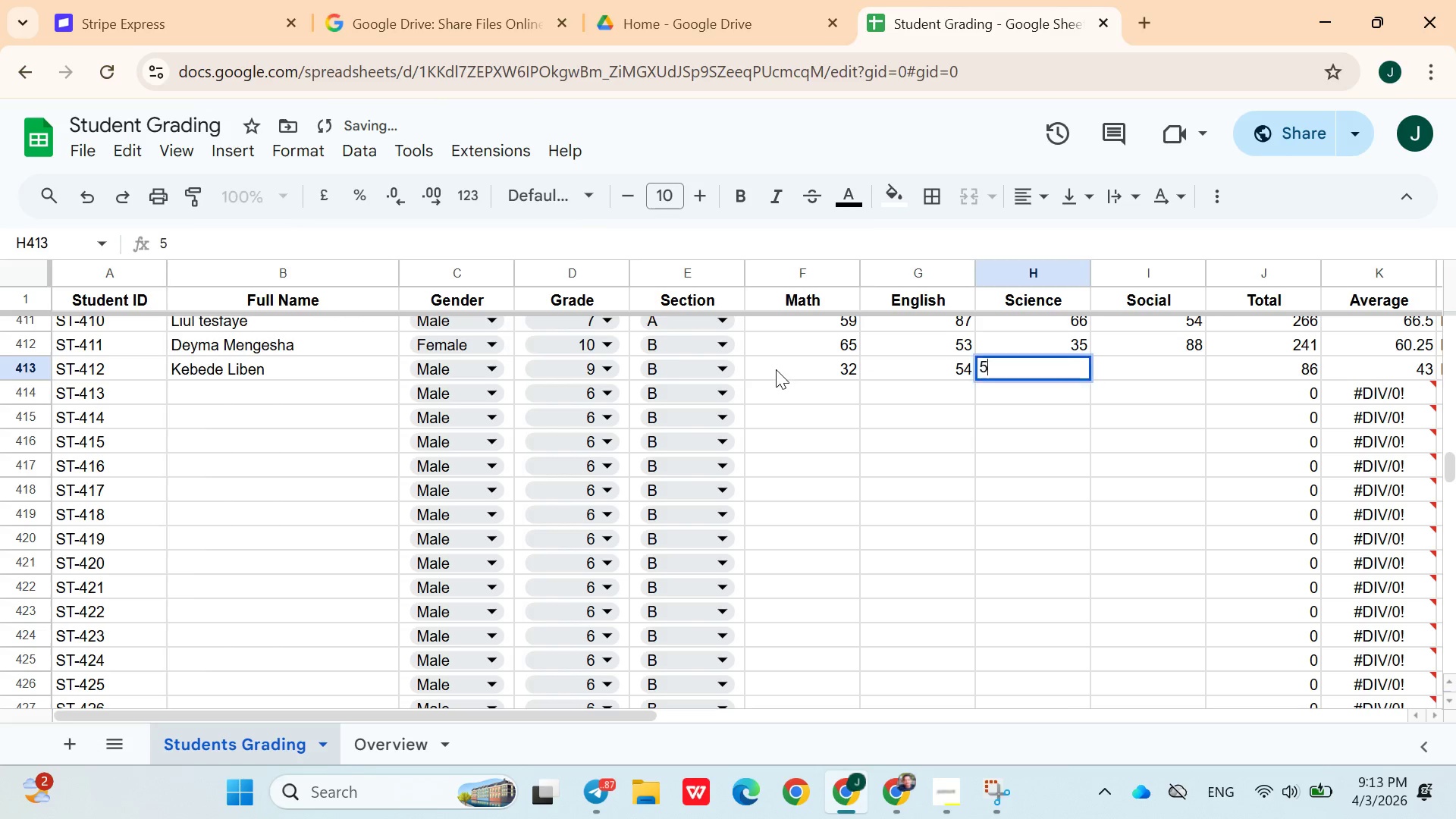 
type(56)
 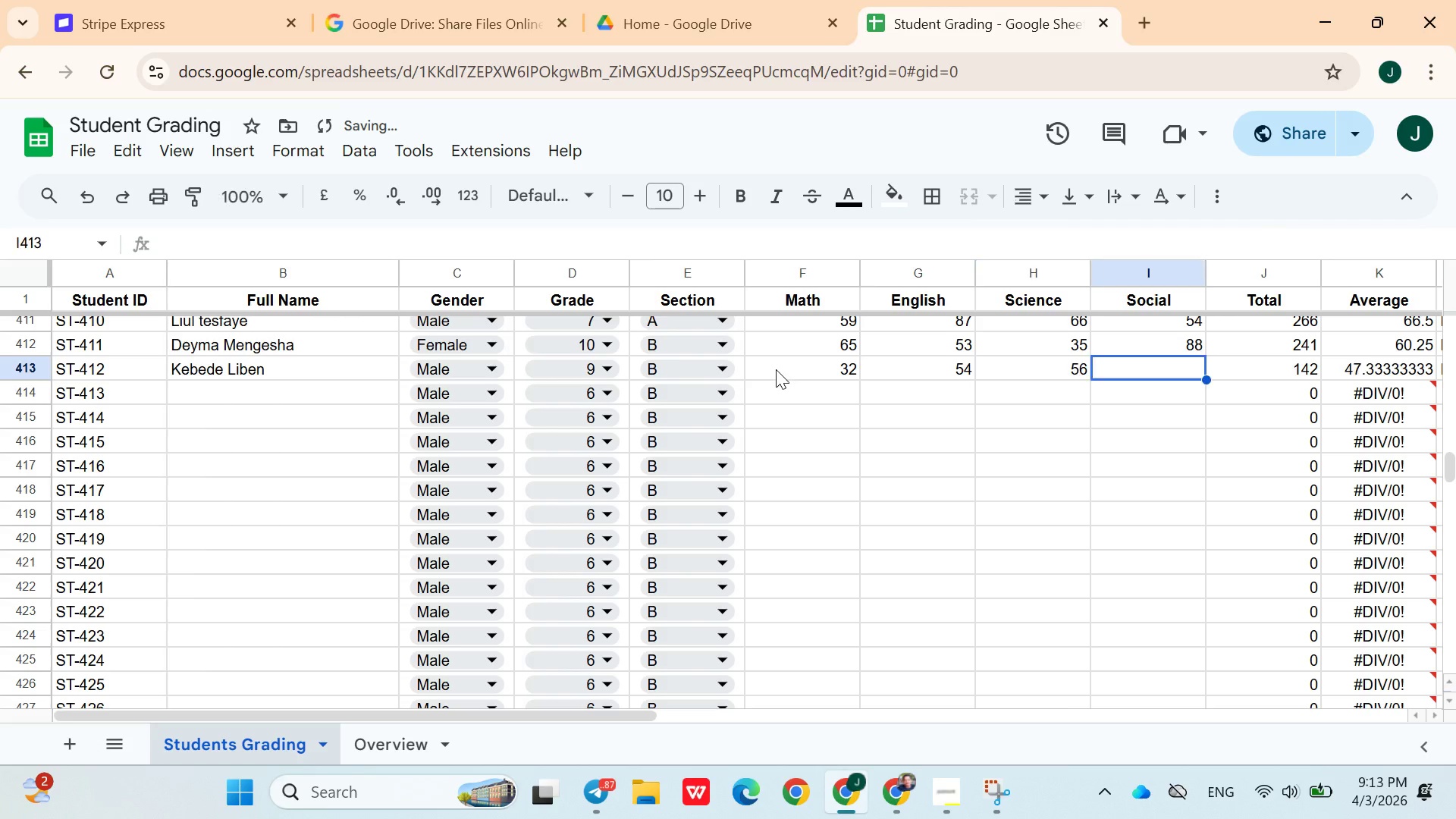 
key(ArrowRight)
 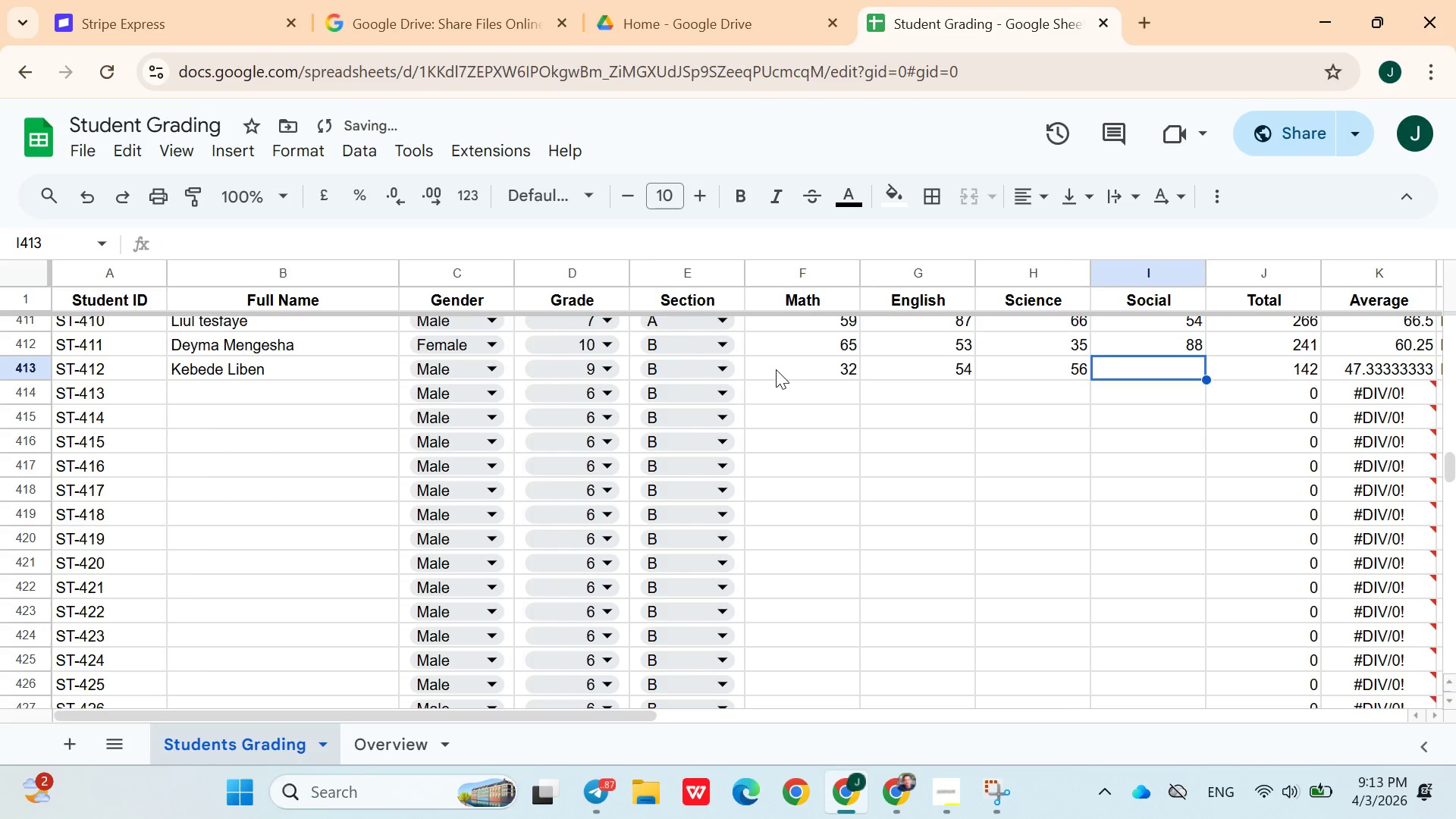 
type(98)
 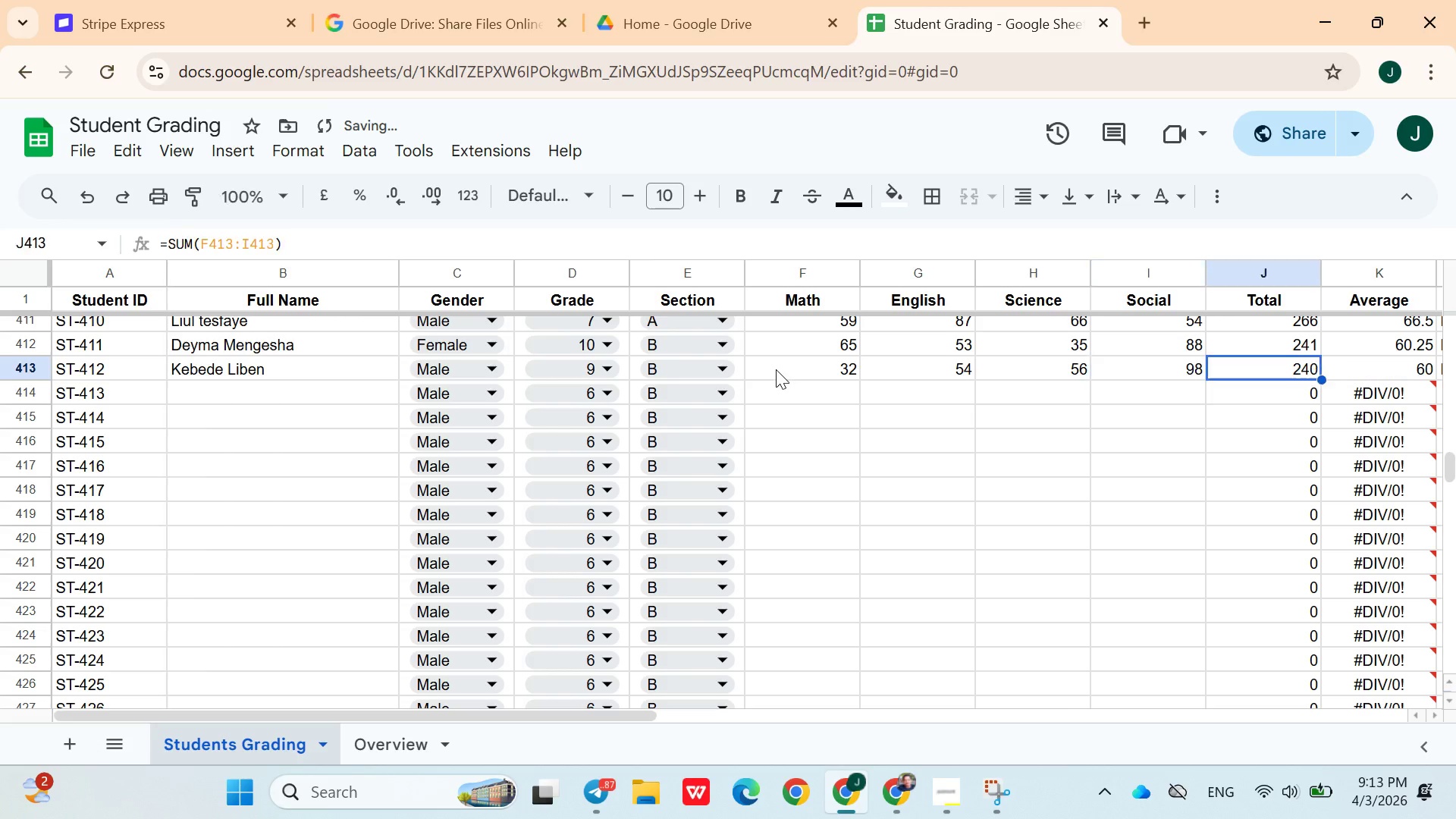 
key(ArrowRight)
 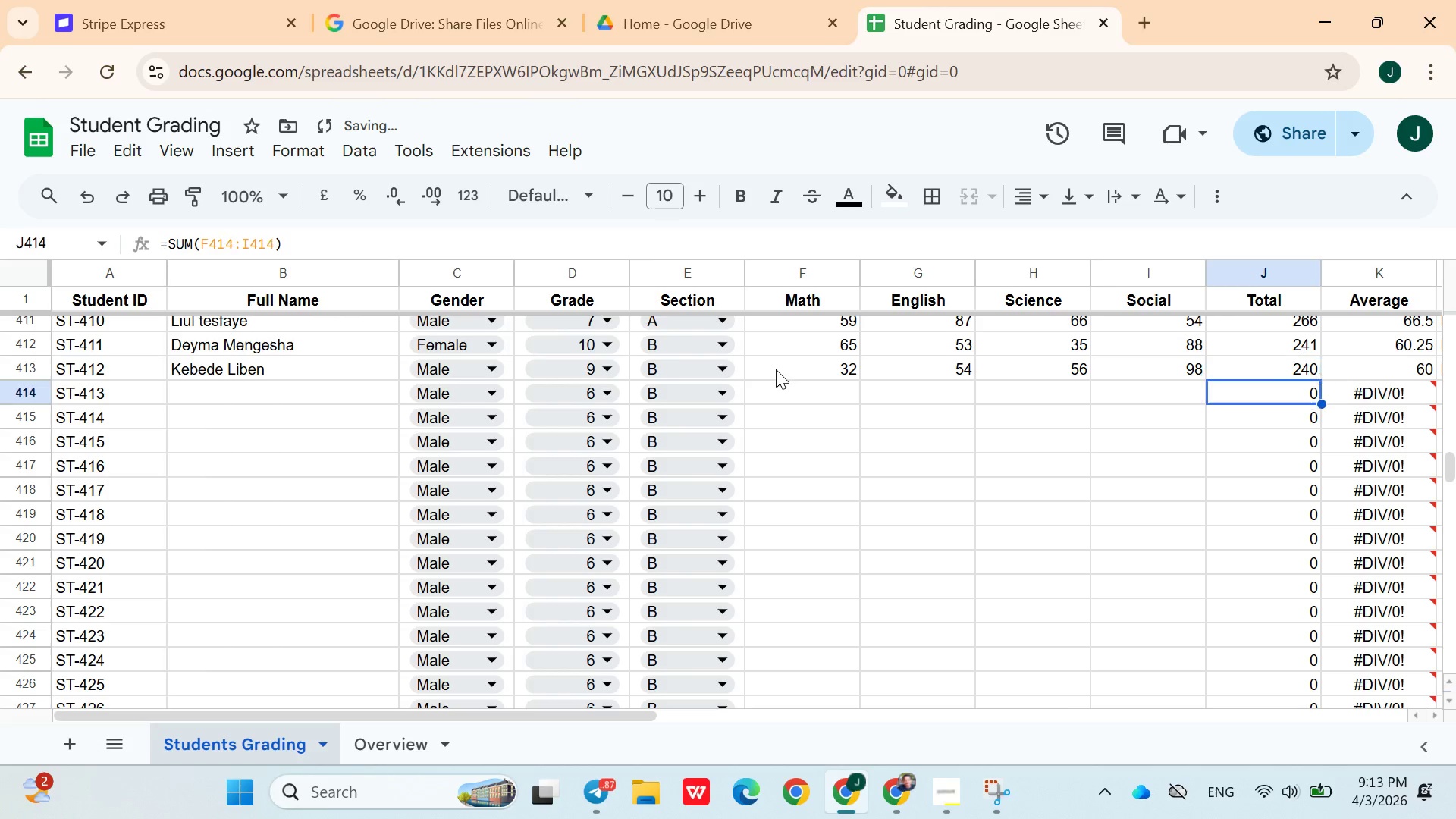 
key(ArrowDown)
 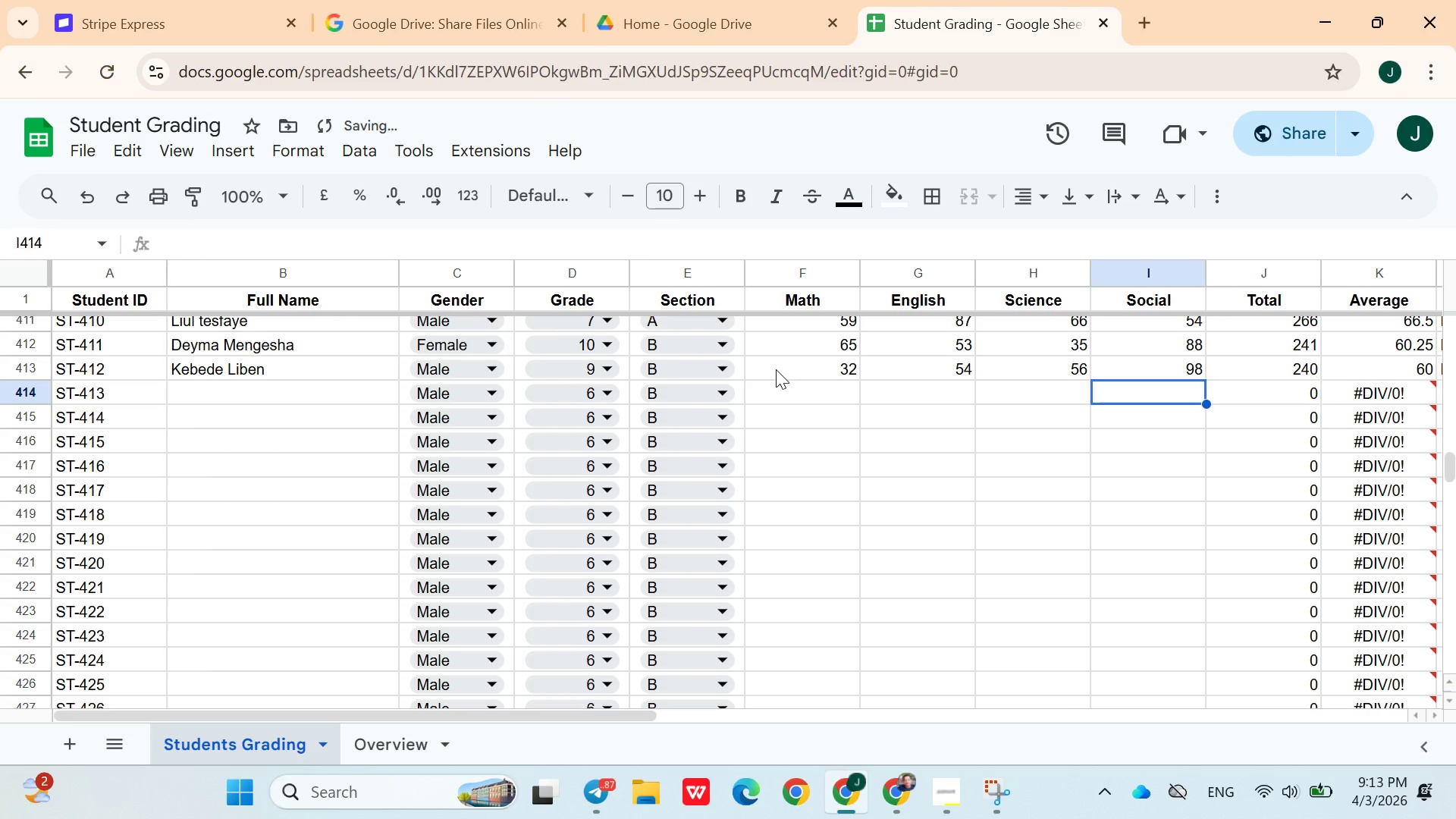 
hold_key(key=ArrowLeft, duration=0.97)
 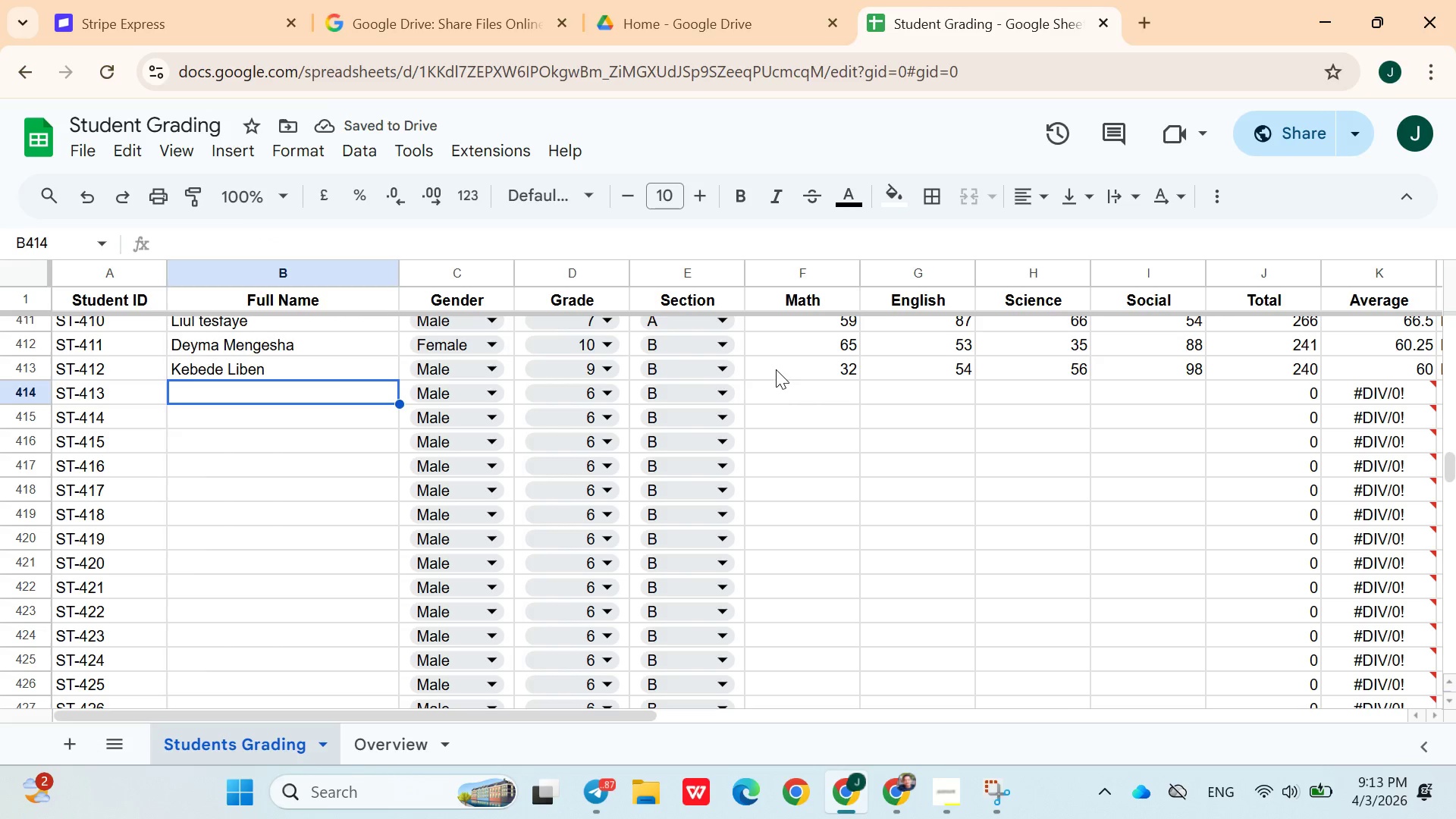 
key(ArrowRight)
 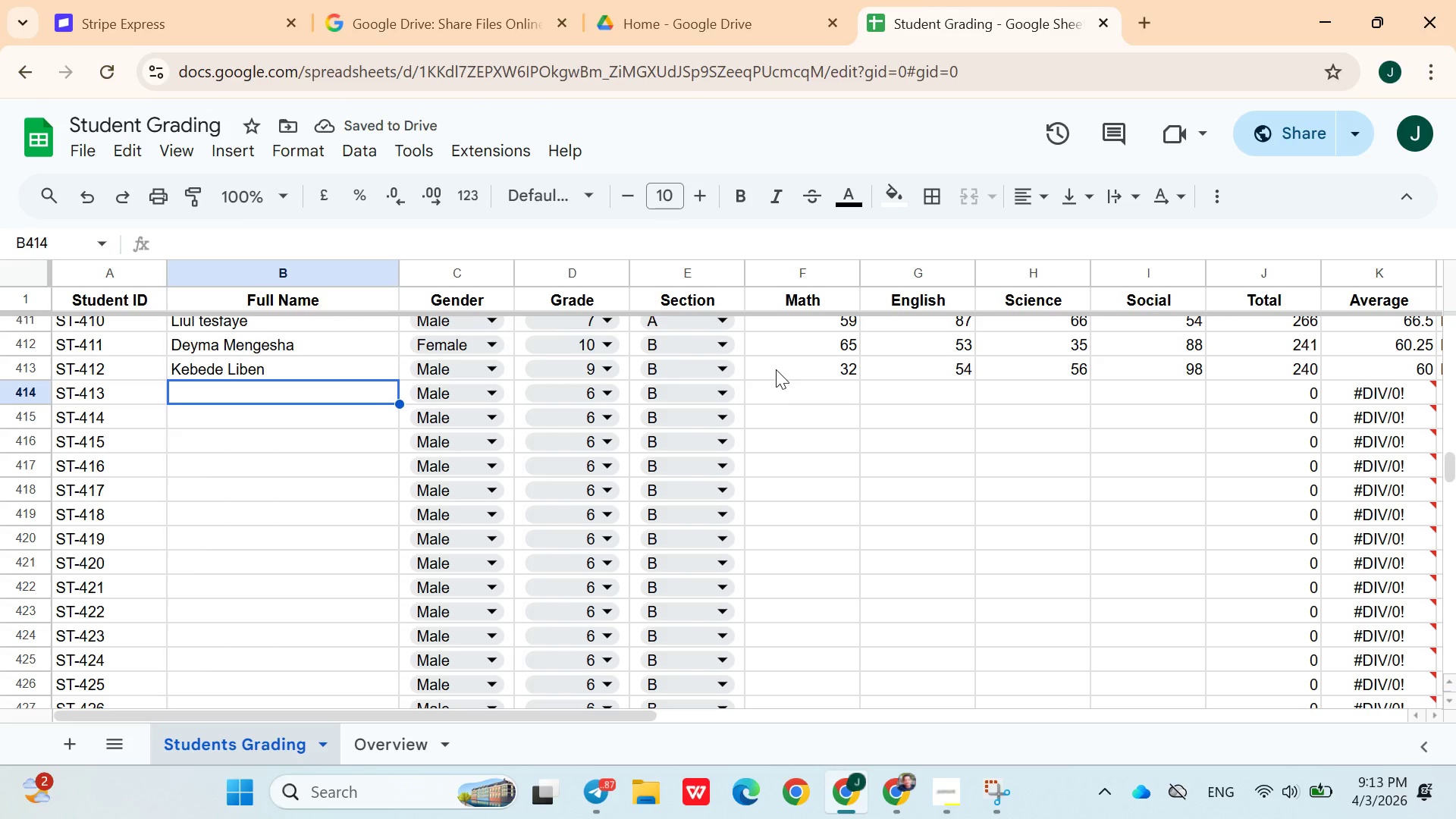 
type(Keweye Tefera)
 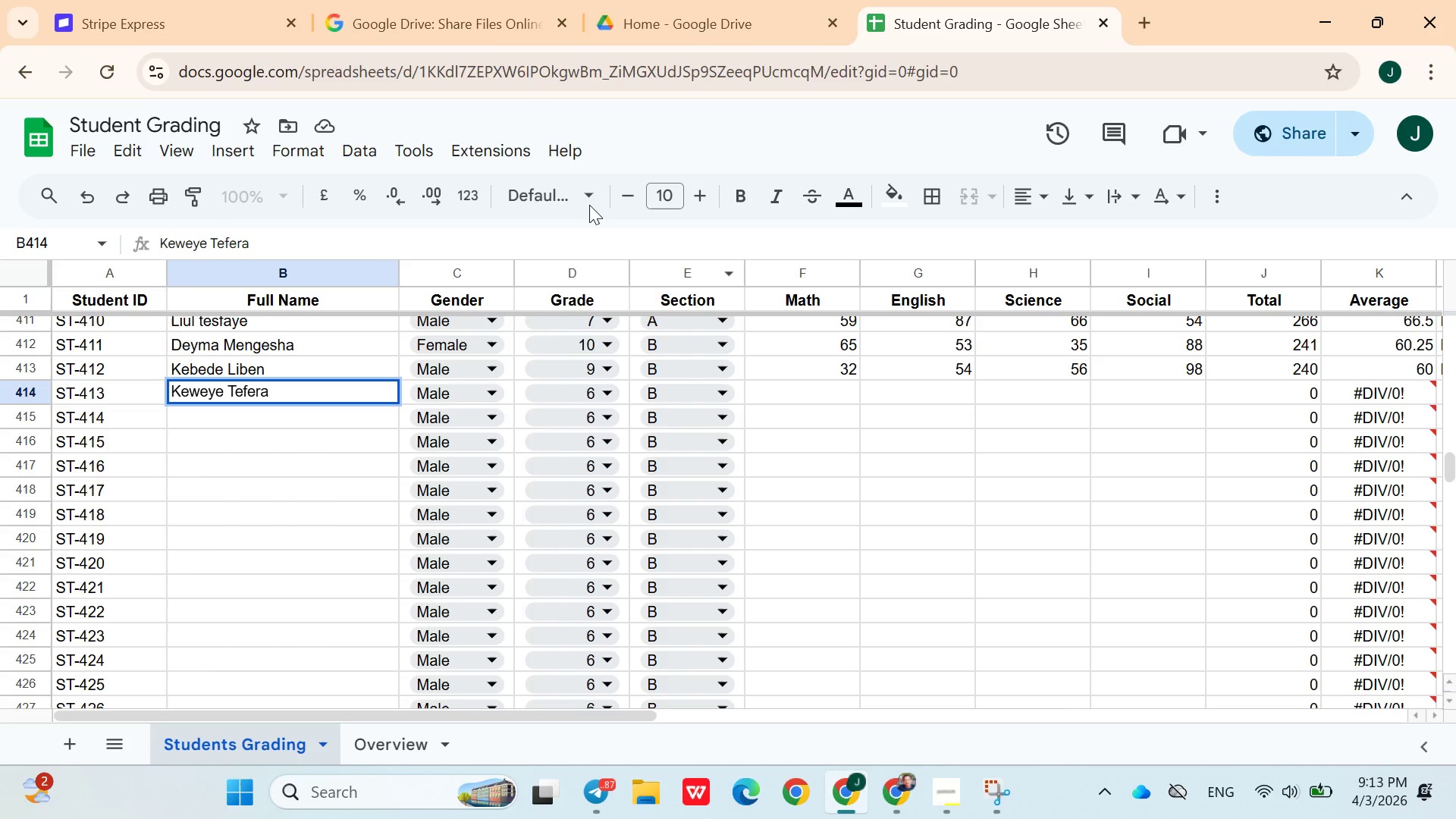 
left_click([551, 383])
 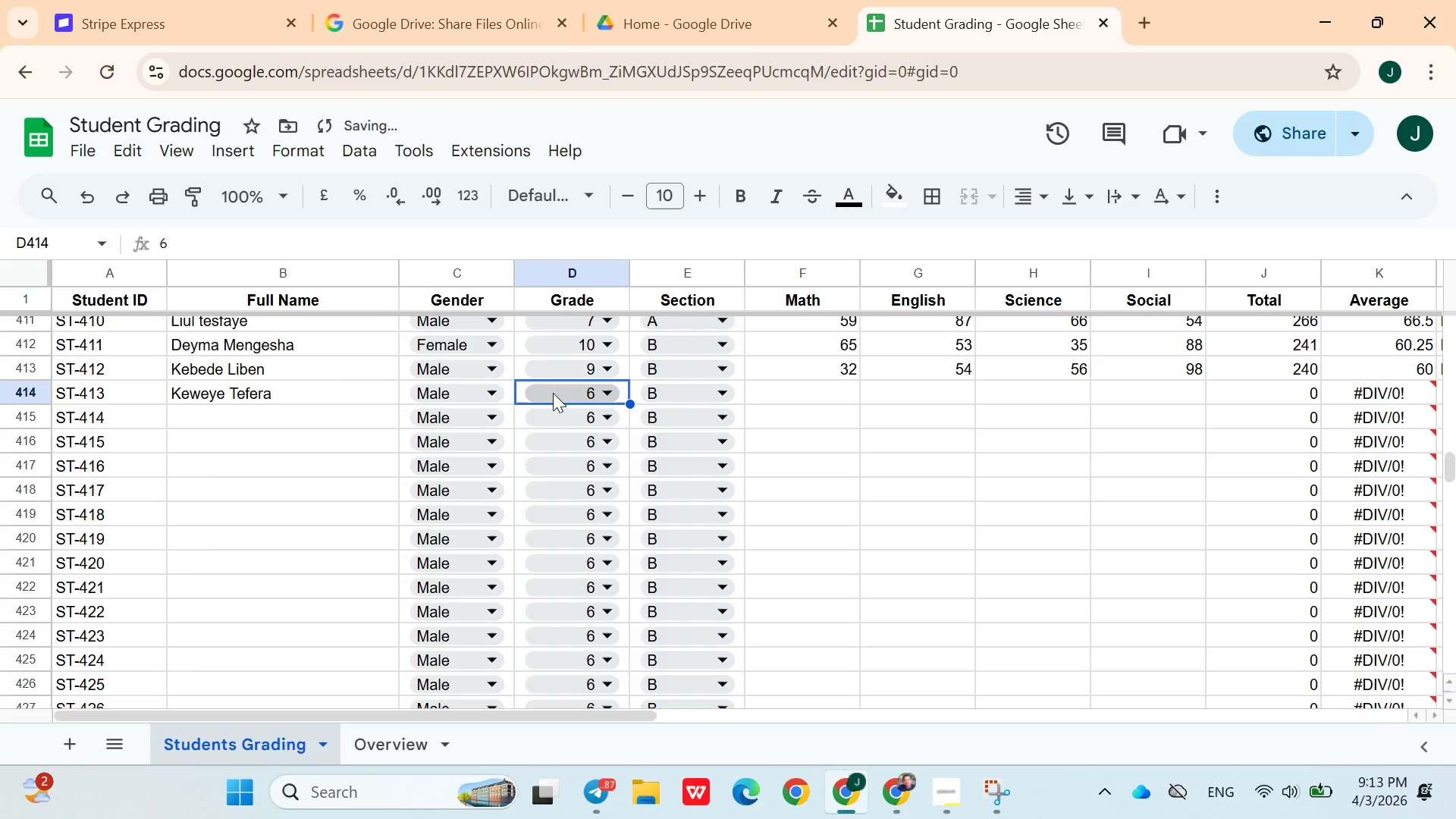 
left_click([553, 393])
 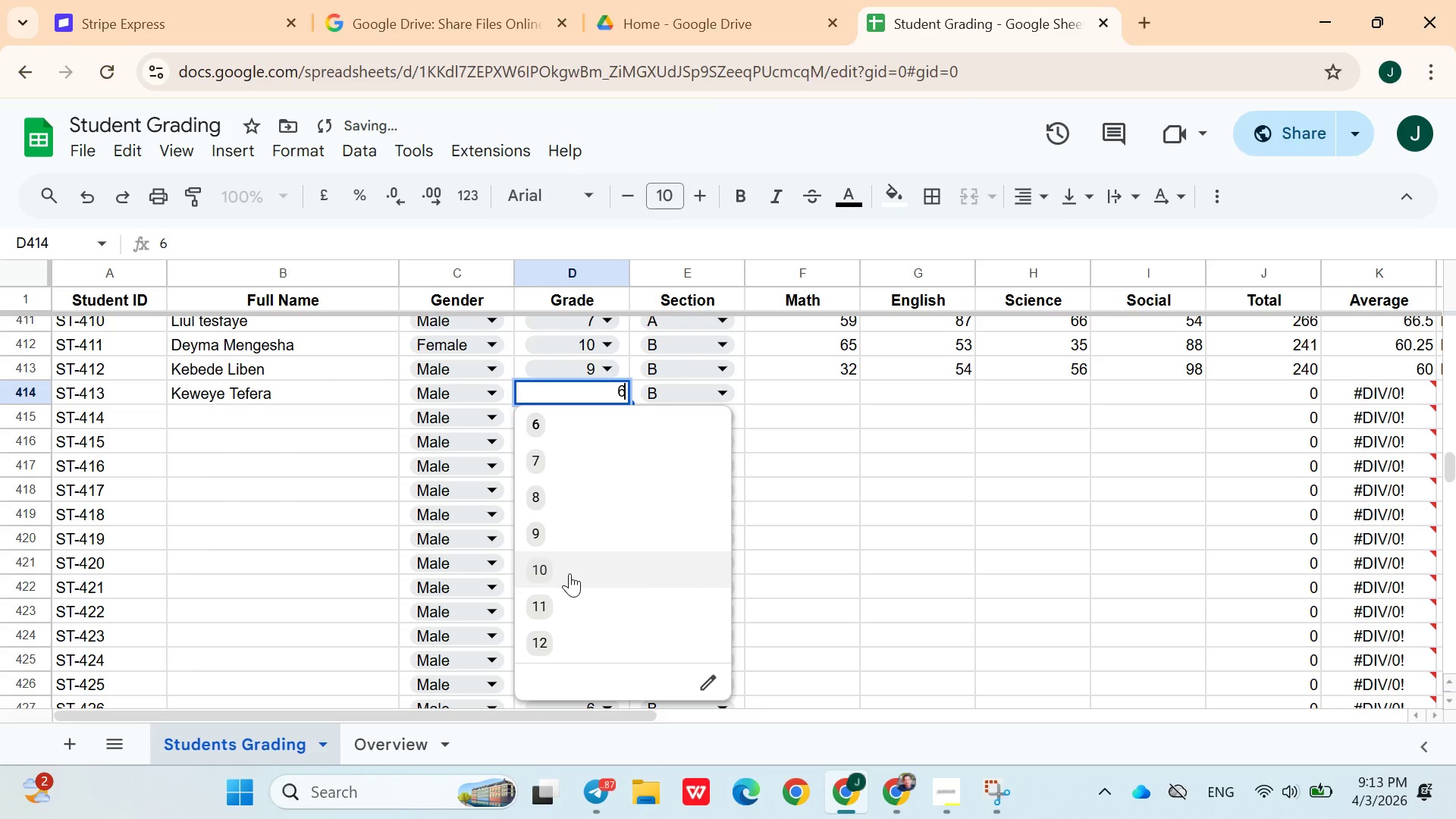 
left_click([570, 573])
 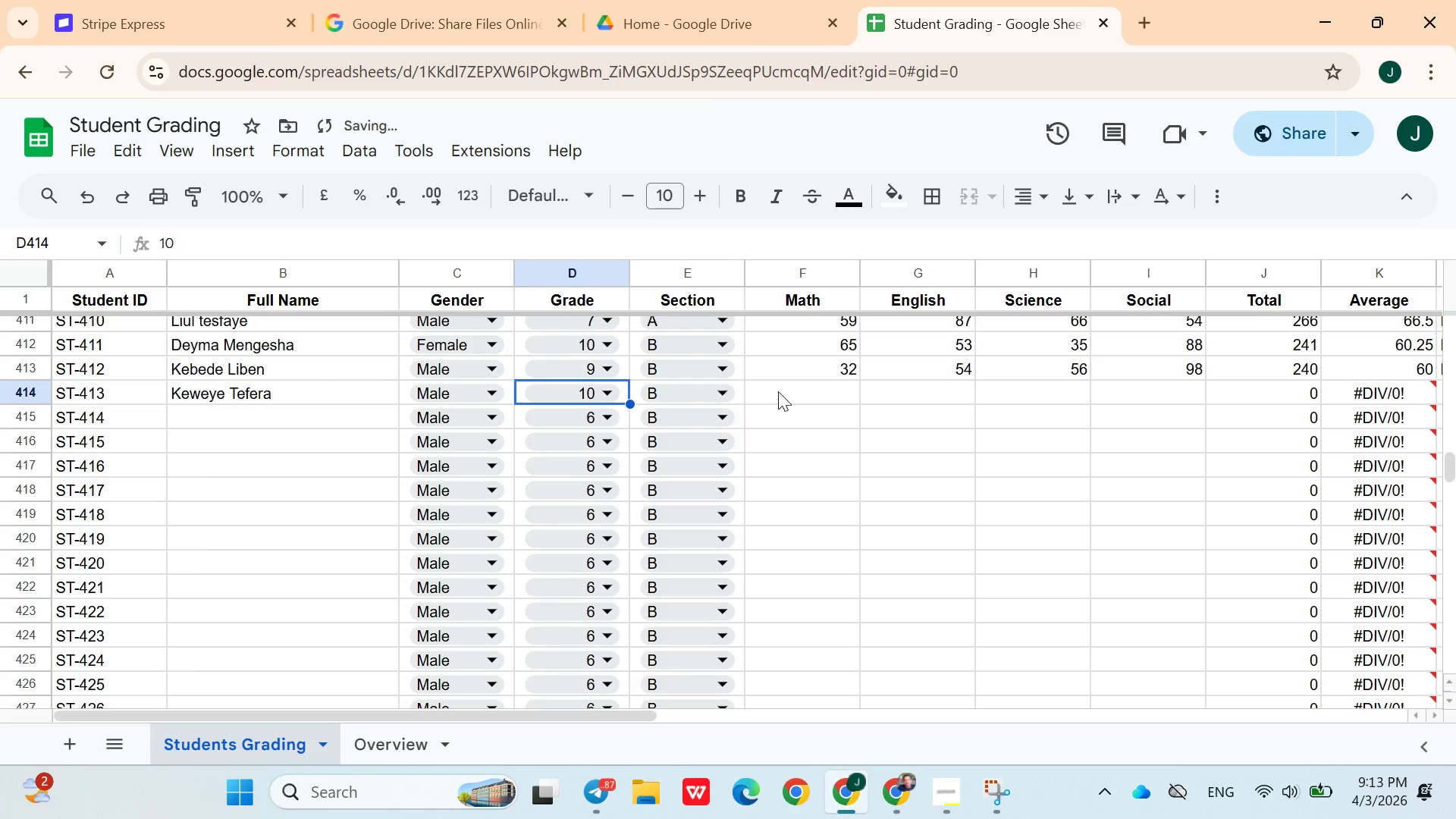 
left_click([800, 393])
 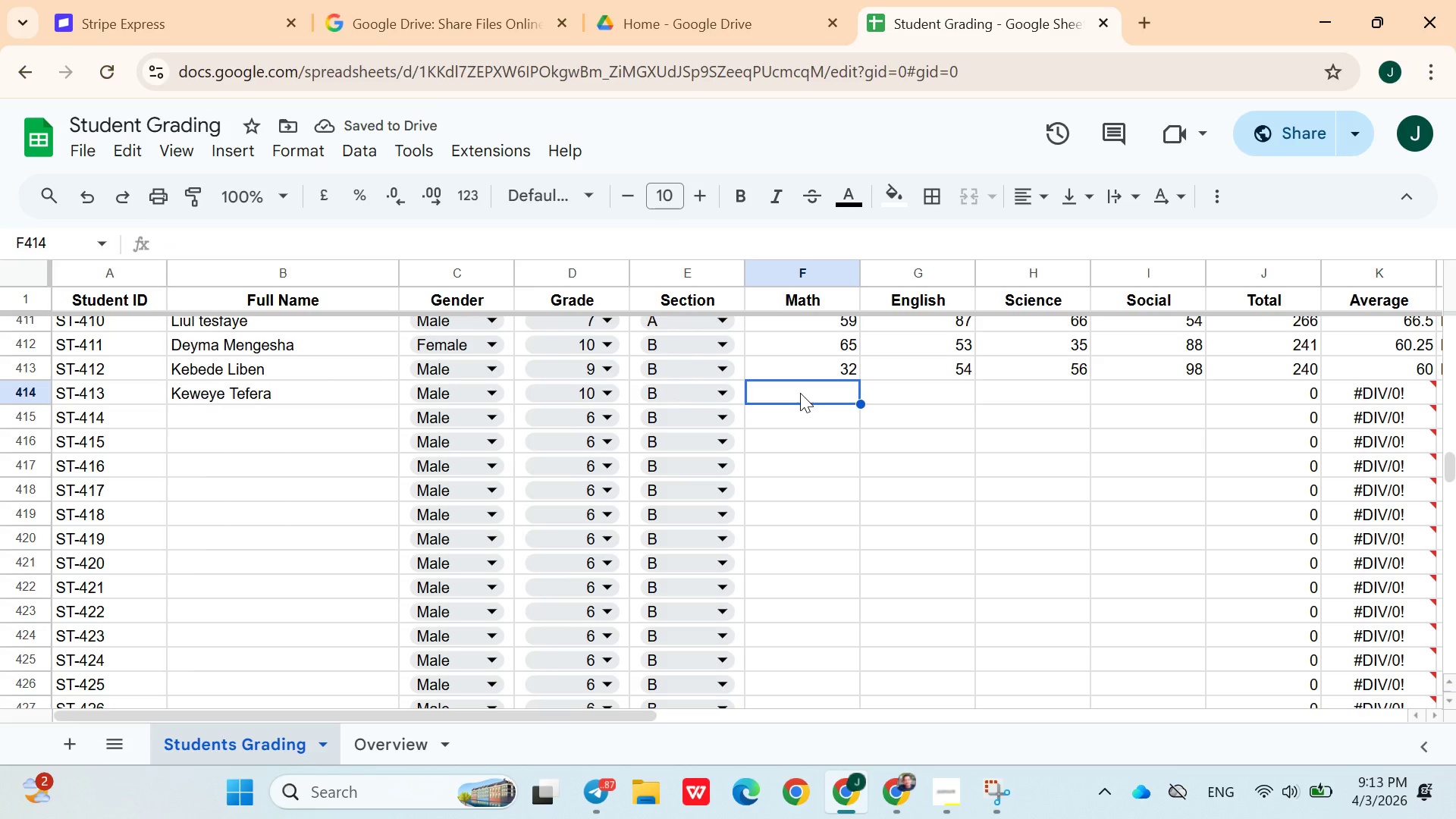 
type(46)
 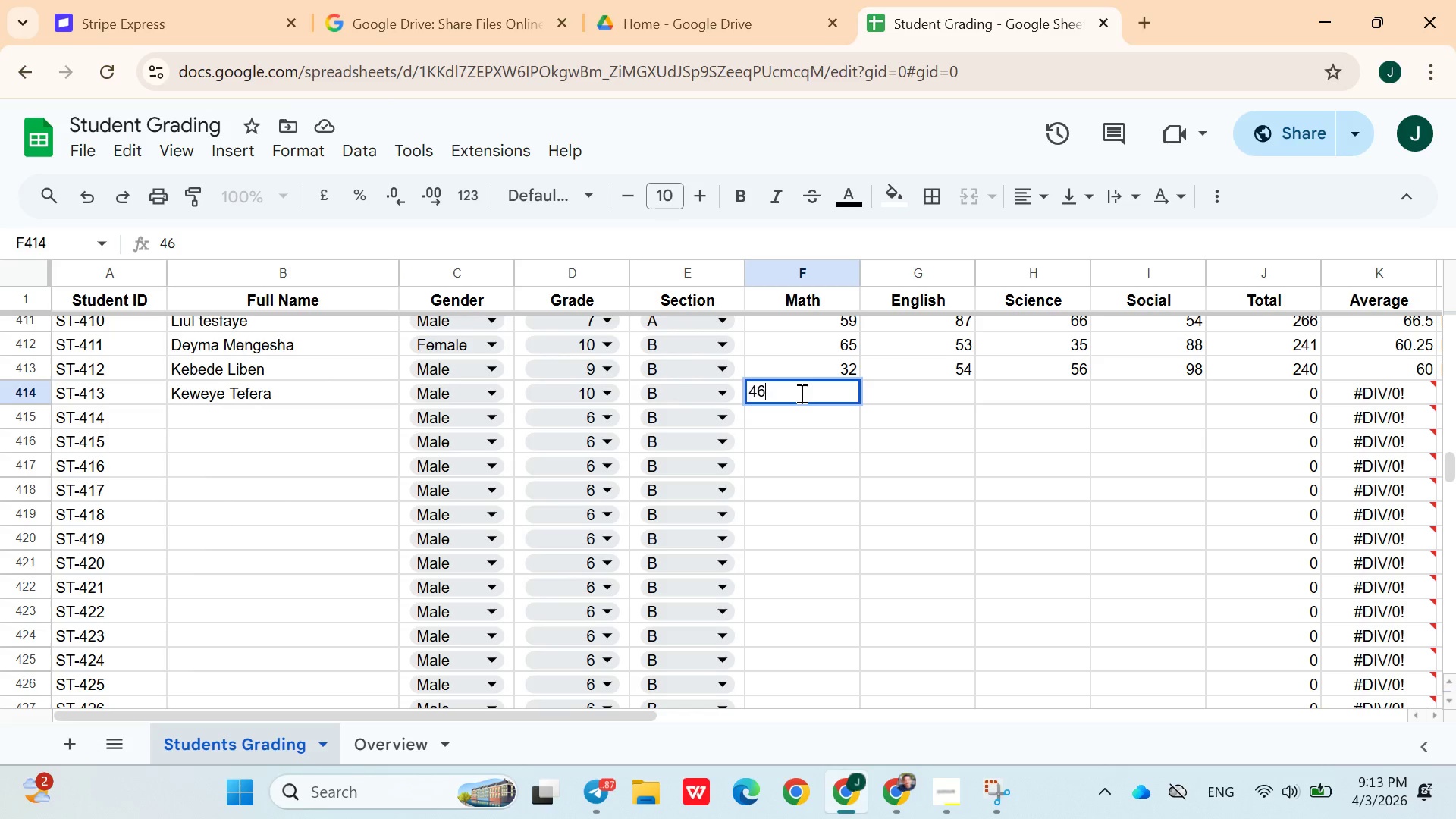 
key(ArrowRight)
 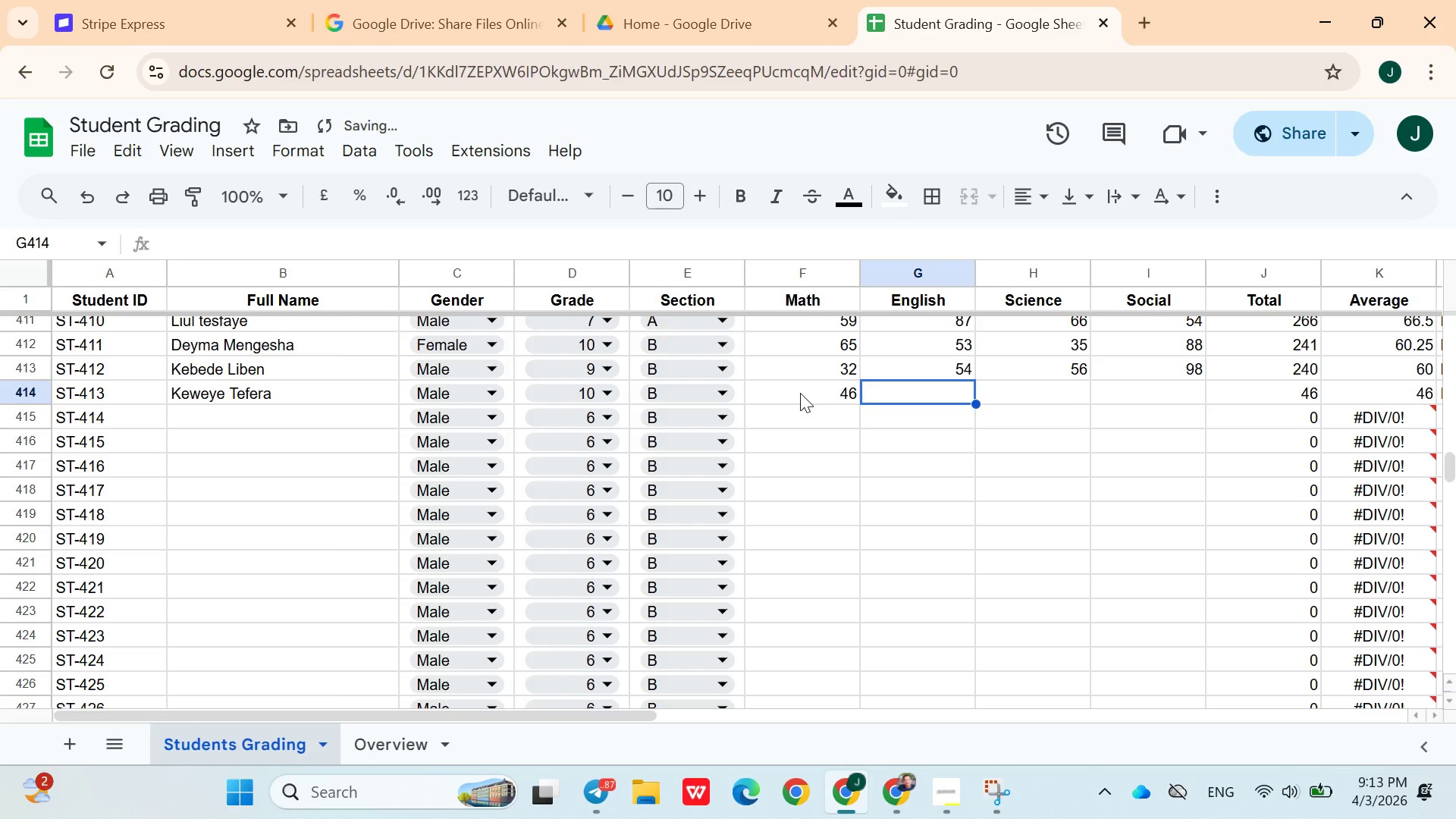 
type(58)
 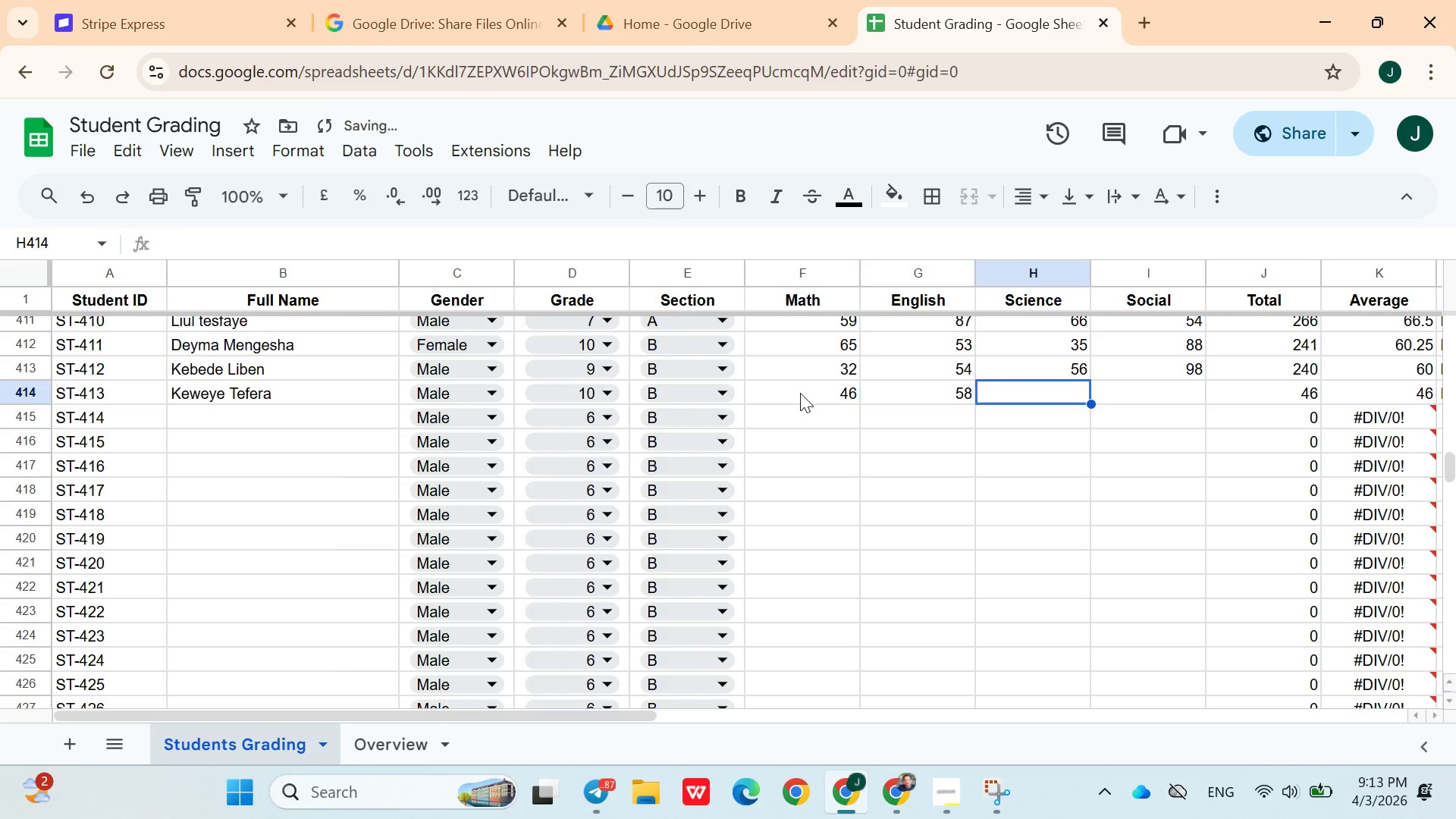 
key(ArrowRight)
 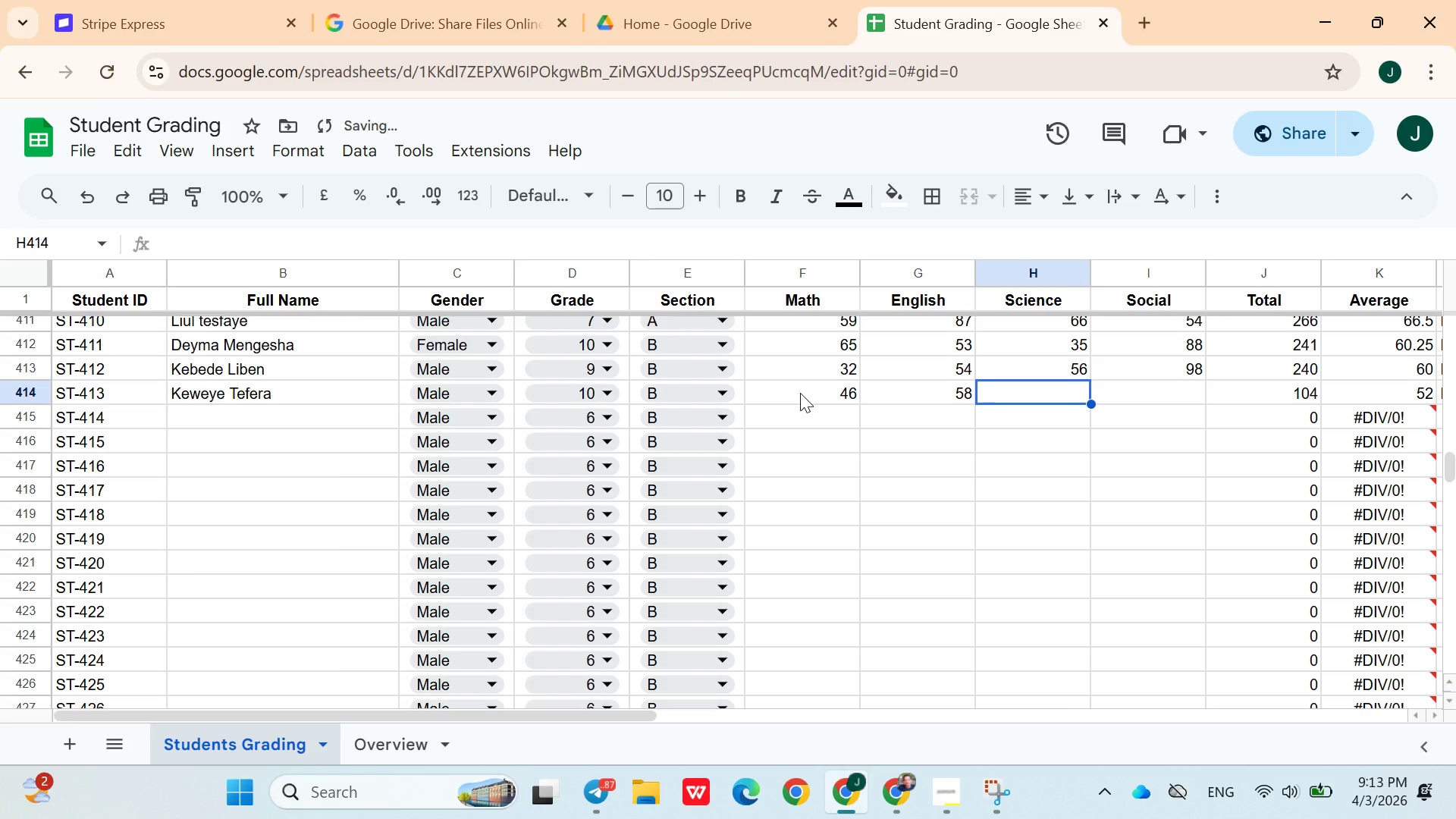 
type(63)
 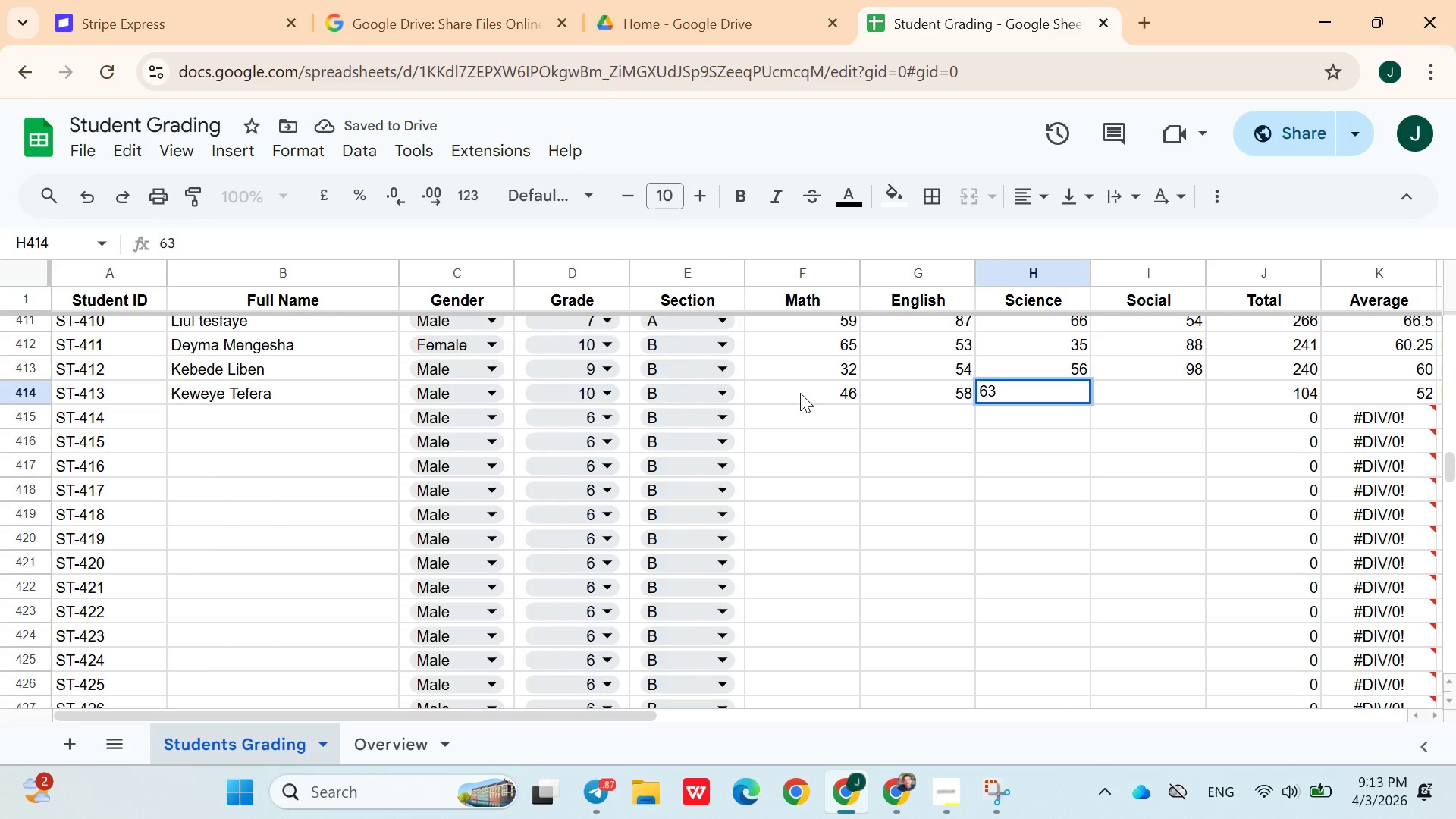 
key(ArrowRight)
 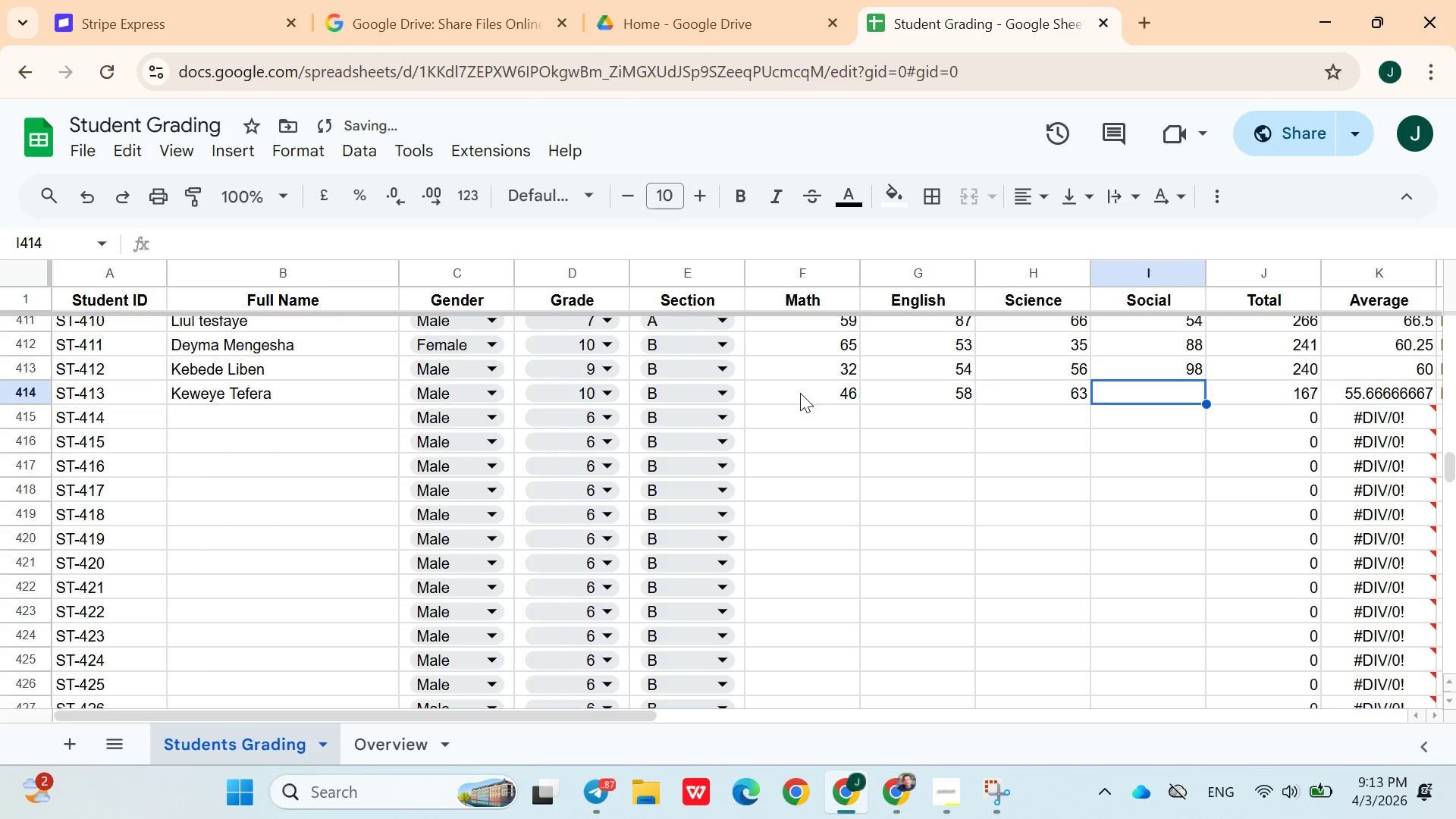 
type(49)
 